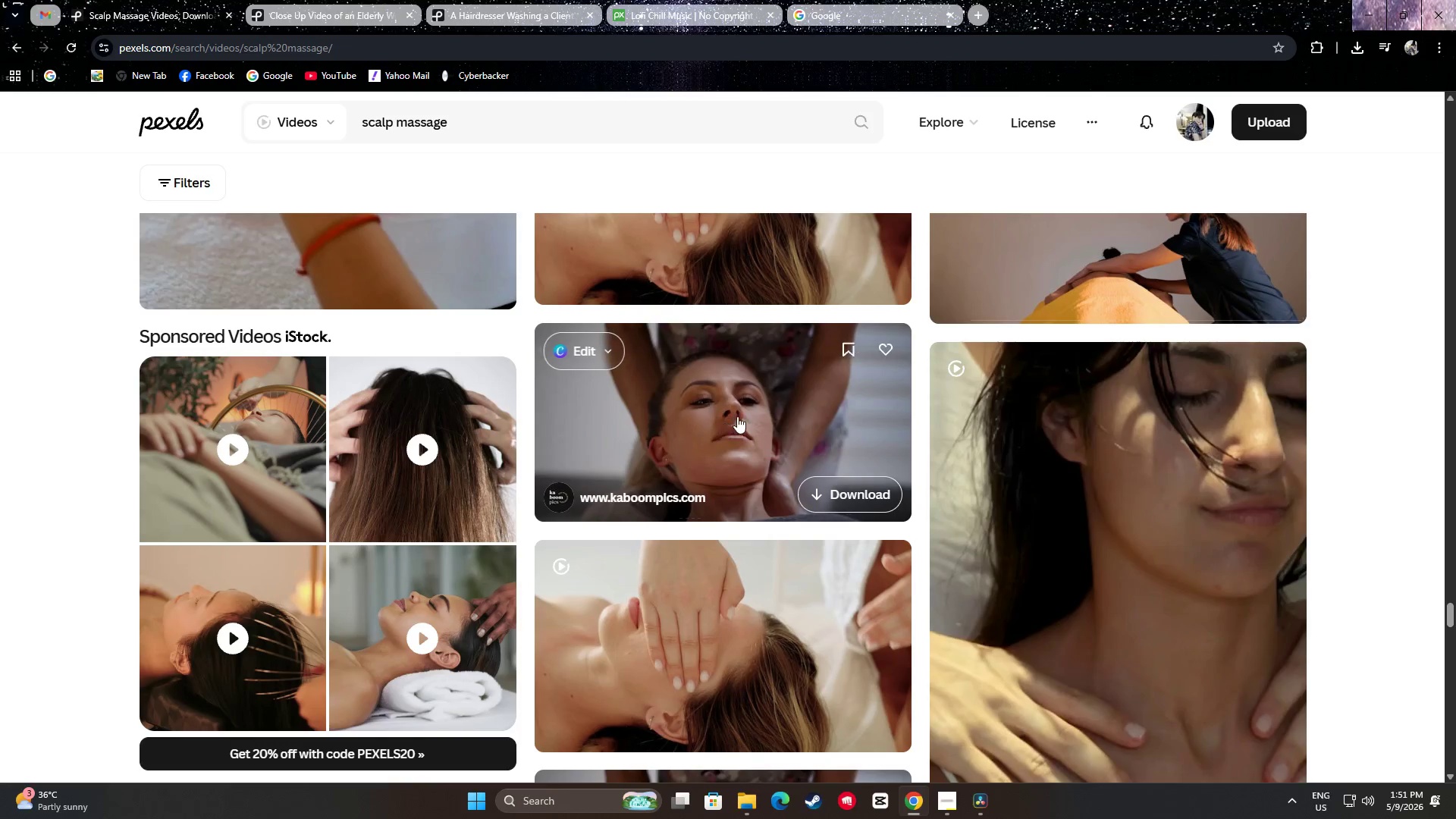 
scroll: coordinate [760, 554], scroll_direction: up, amount: 4.0
 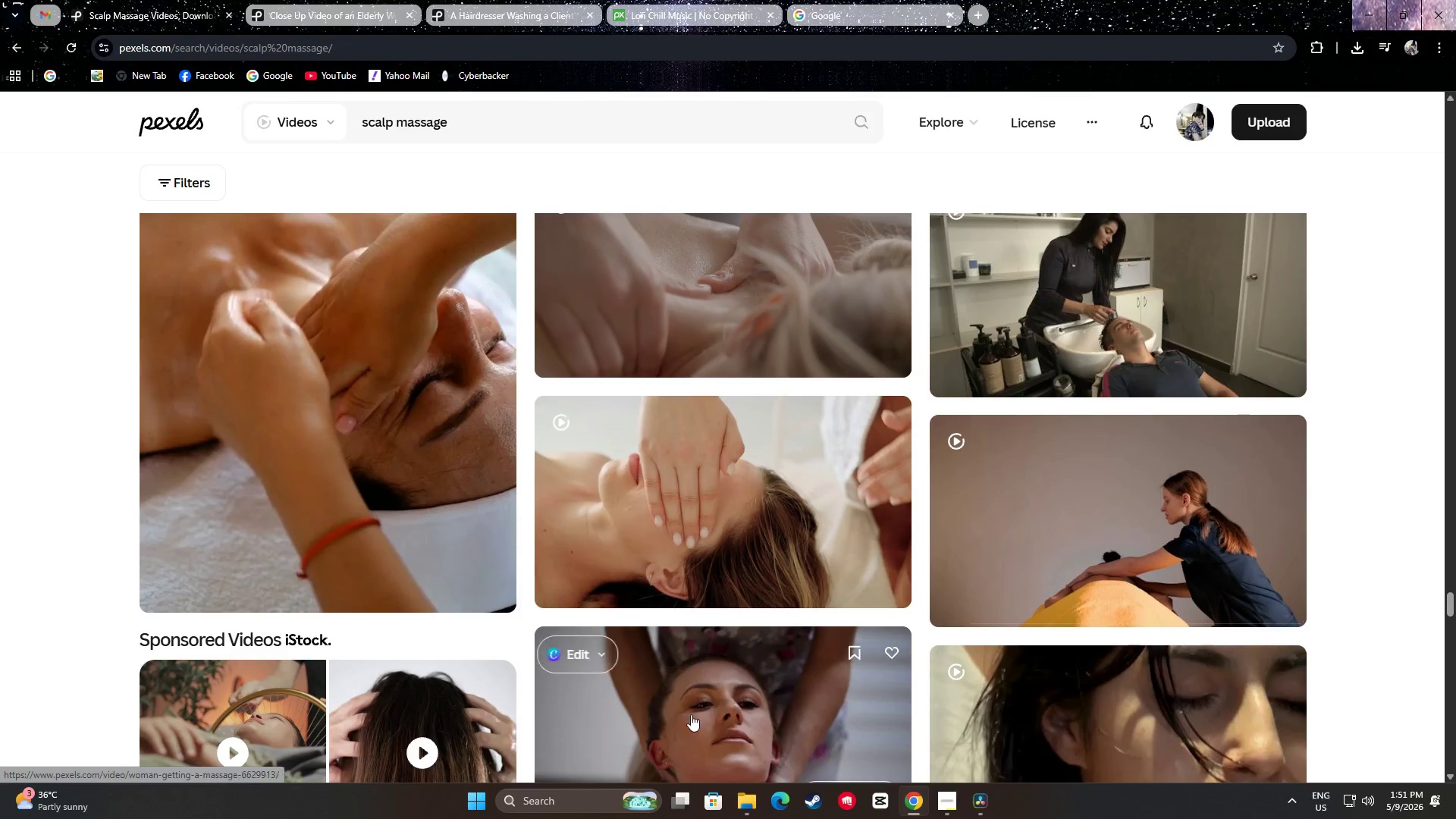 
scroll: coordinate [447, 516], scroll_direction: down, amount: 4.0
 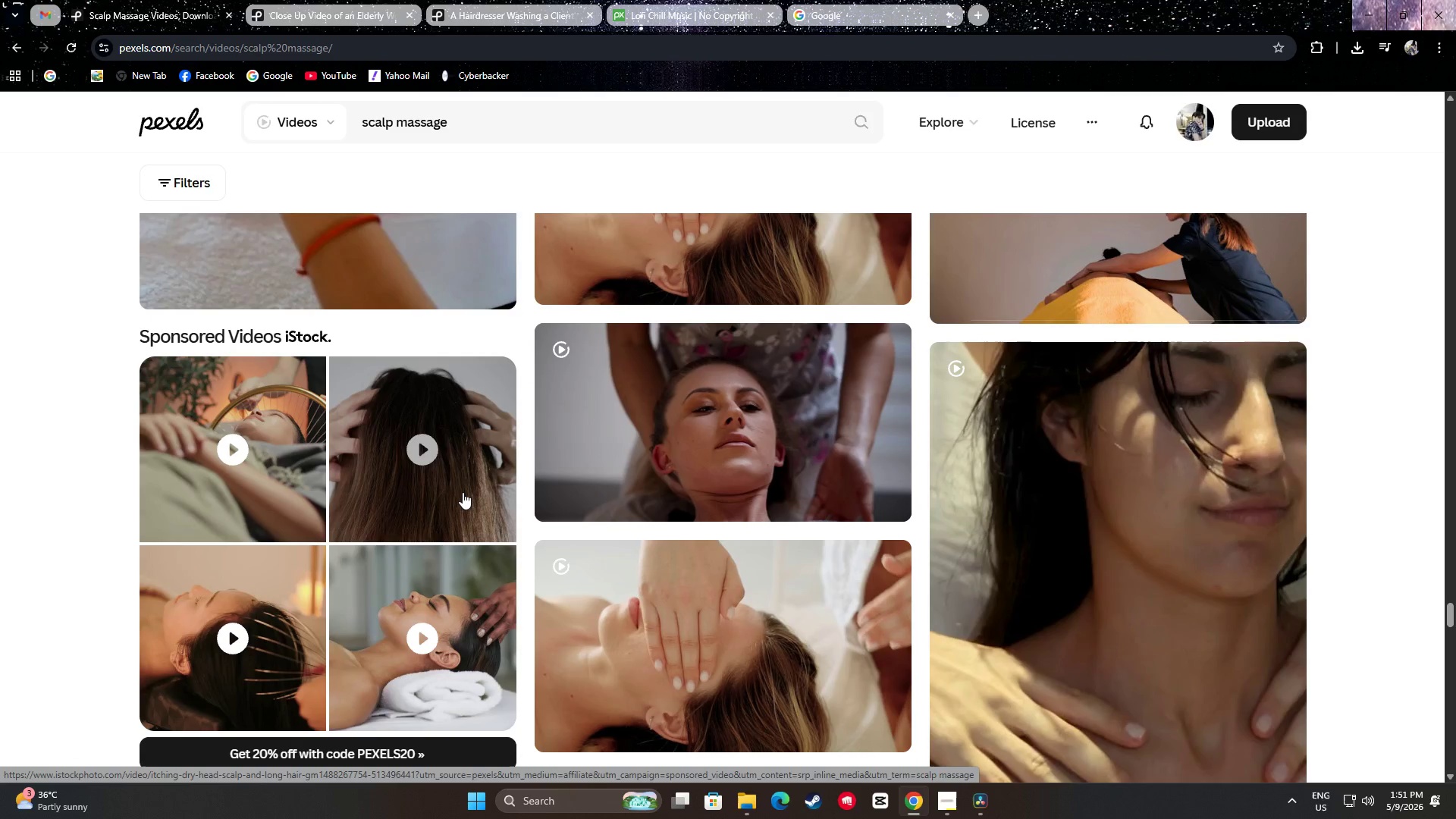 
left_click([462, 491])
 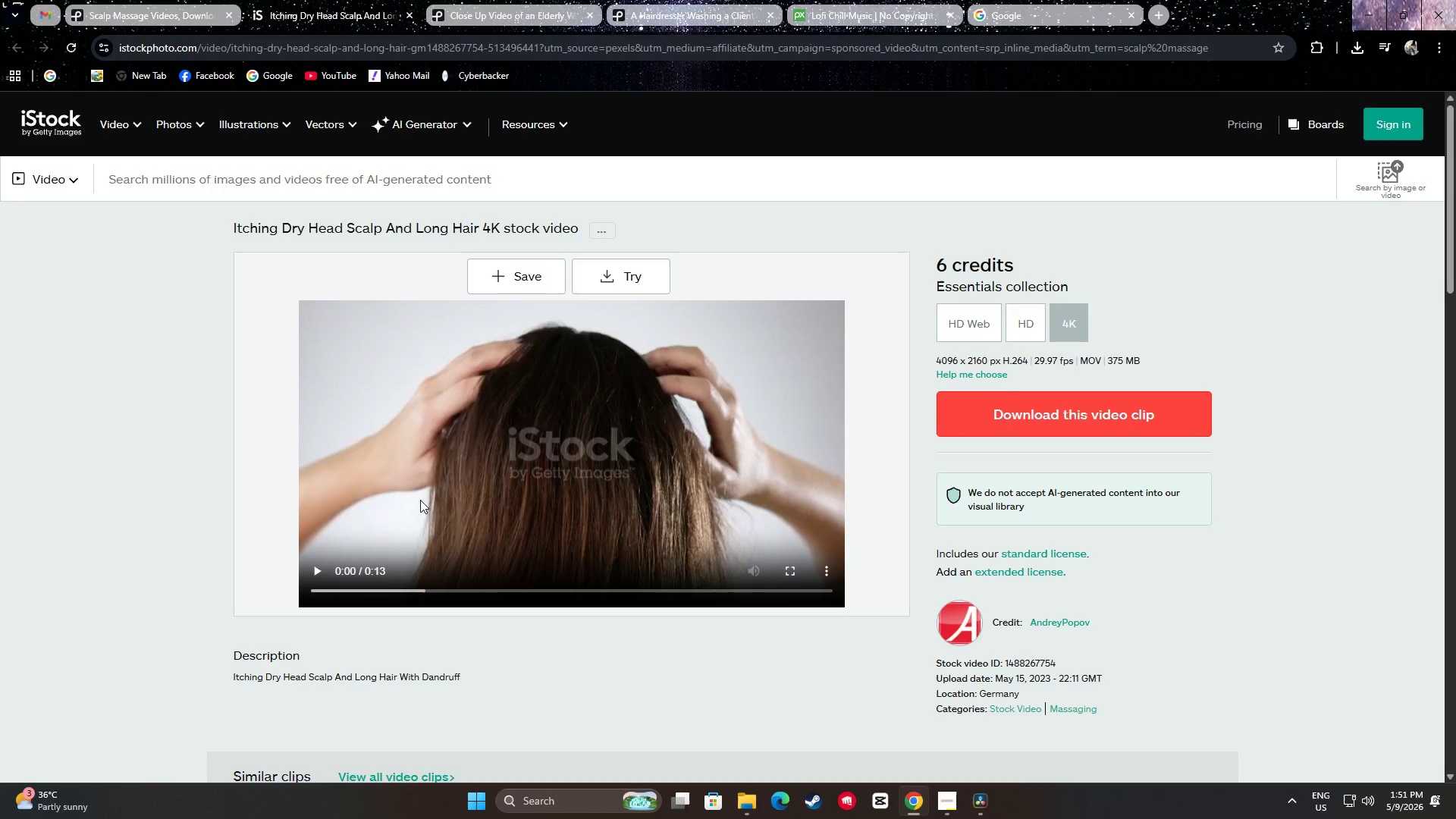 
left_click([315, 576])
 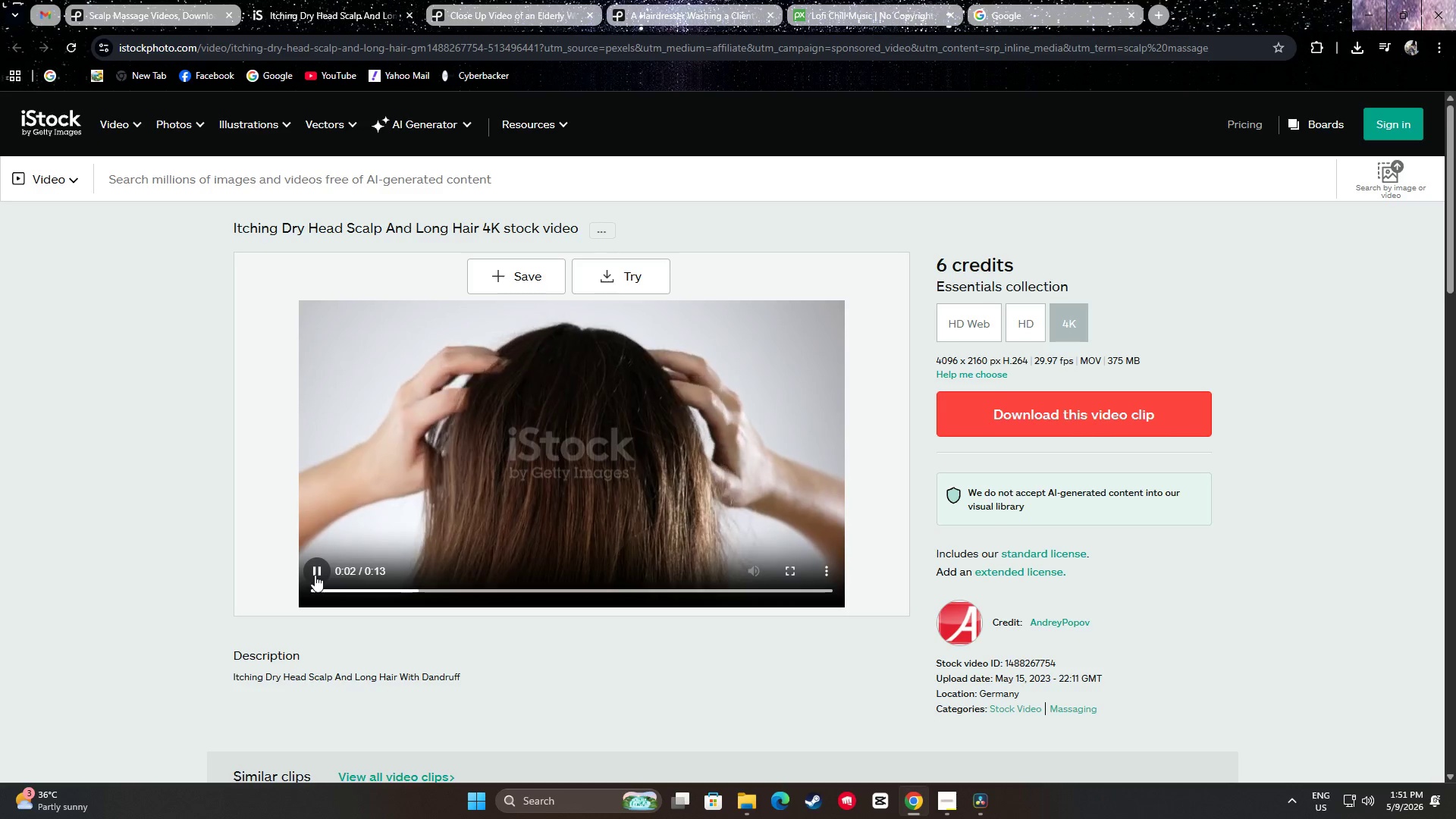 
left_click([315, 575])
 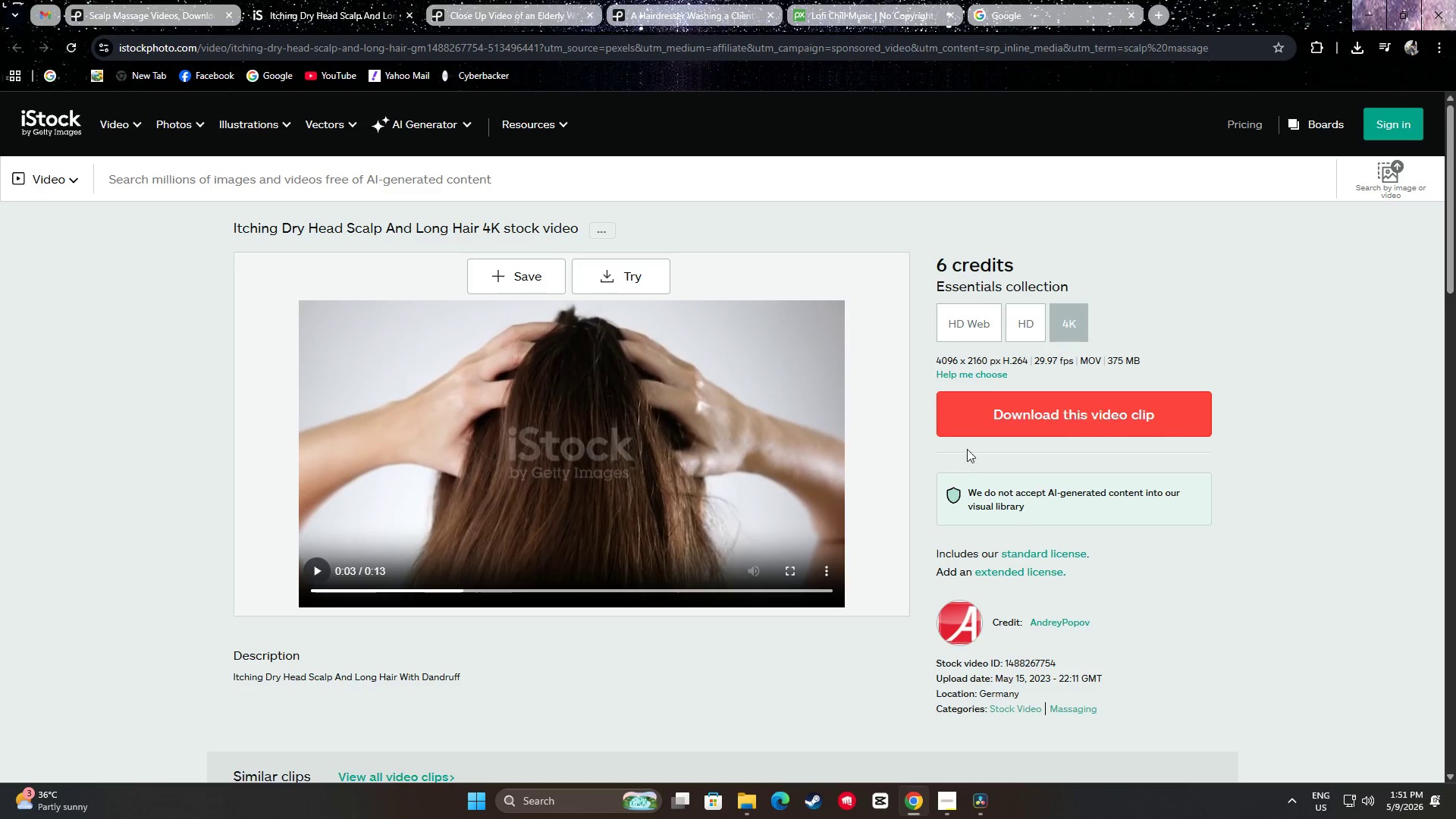 
left_click([1031, 428])
 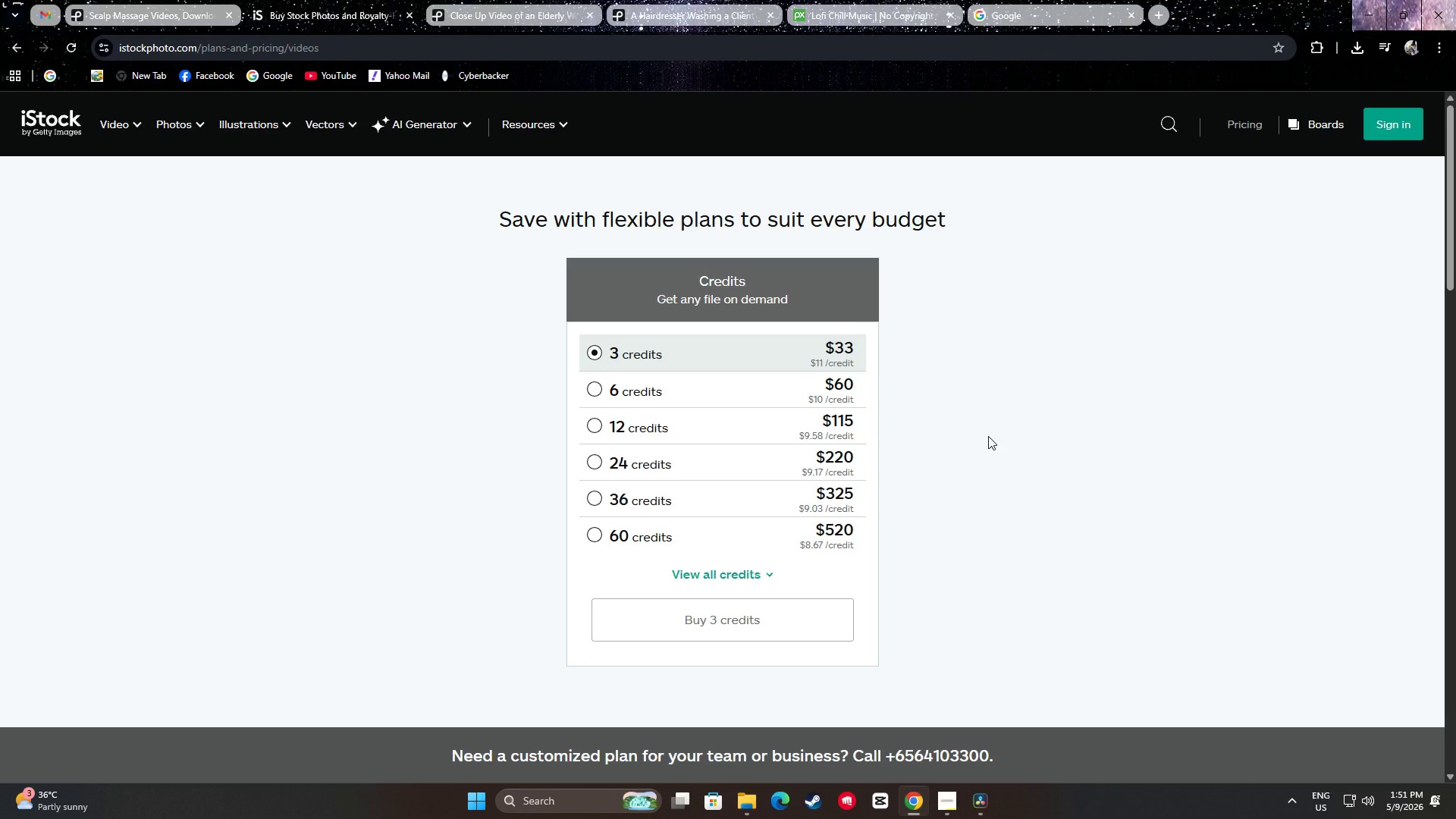 
scroll: coordinate [987, 410], scroll_direction: up, amount: 3.0
 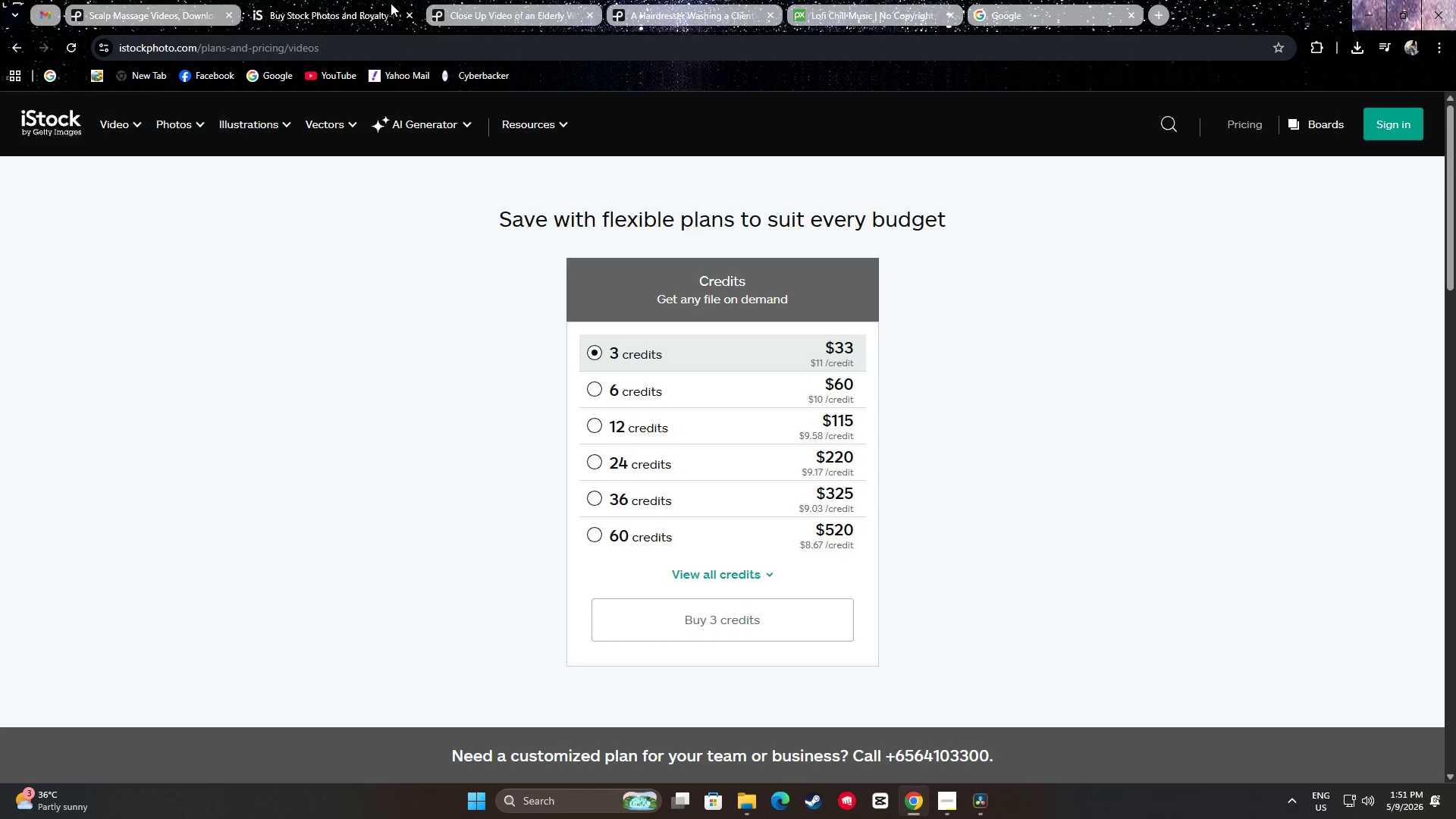 
double_click([154, 0])
 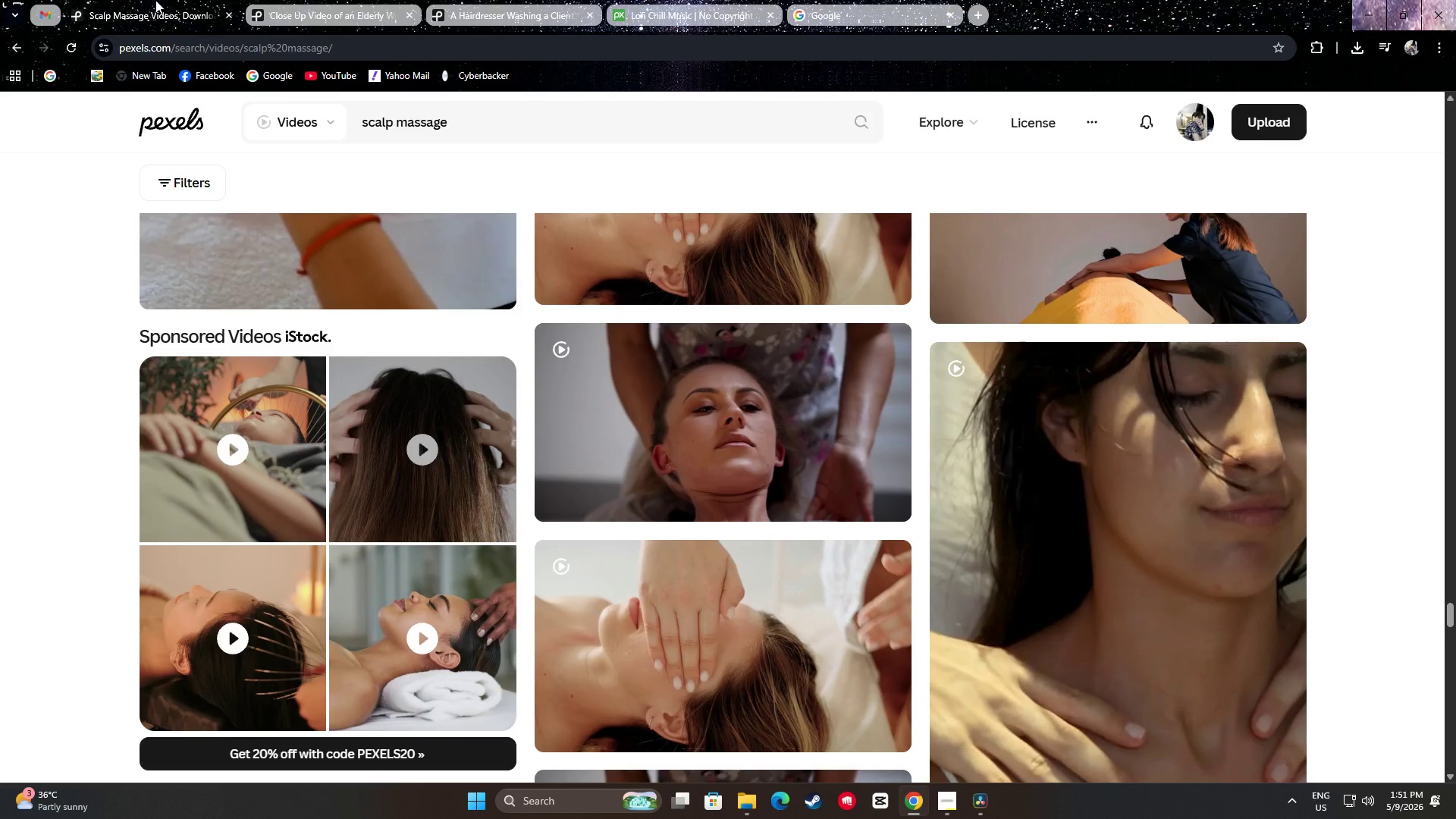 
wait(5.44)
 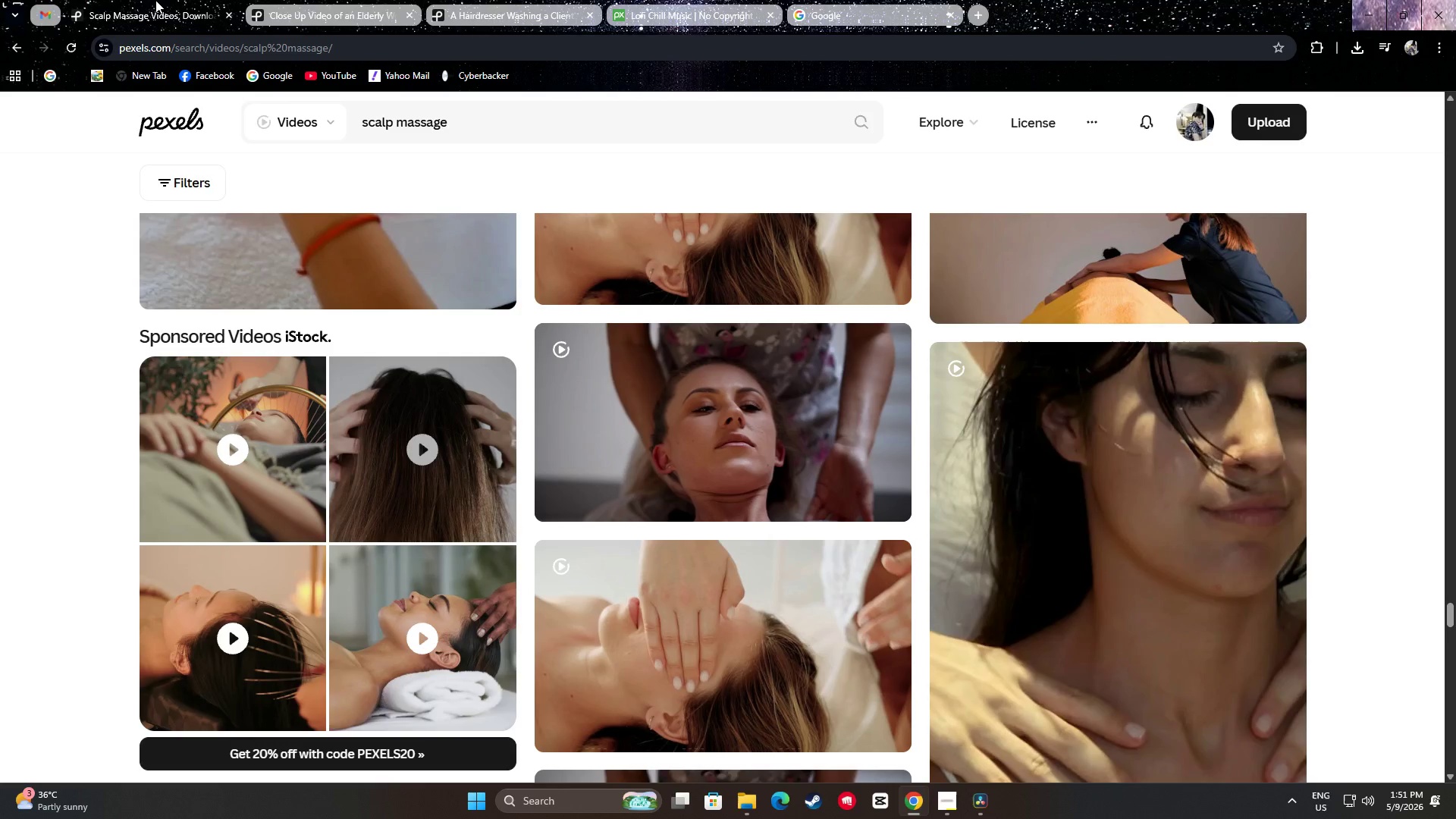 
scroll: coordinate [379, 269], scroll_direction: down, amount: 17.0
 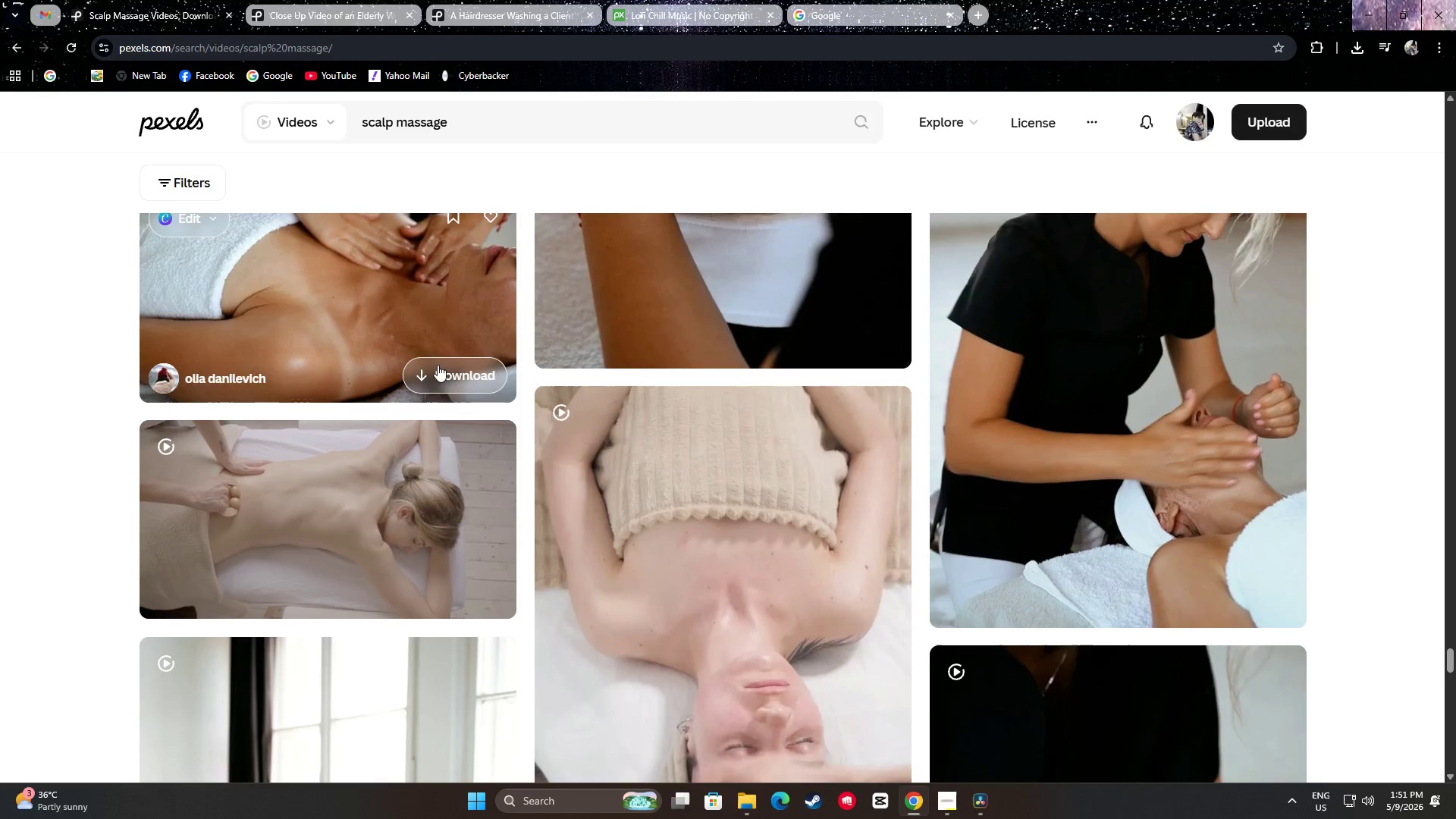 
scroll: coordinate [758, 367], scroll_direction: down, amount: 22.0
 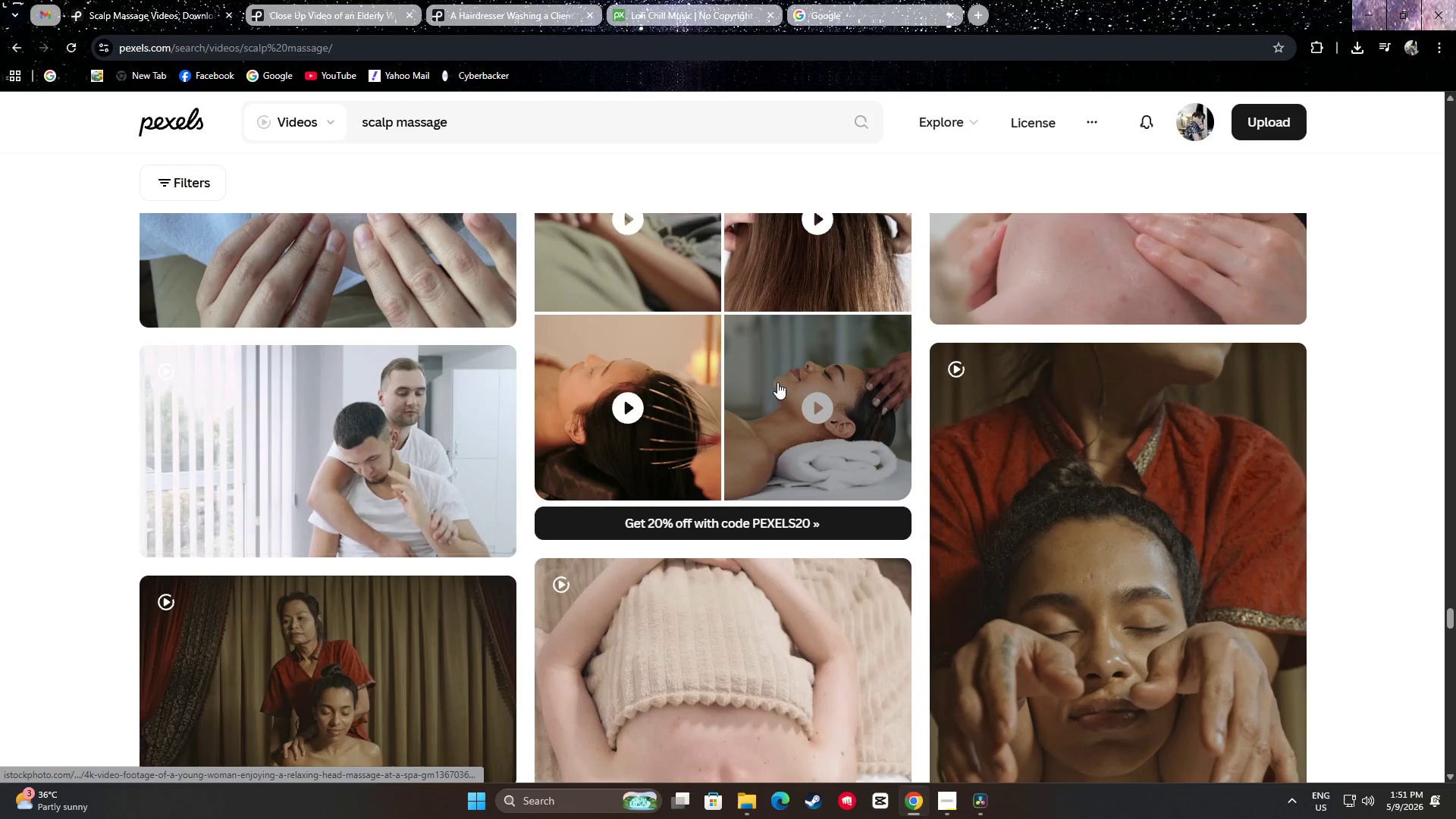 
scroll: coordinate [63, 475], scroll_direction: up, amount: 24.0
 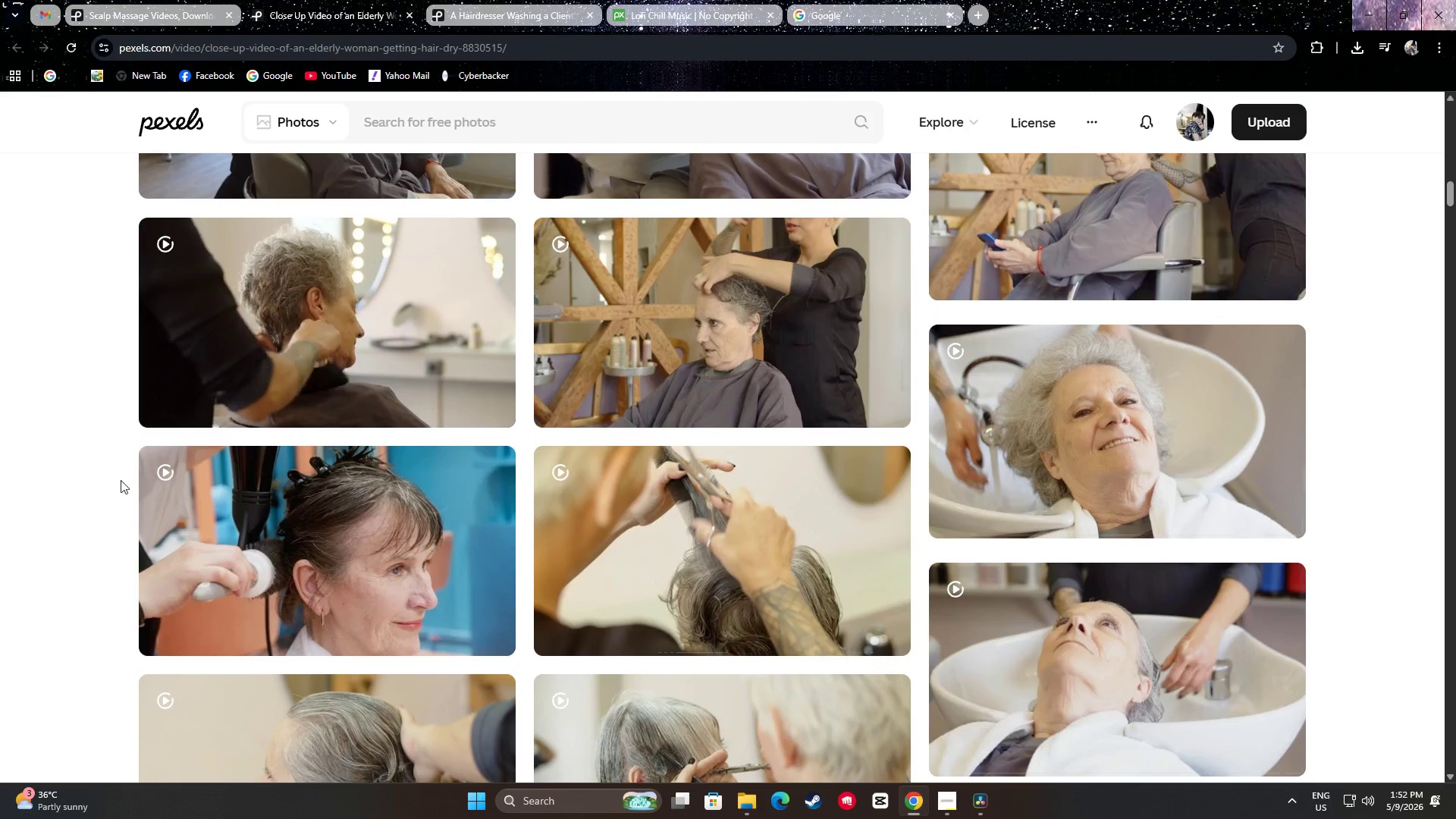 
scroll: coordinate [1432, 645], scroll_direction: up, amount: 12.0
 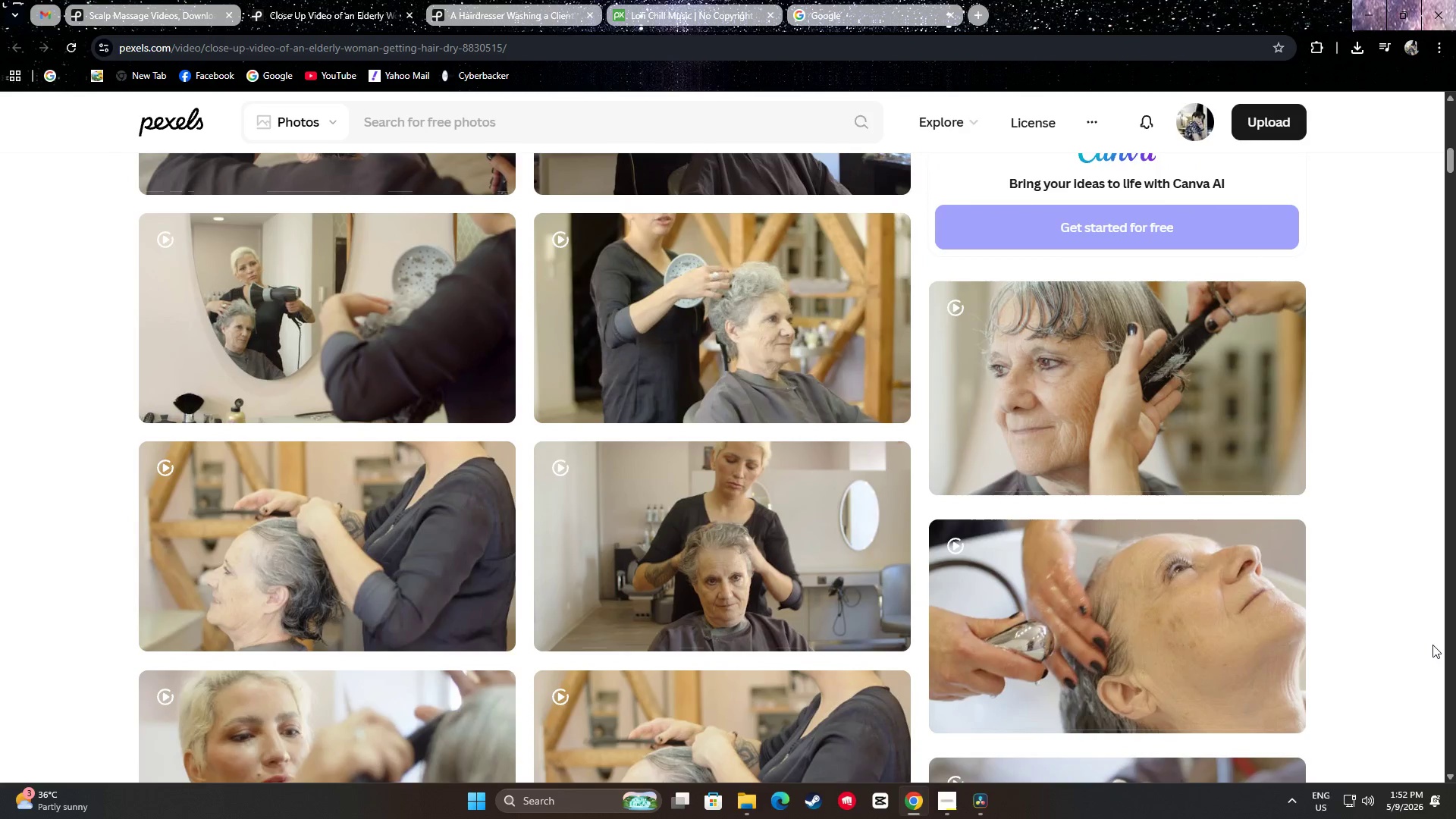 
scroll: coordinate [1431, 647], scroll_direction: down, amount: 11.0
 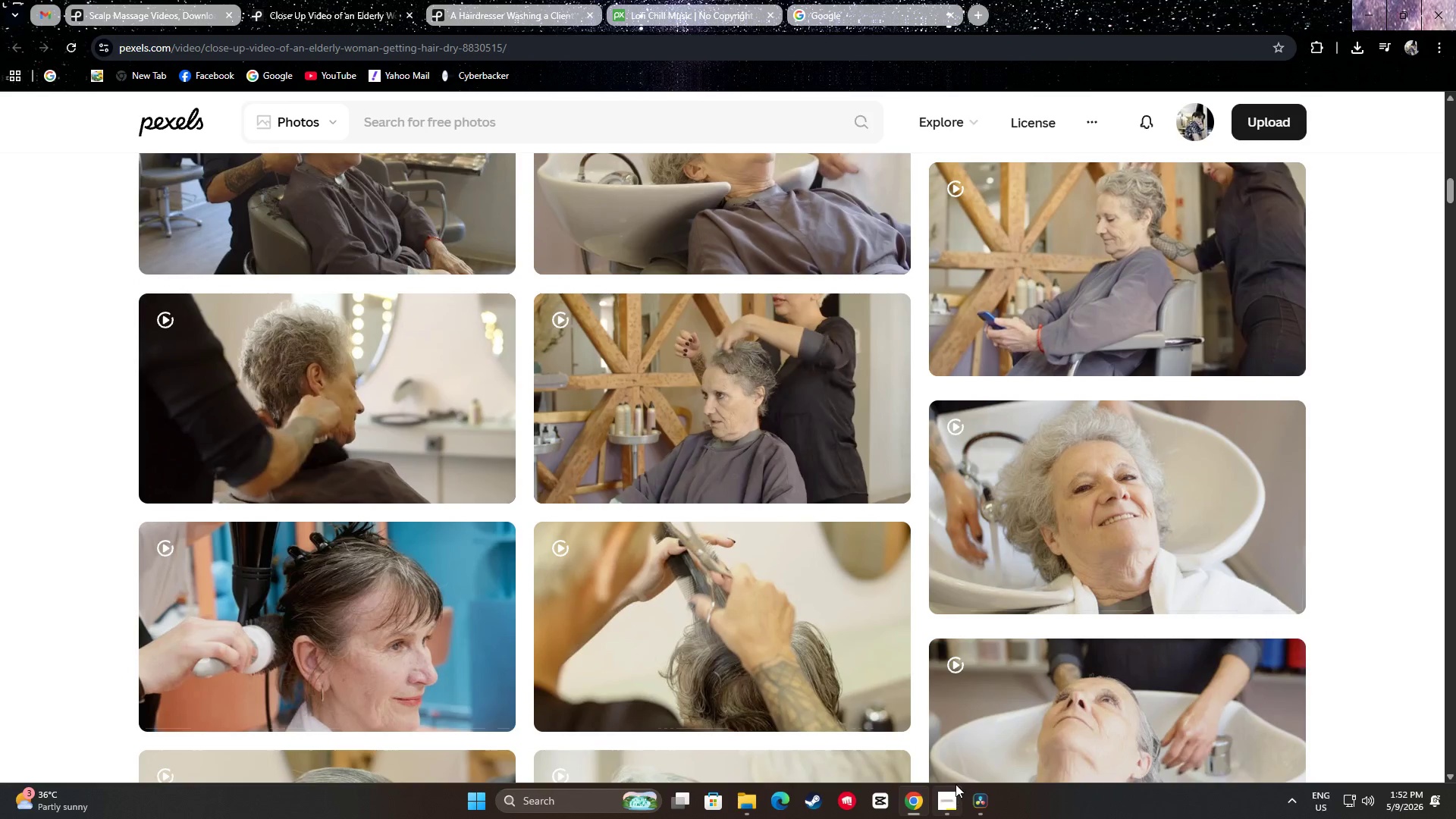 
left_click([970, 794])
 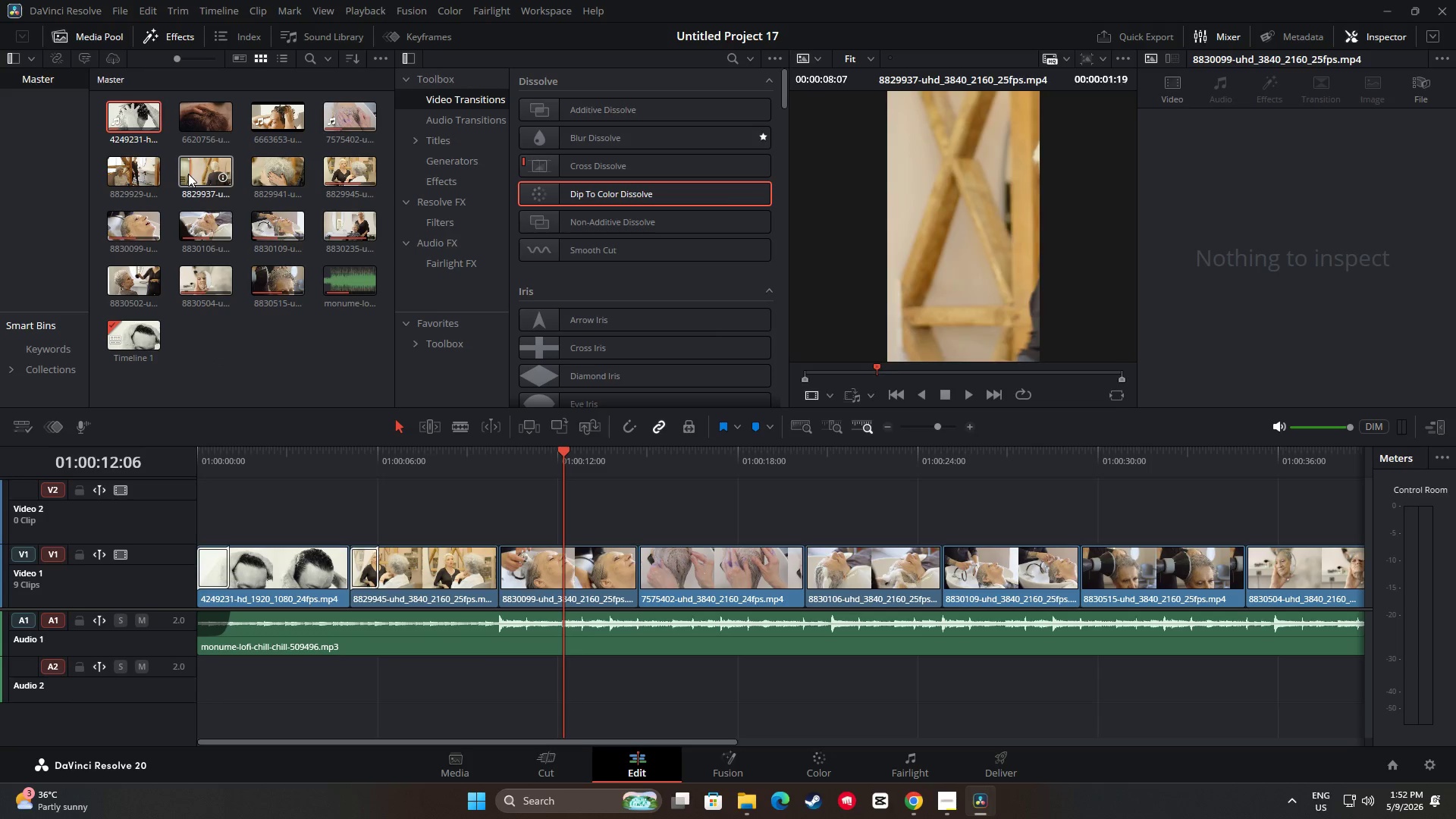 
wait(9.29)
 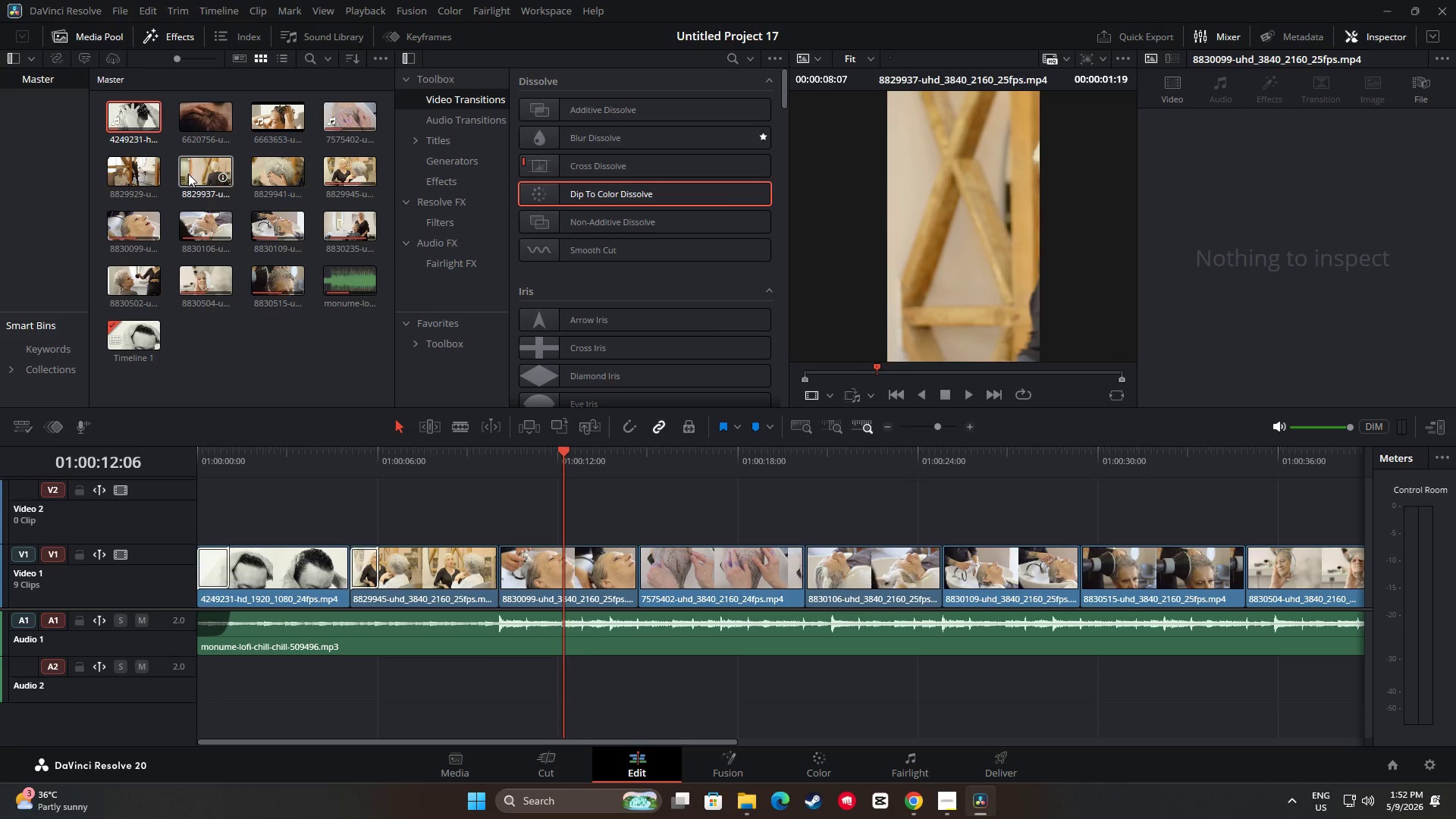 
mouse_move([130, 179])
 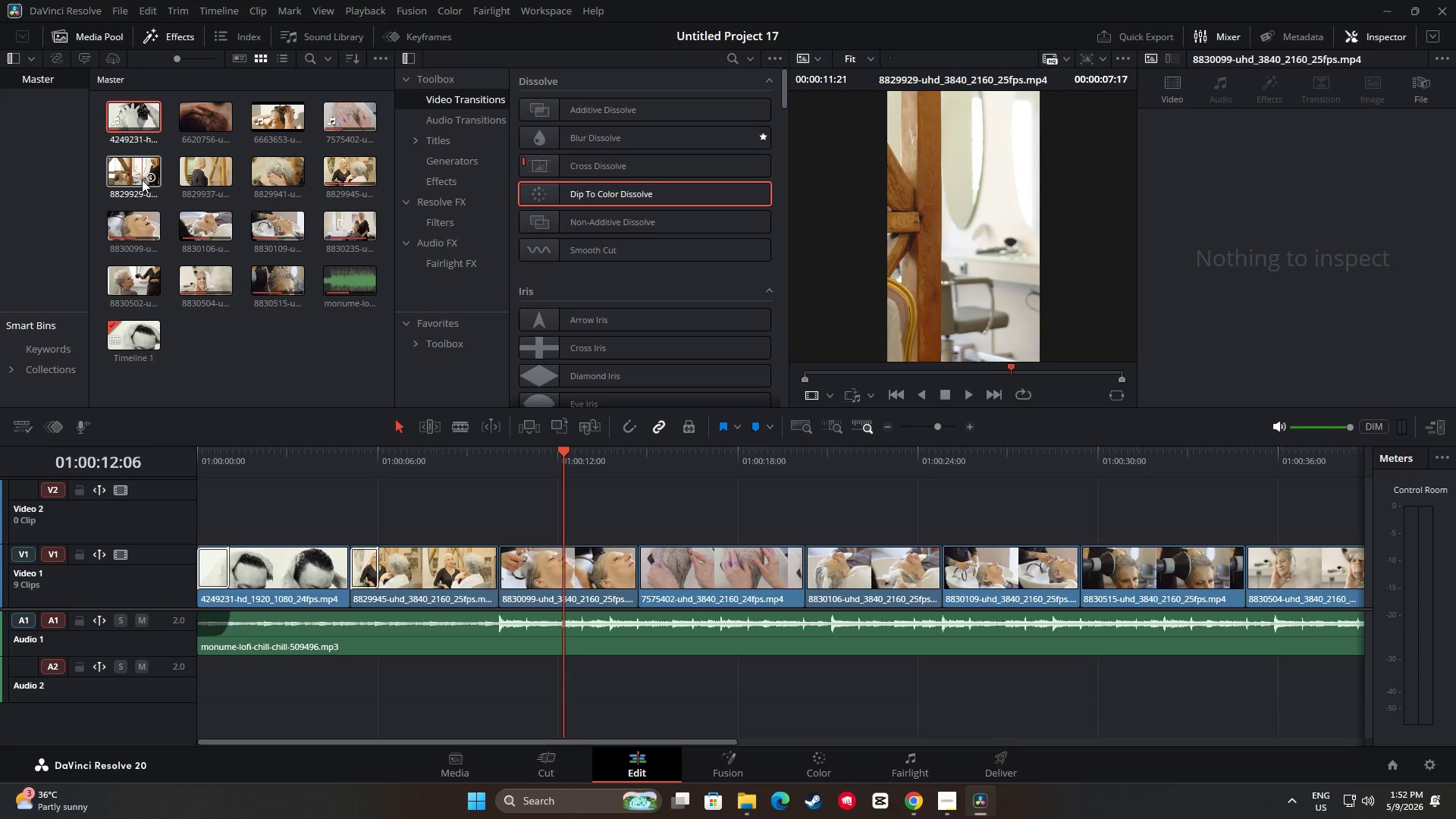 
left_click_drag(start_coordinate=[130, 179], to_coordinate=[193, 504])
 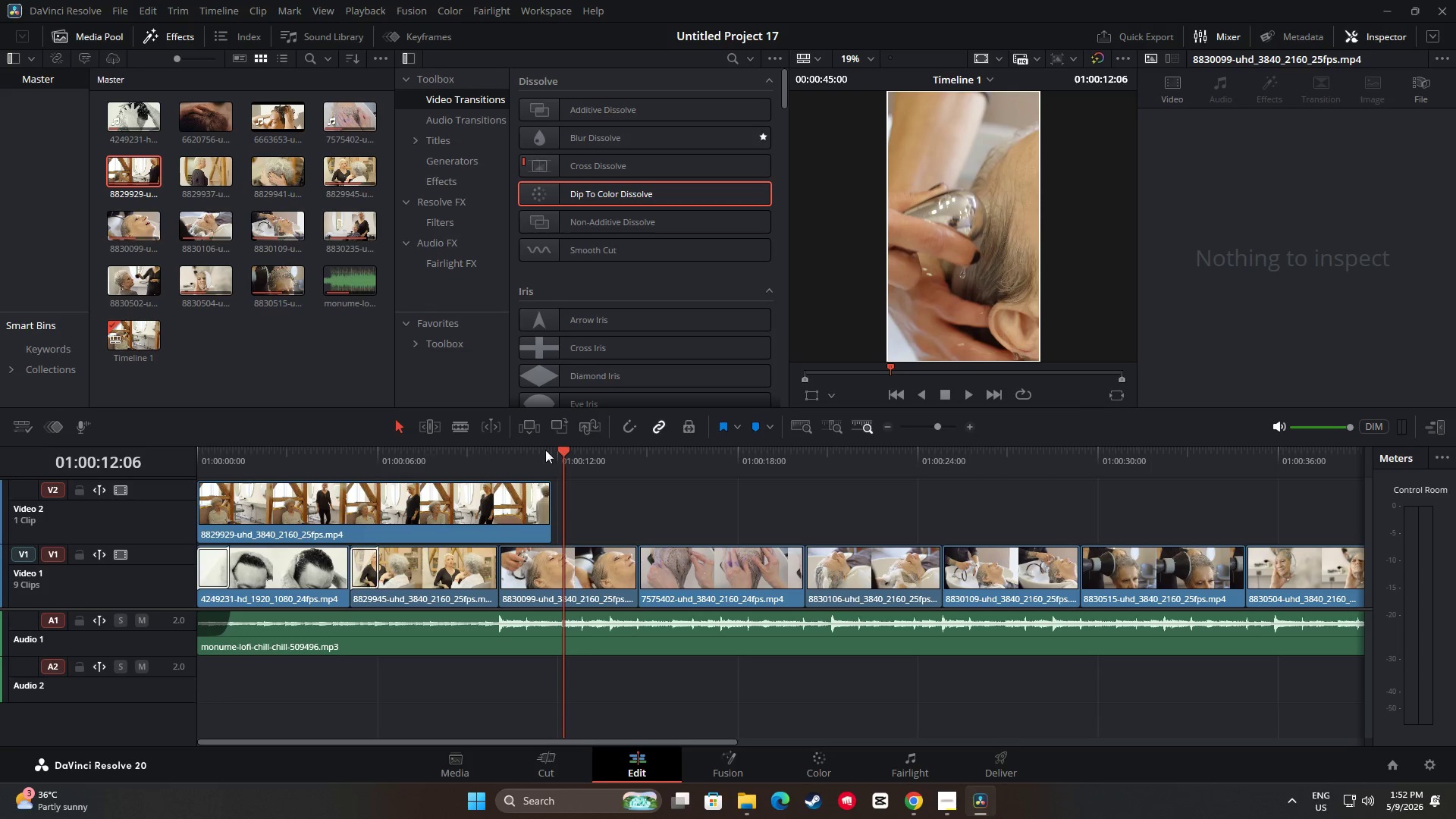 
left_click_drag(start_coordinate=[564, 450], to_coordinate=[177, 463])
 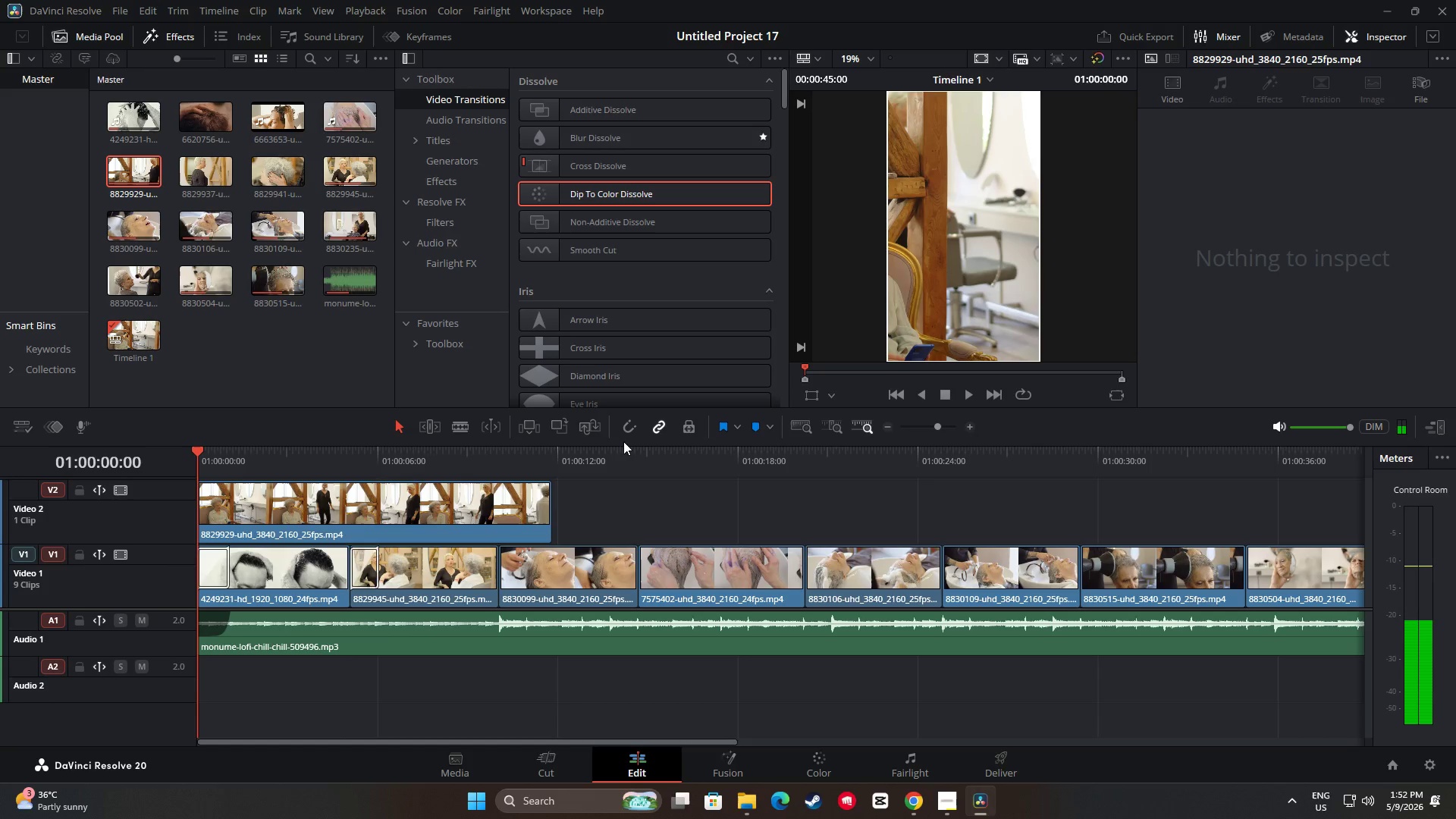 
left_click([419, 510])
 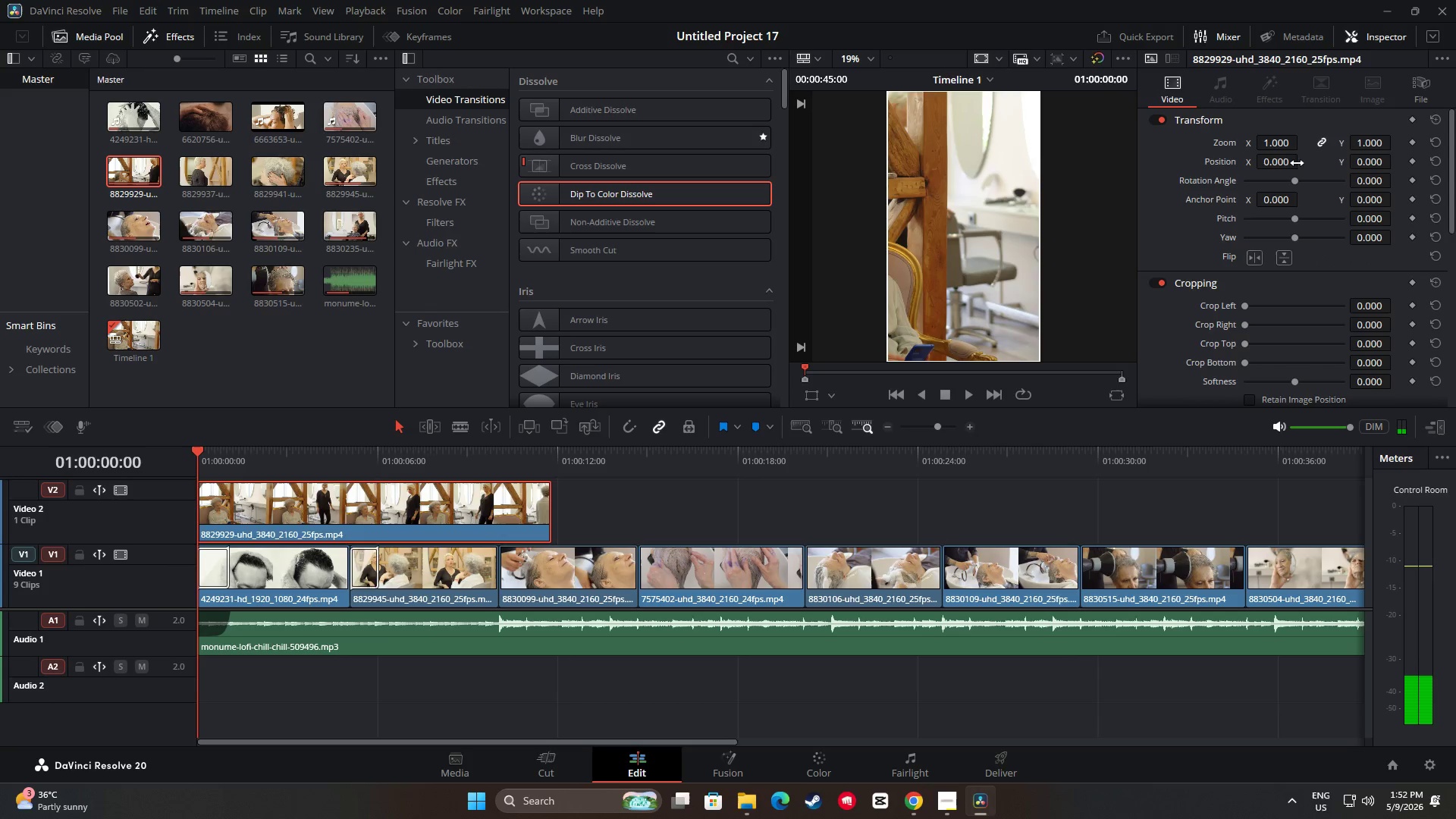 
left_click_drag(start_coordinate=[1276, 162], to_coordinate=[752, 408])
 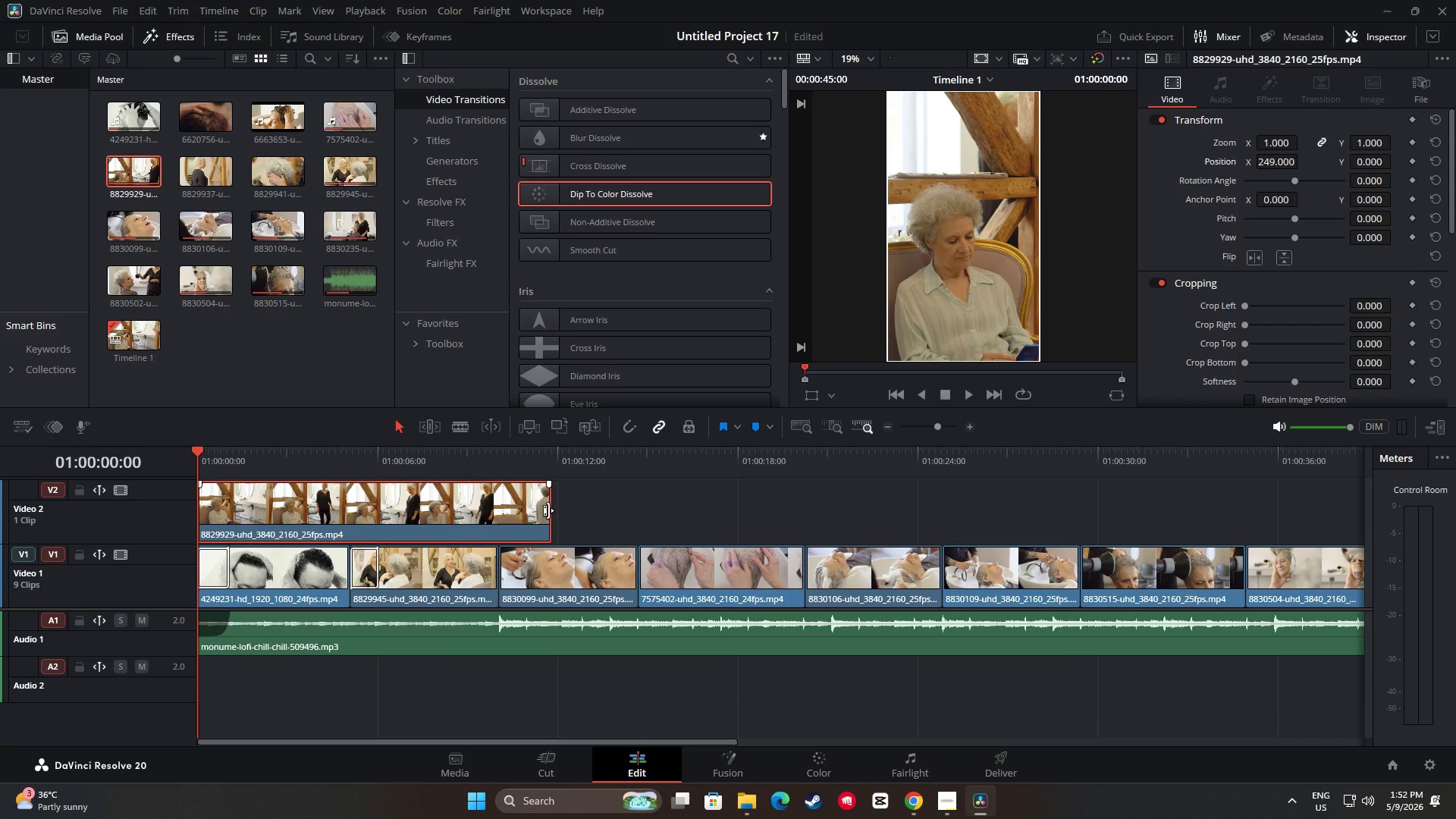 
left_click_drag(start_coordinate=[545, 510], to_coordinate=[344, 526])
 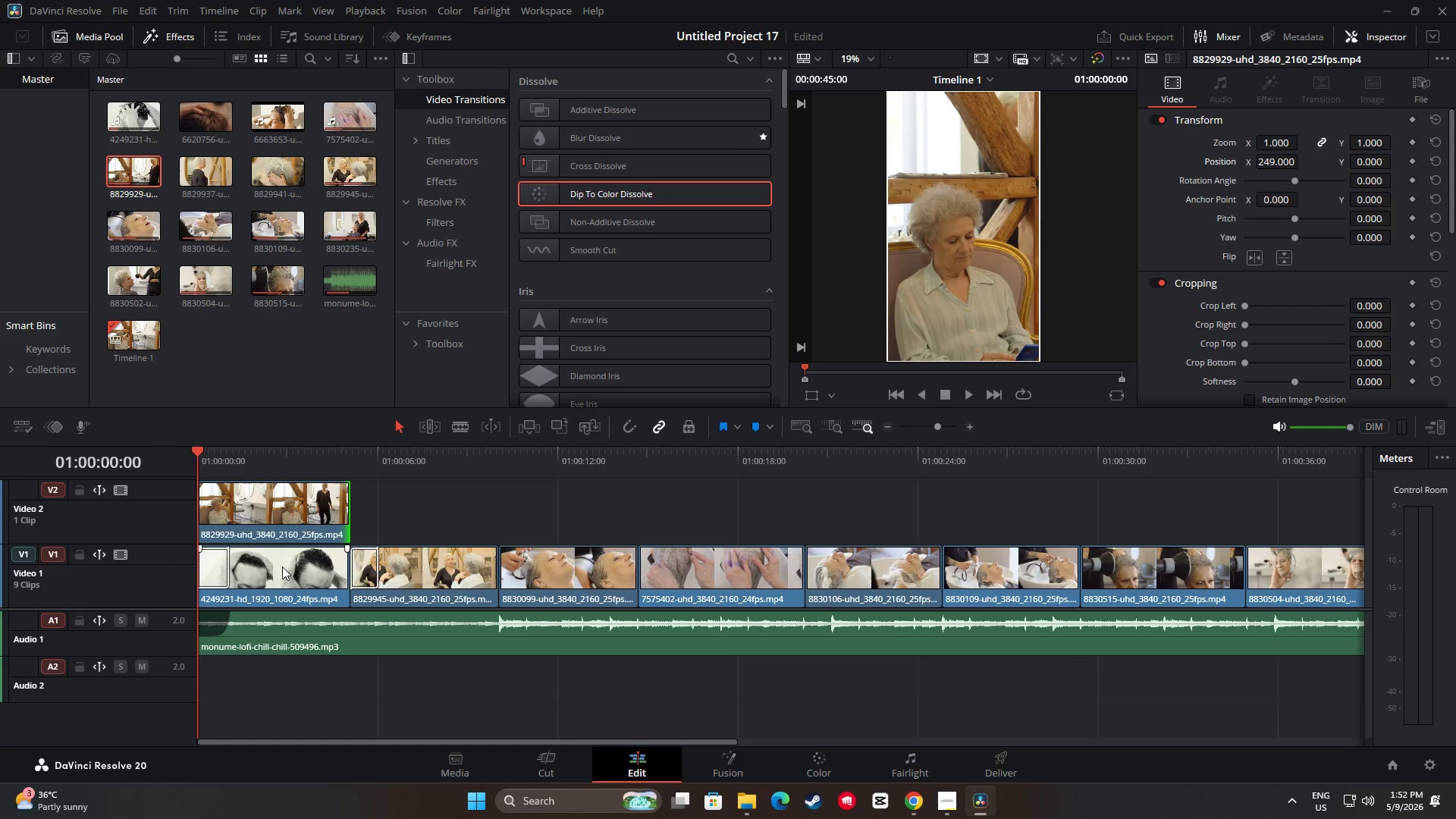 
left_click([282, 566])
 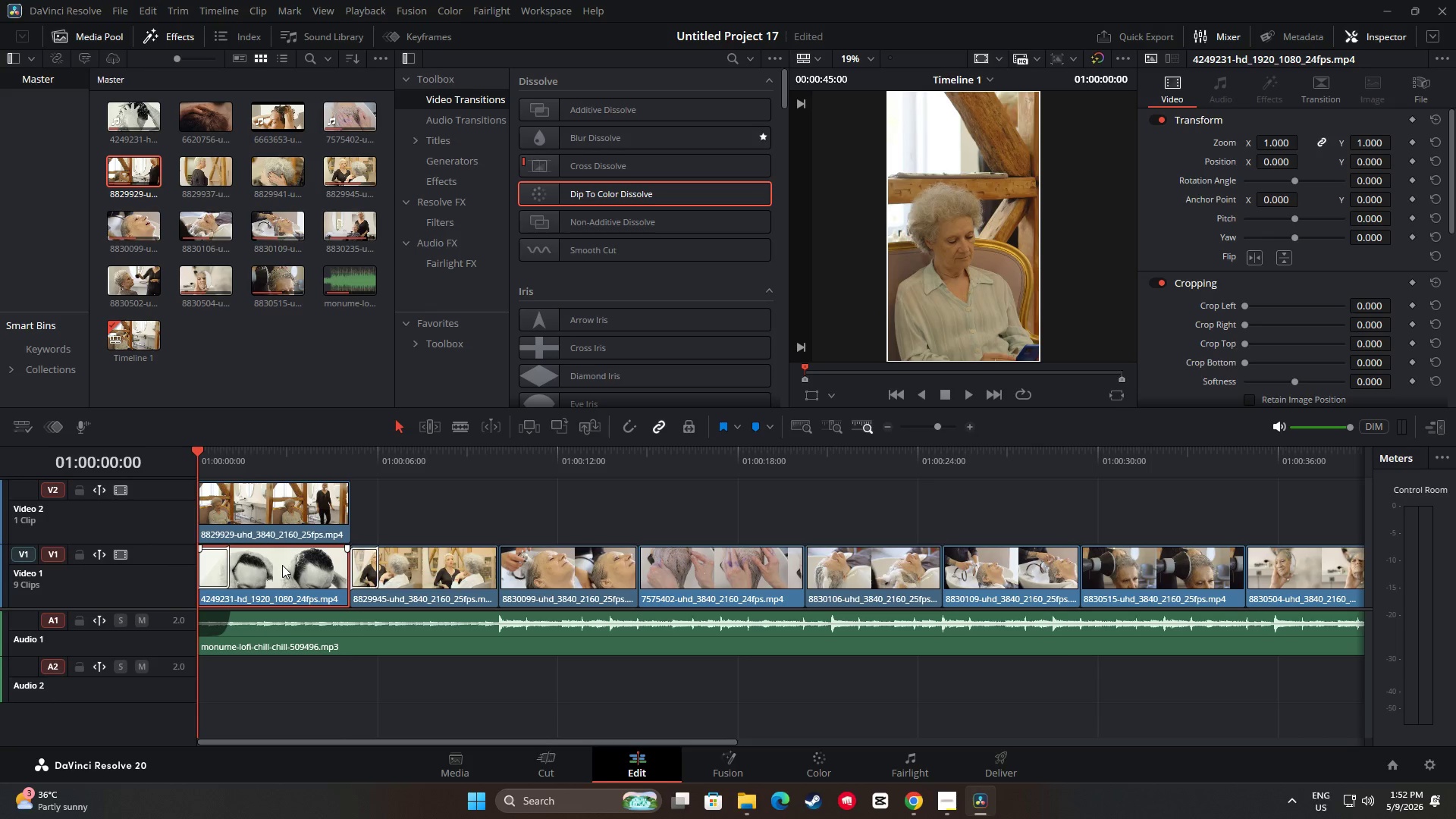 
key(Backspace)
 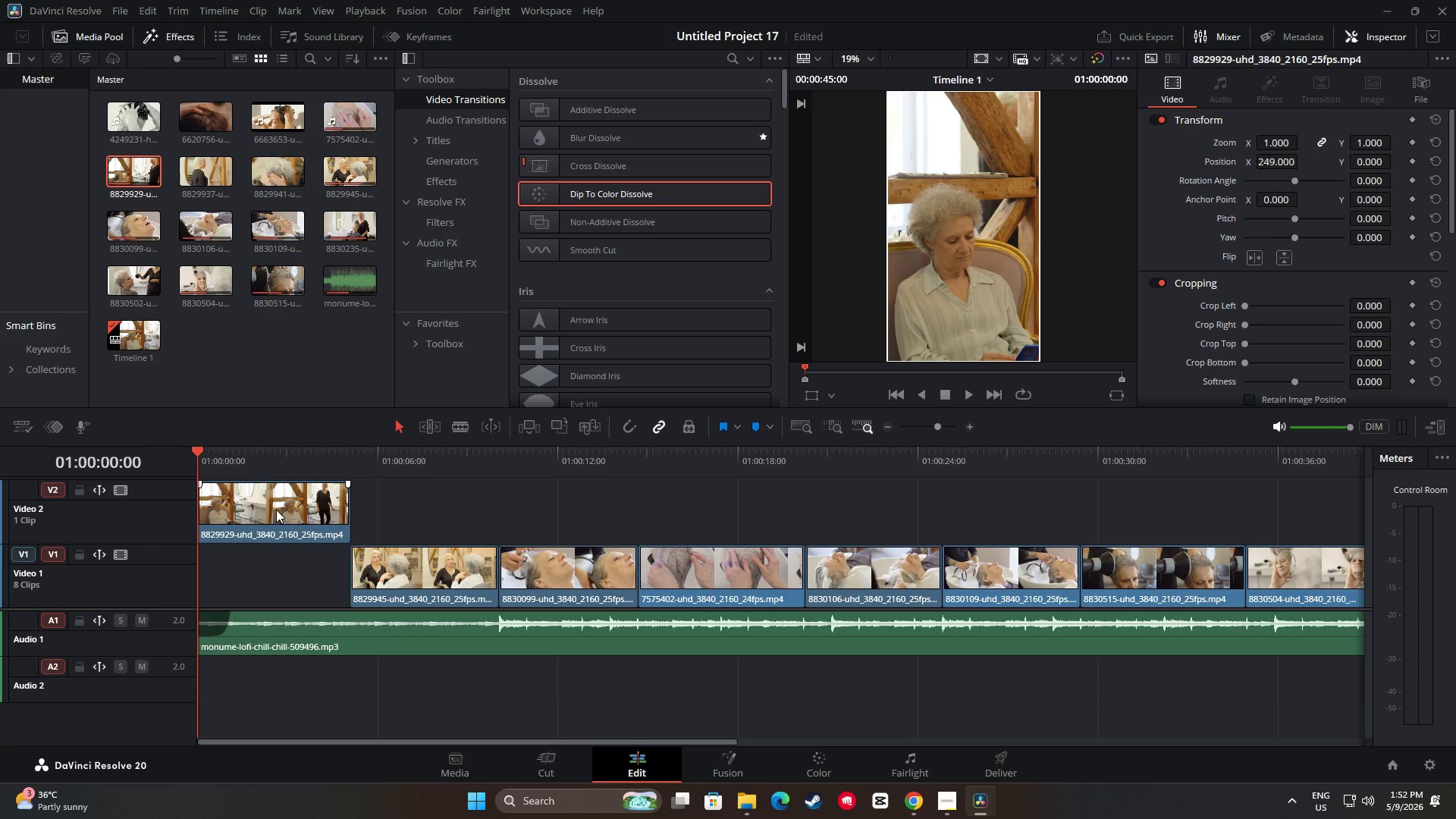 
left_click_drag(start_coordinate=[276, 510], to_coordinate=[267, 555])
 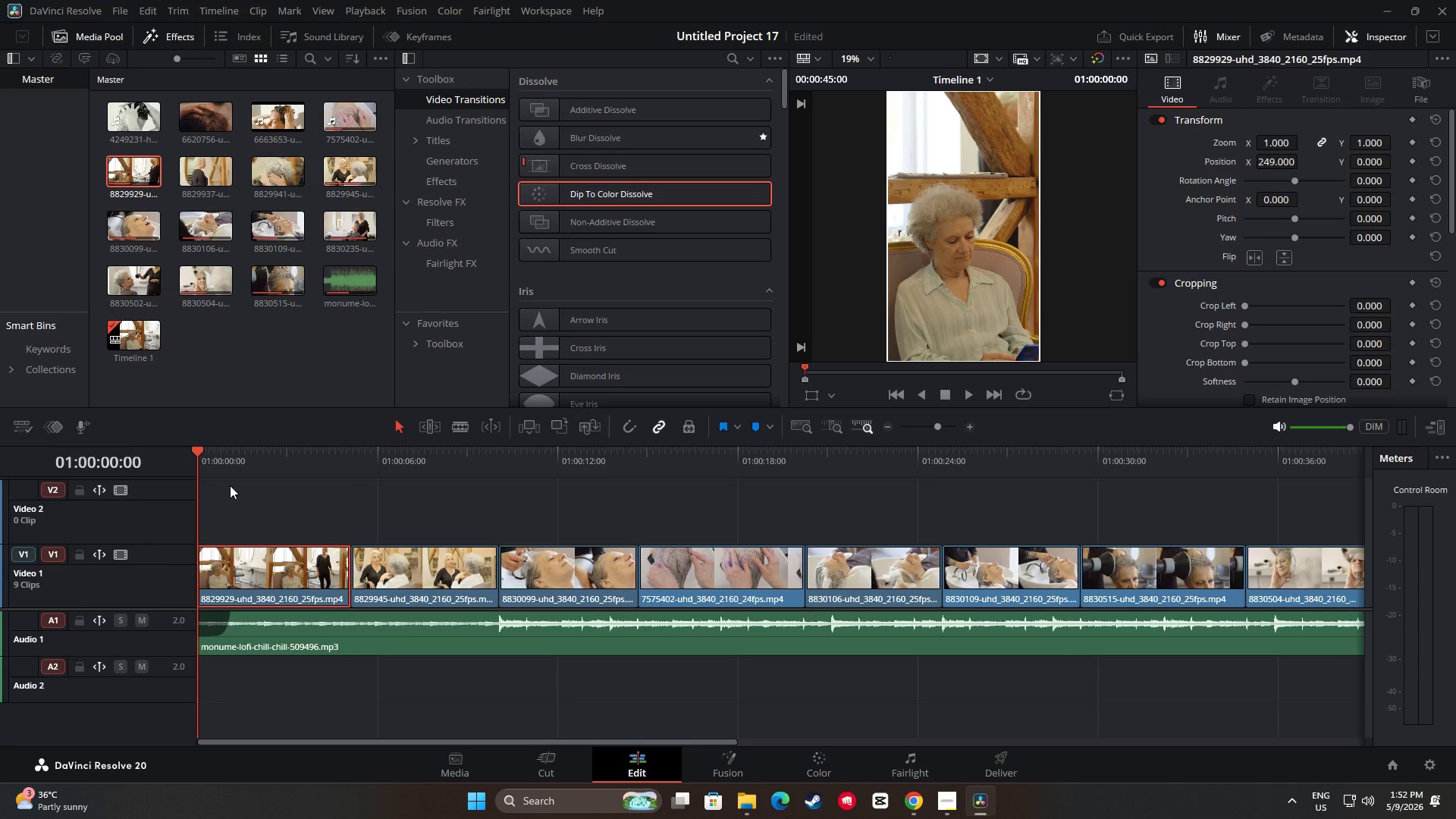 
key(Space)
 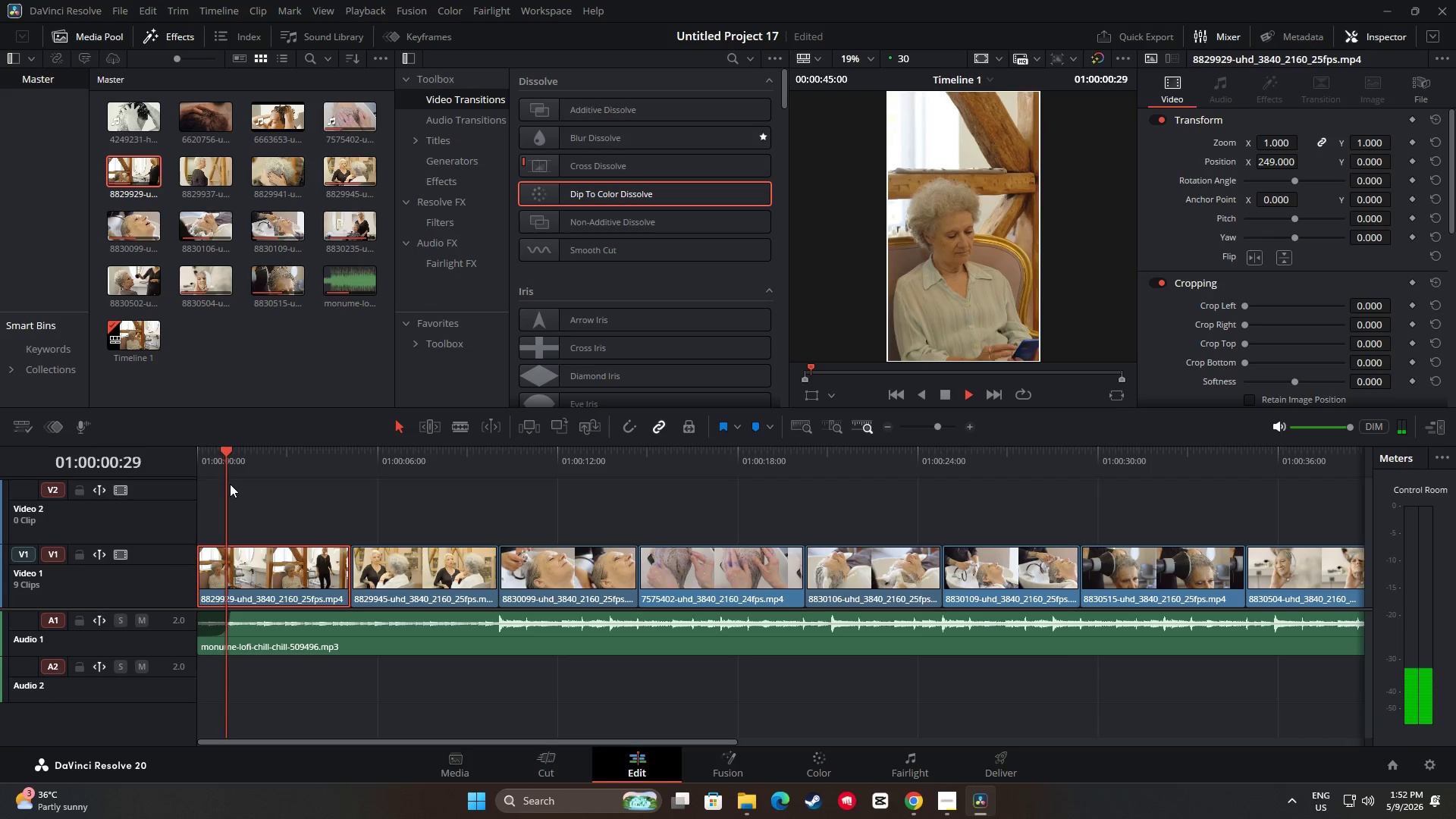 
key(Space)
 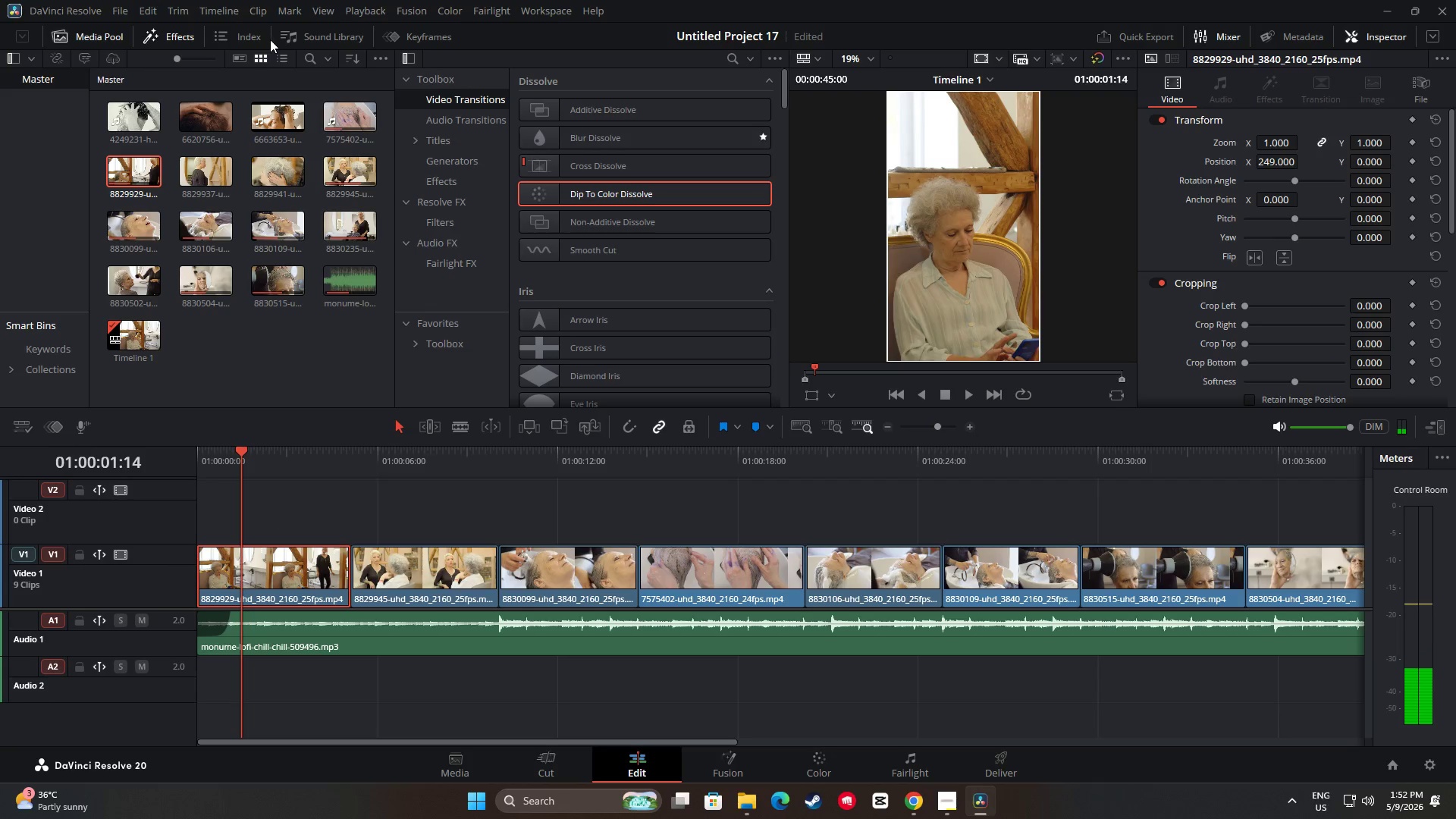 
left_click_drag(start_coordinate=[567, 193], to_coordinate=[216, 567])
 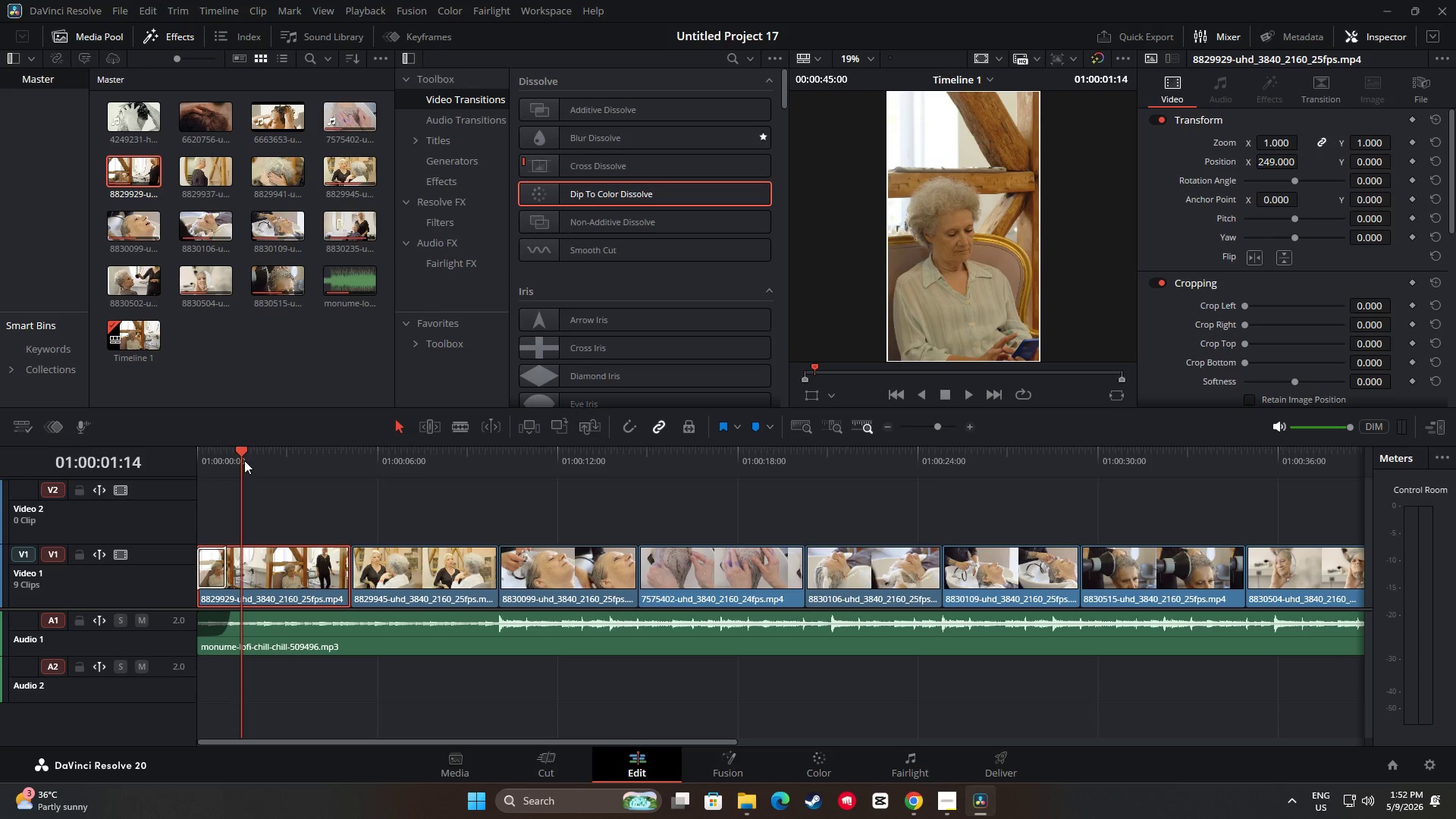 
left_click_drag(start_coordinate=[243, 460], to_coordinate=[196, 461])
 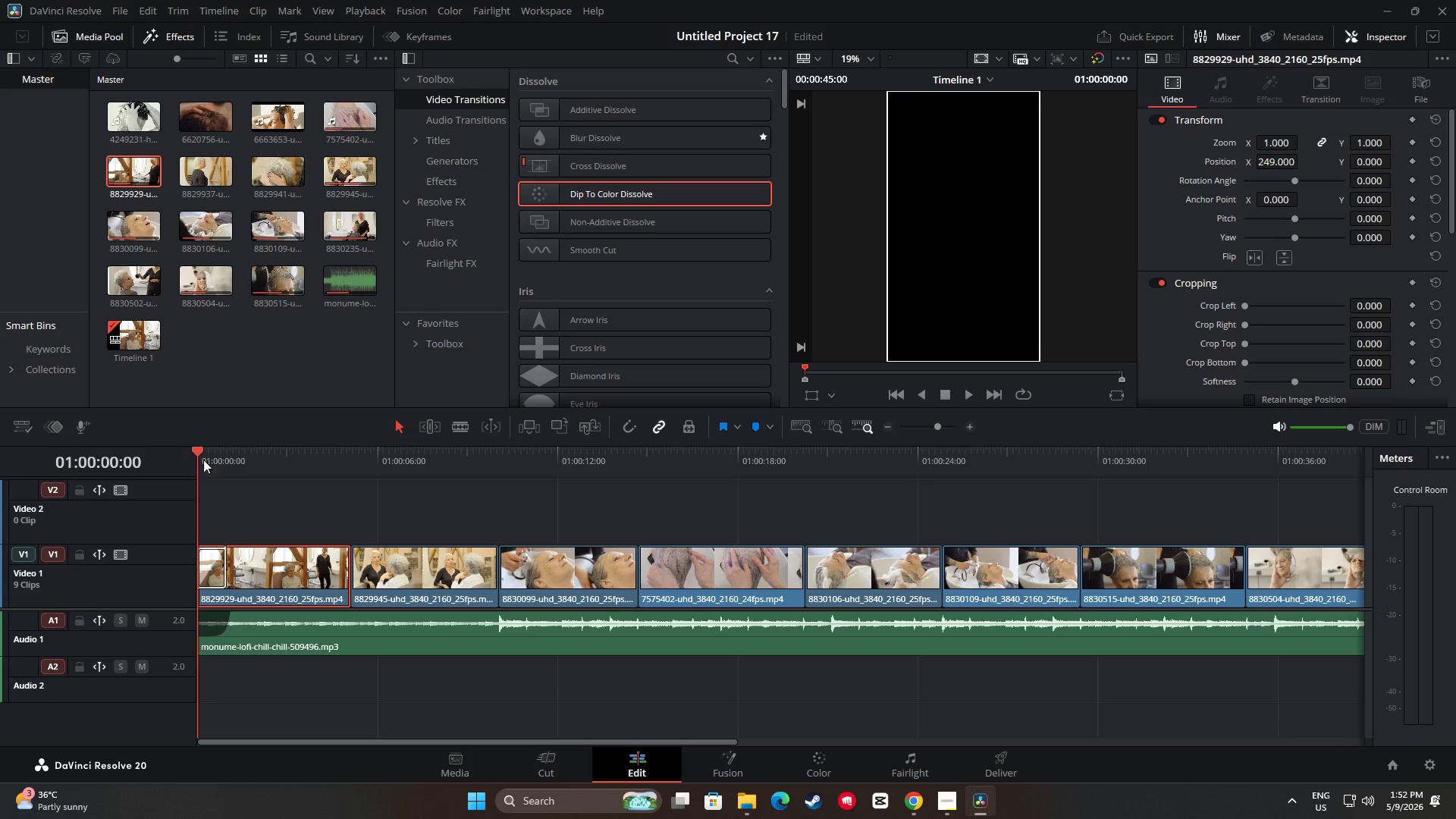 
key(Space)
 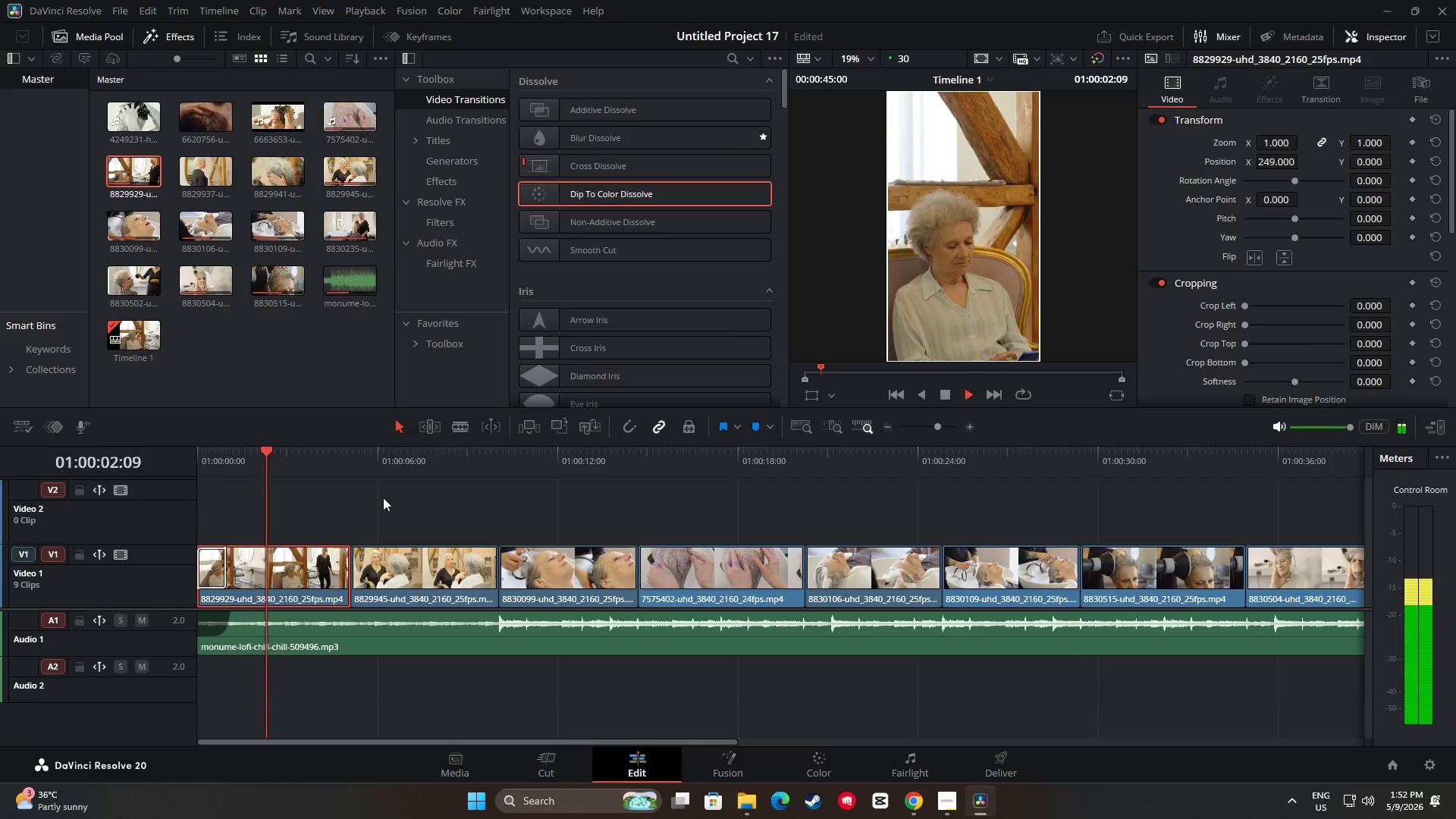 
key(Space)
 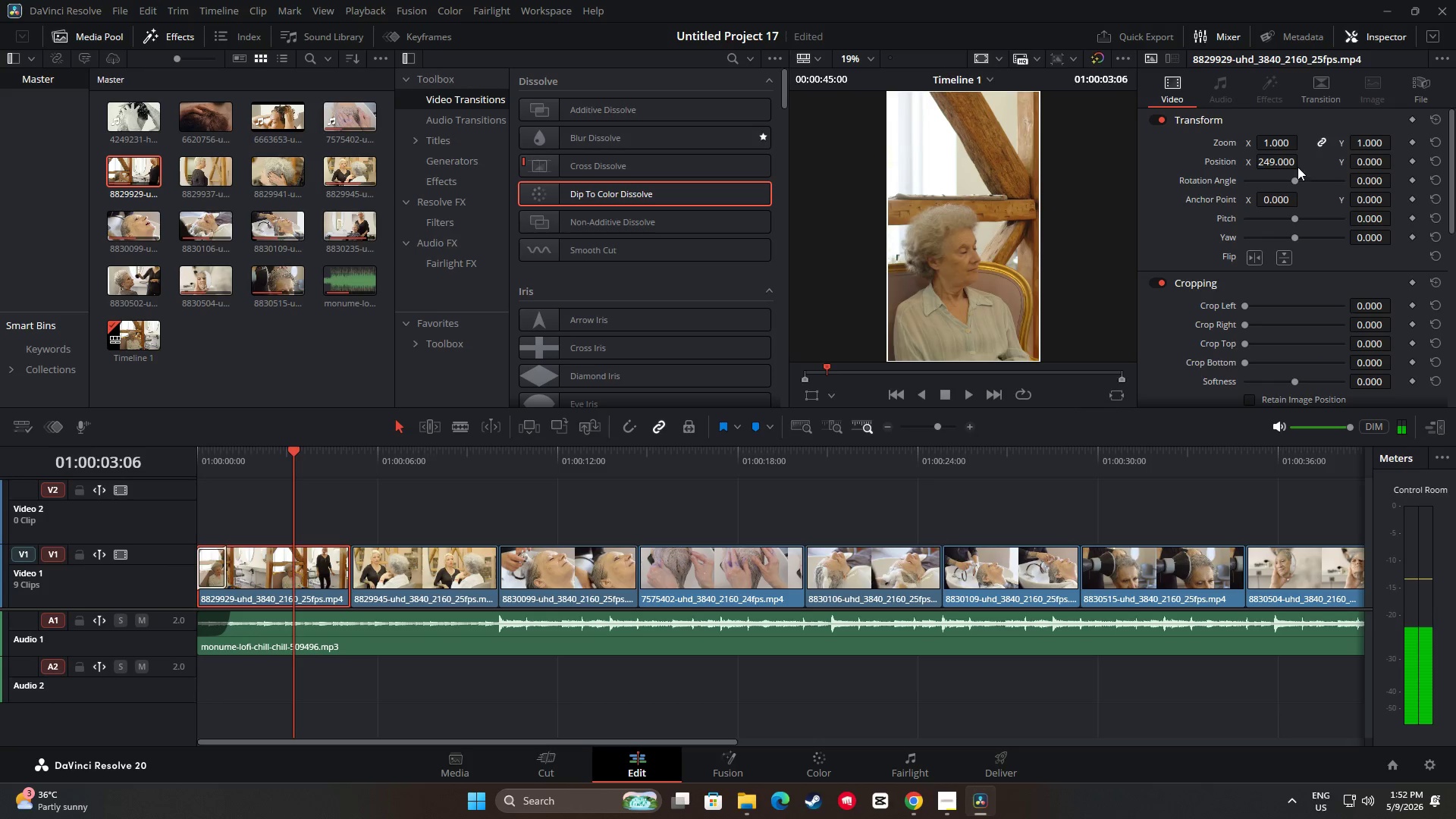 
left_click_drag(start_coordinate=[1288, 161], to_coordinate=[1309, 165])
 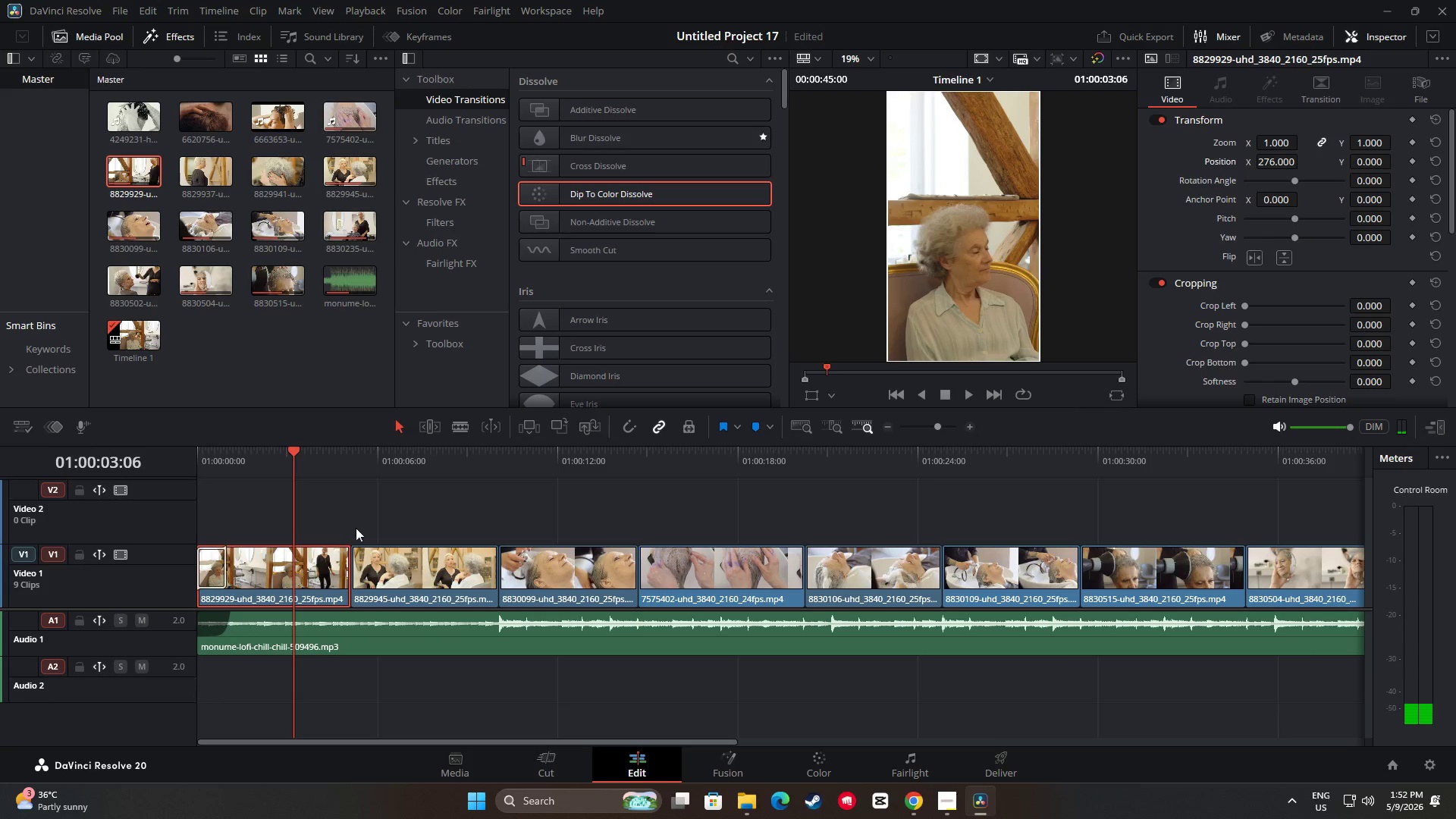 
key(Space)
 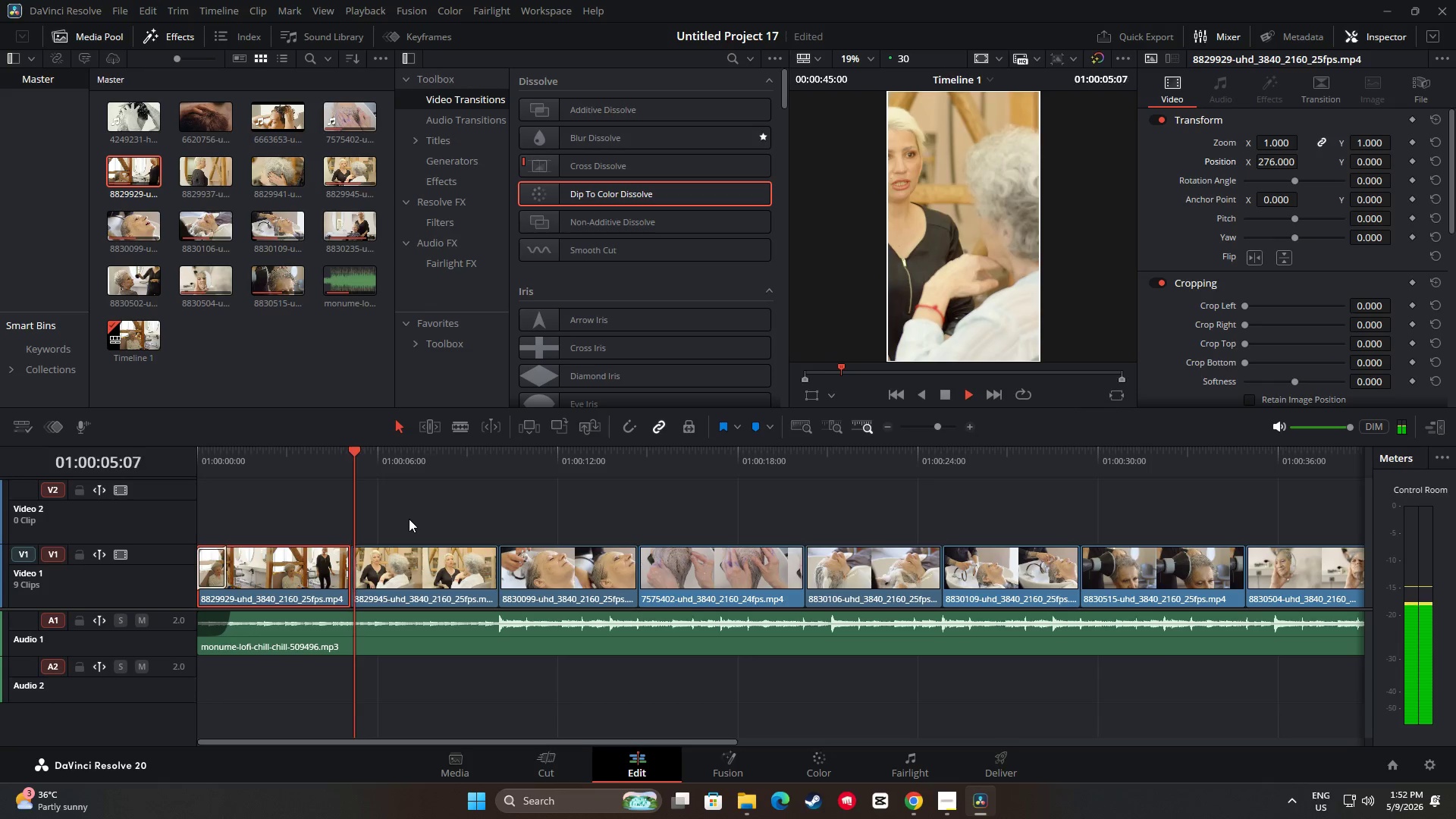 
key(Space)
 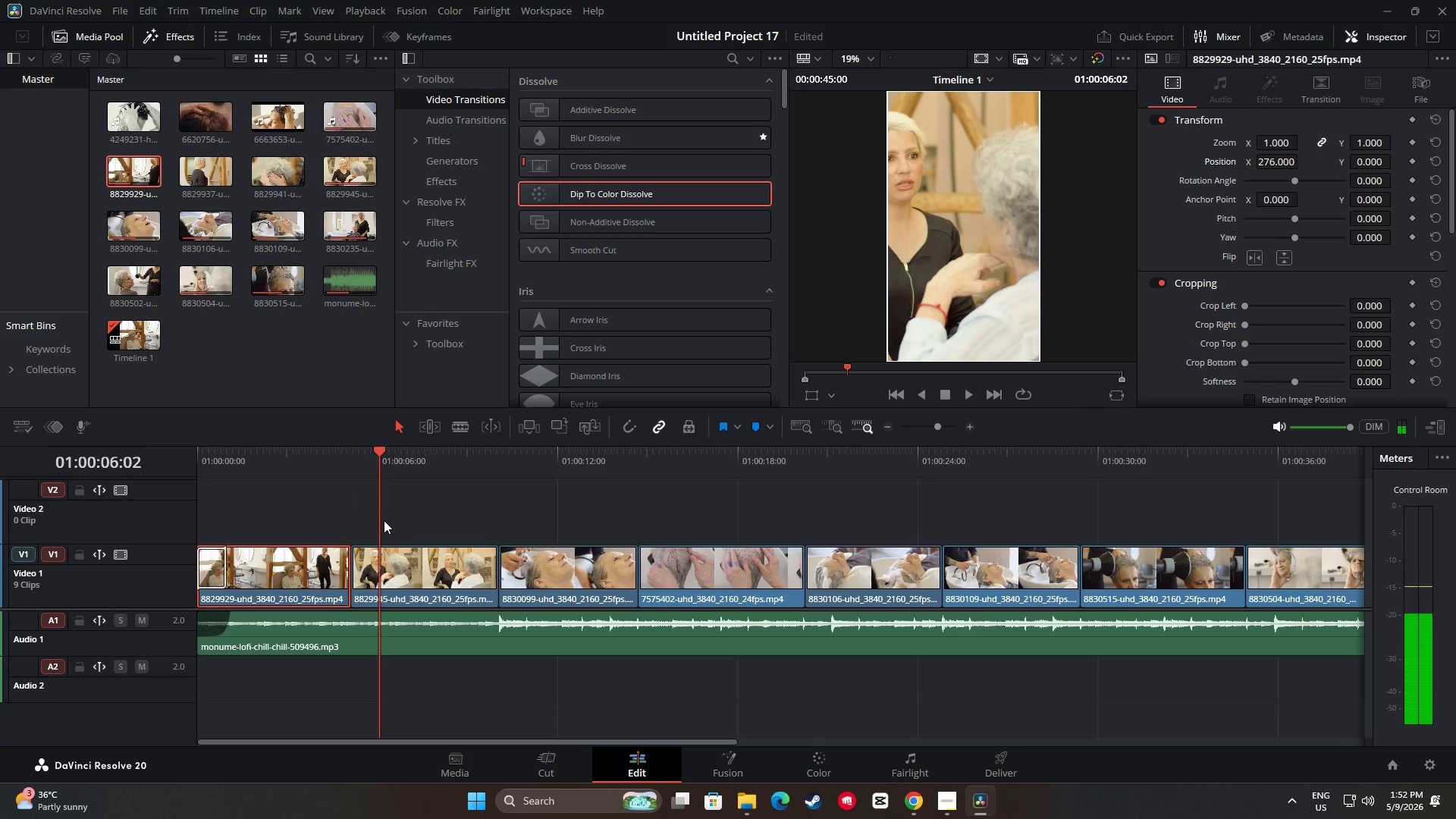 
key(Space)
 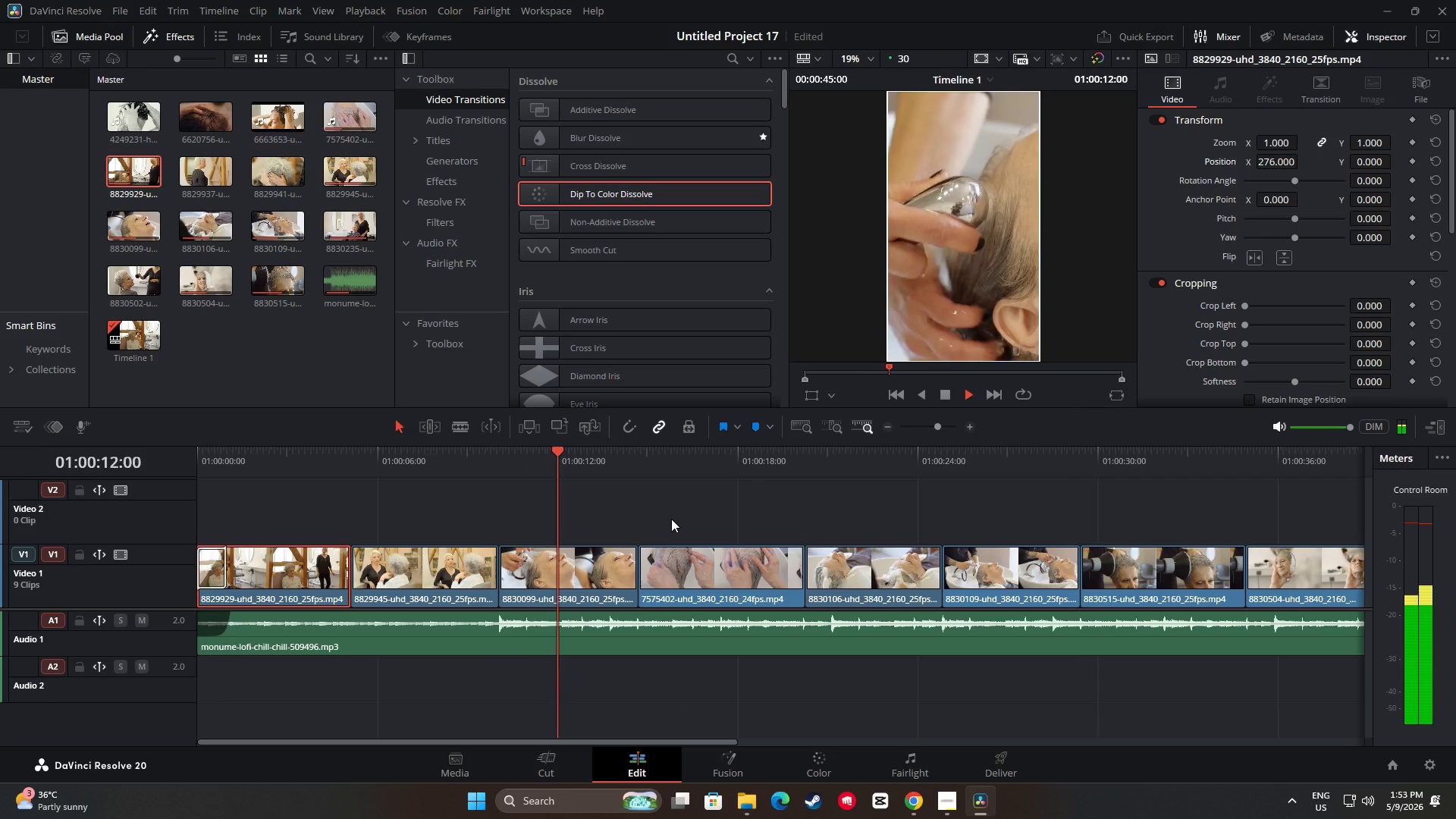 
wait(11.0)
 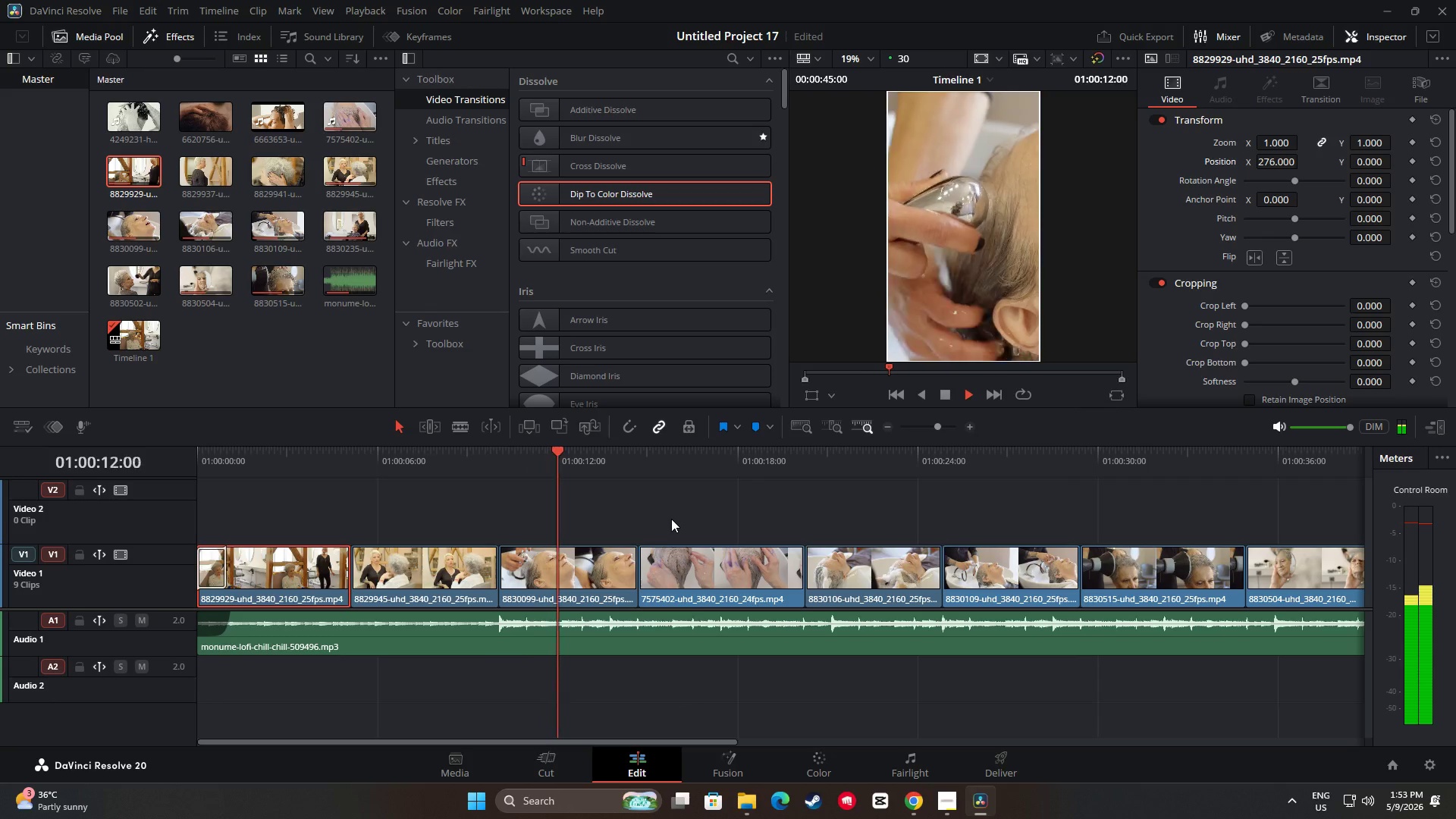 
key(Space)
 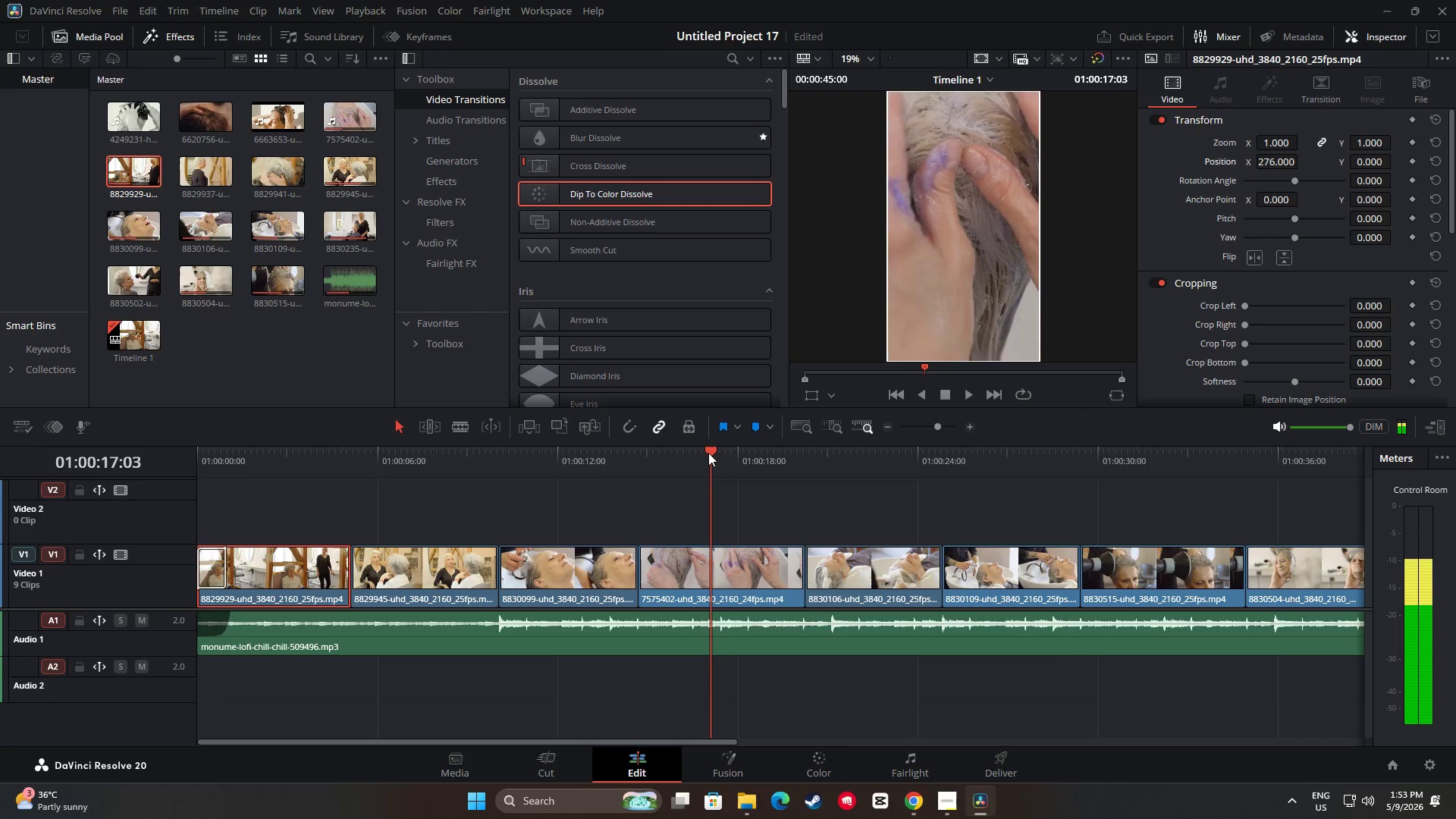 
left_click_drag(start_coordinate=[708, 453], to_coordinate=[204, 506])
 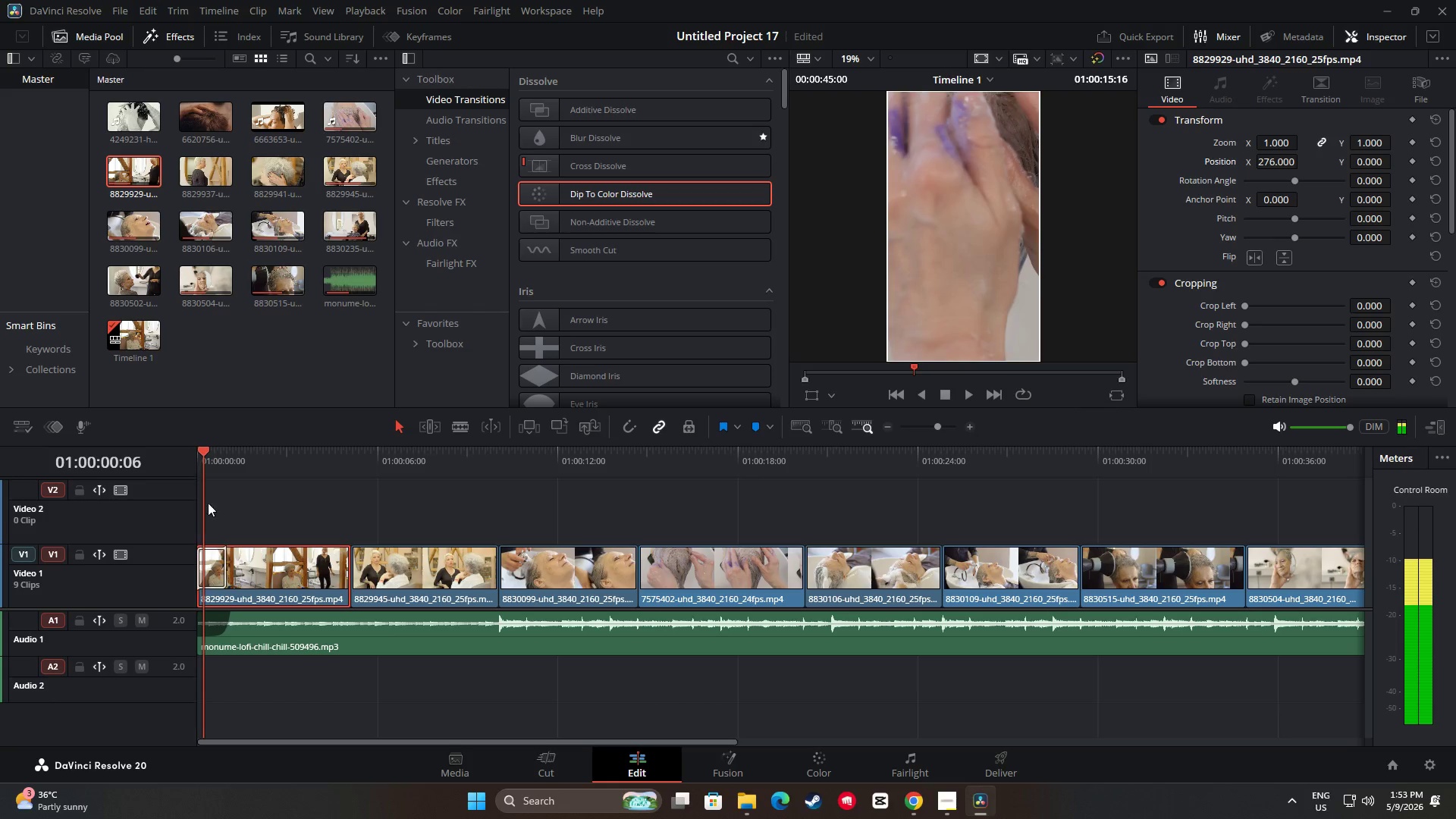 
key(Space)
 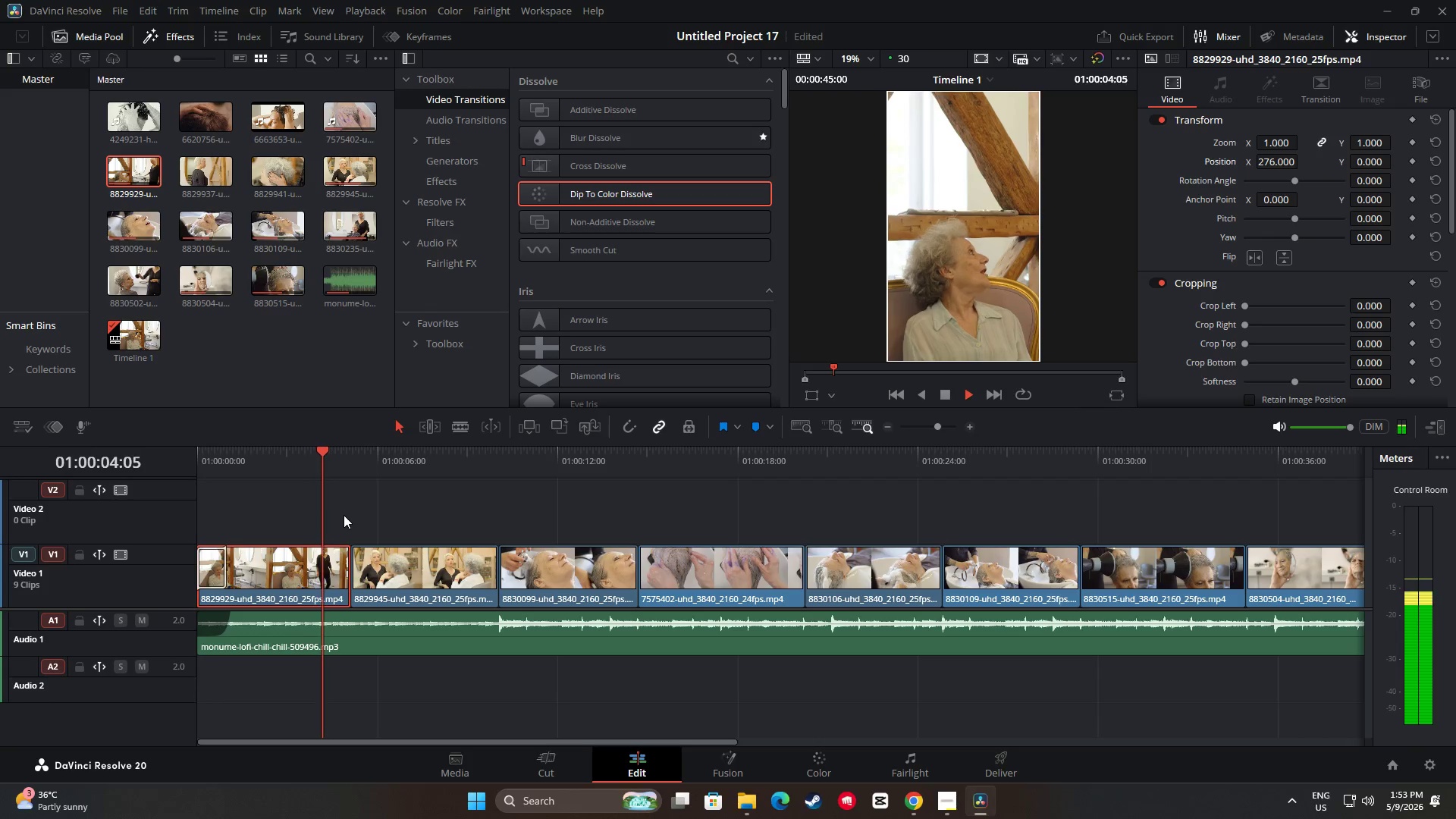 
wait(5.44)
 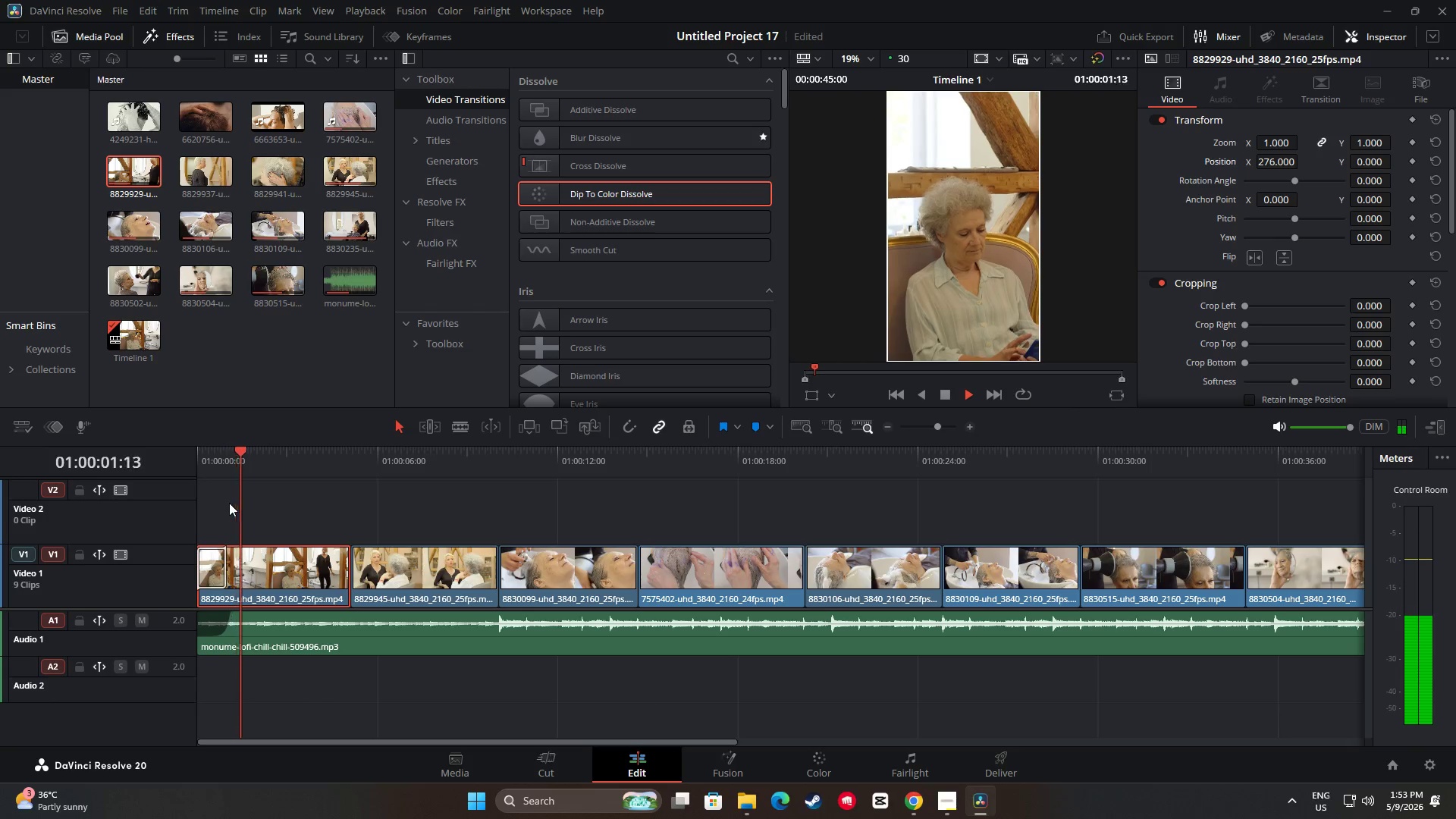 
key(Space)
 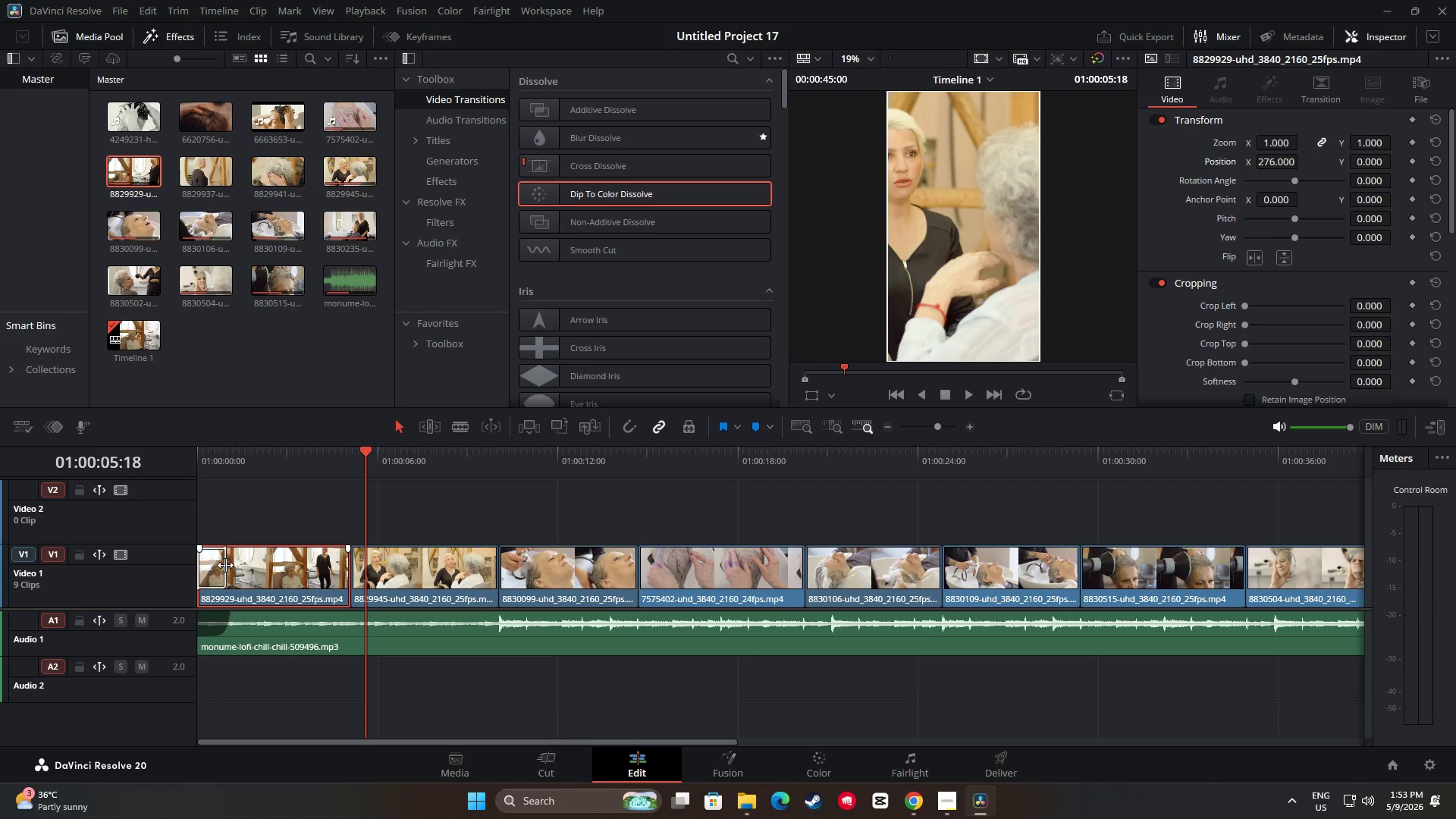 
wait(5.91)
 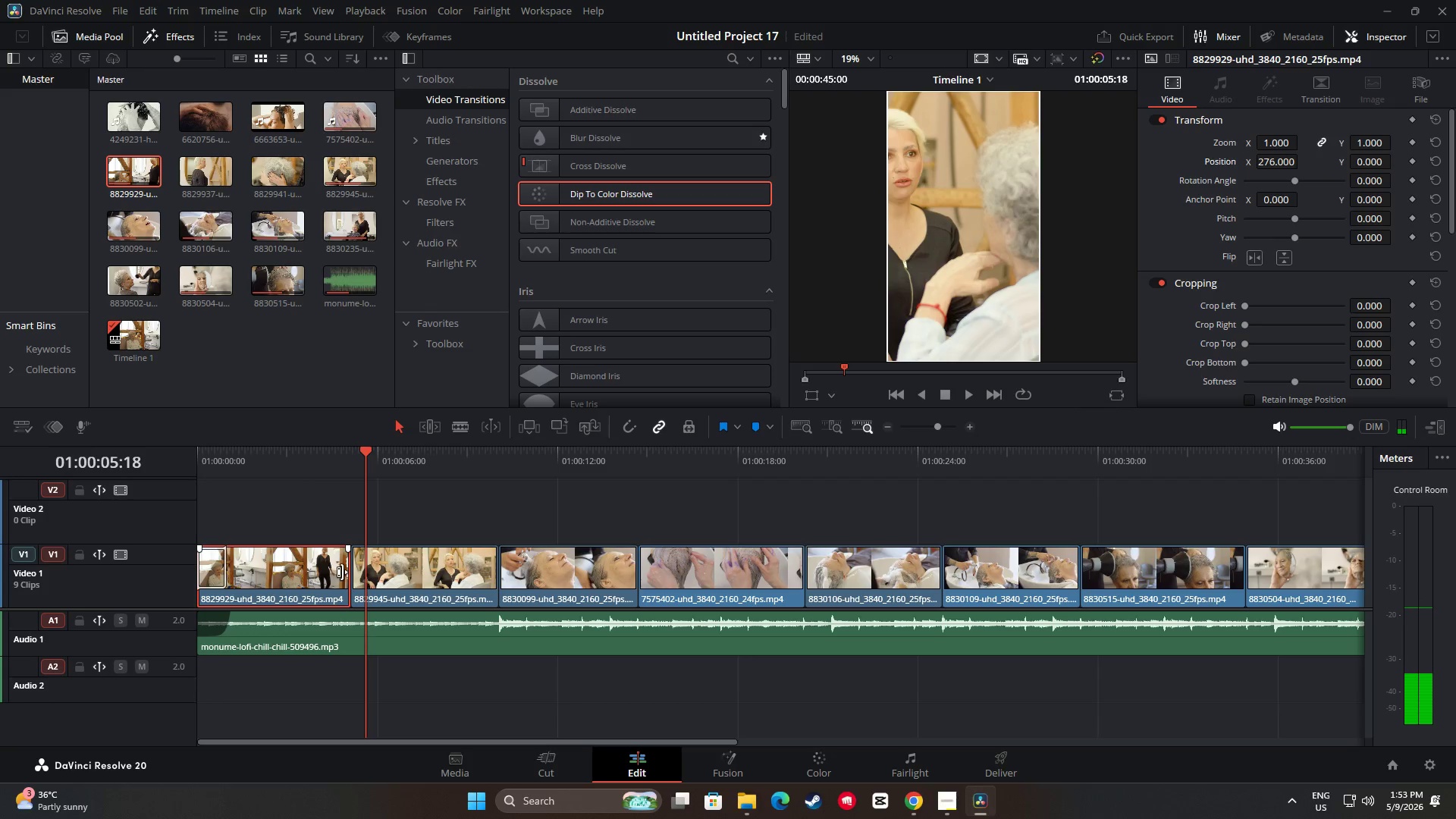 
left_click([915, 798])
 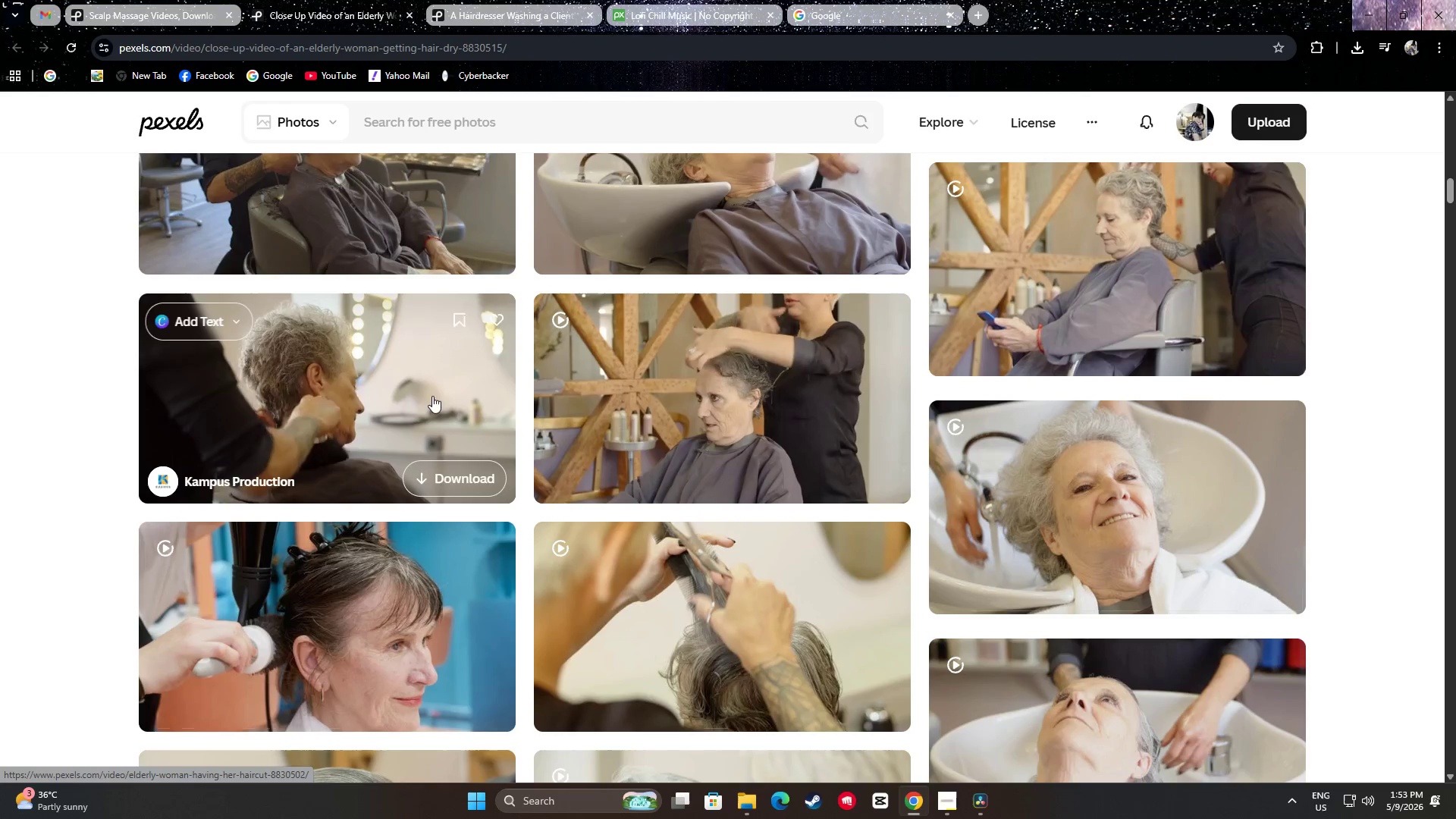 
scroll: coordinate [332, 582], scroll_direction: up, amount: 9.0
 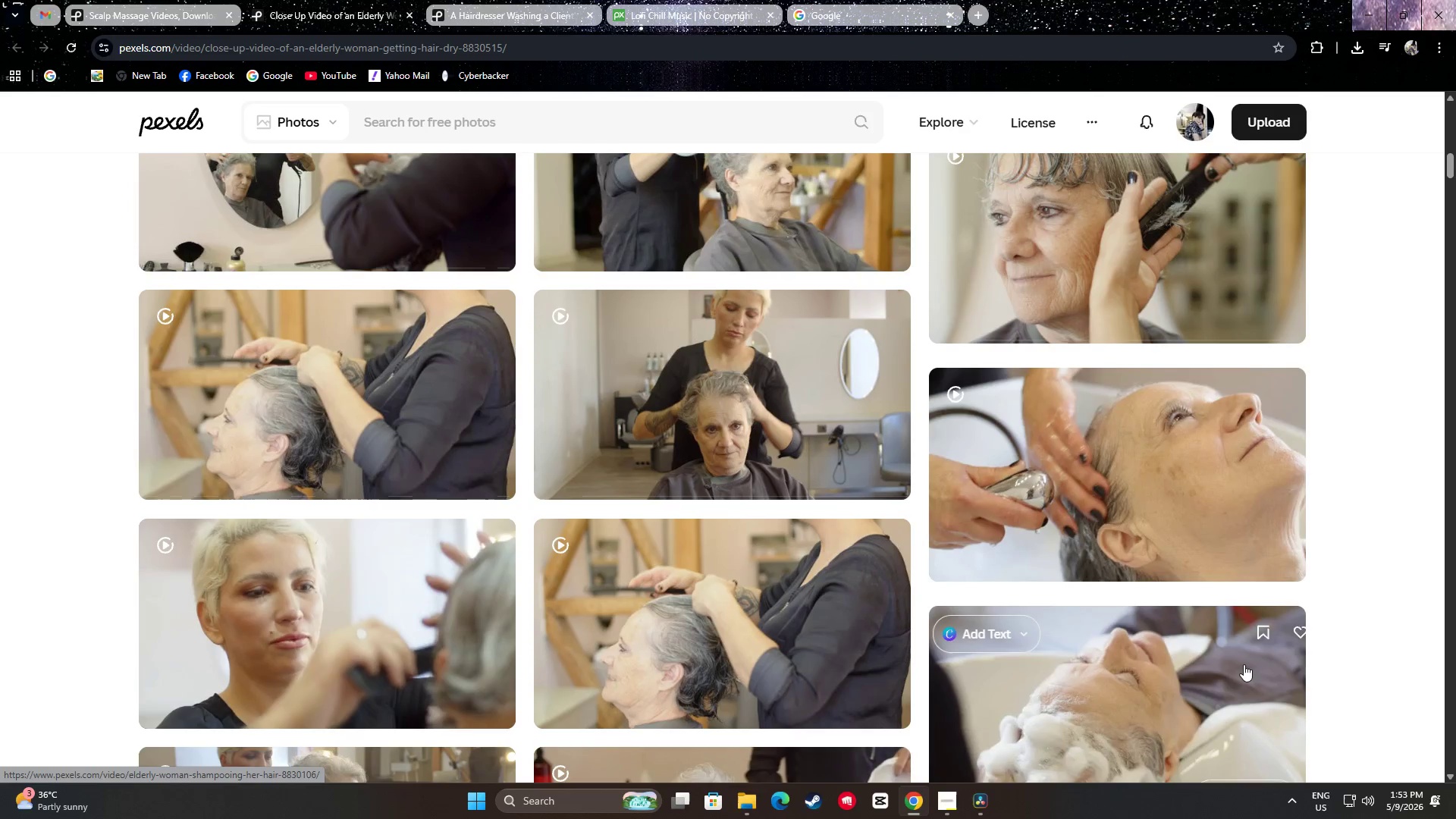 
mouse_move([769, 416])
 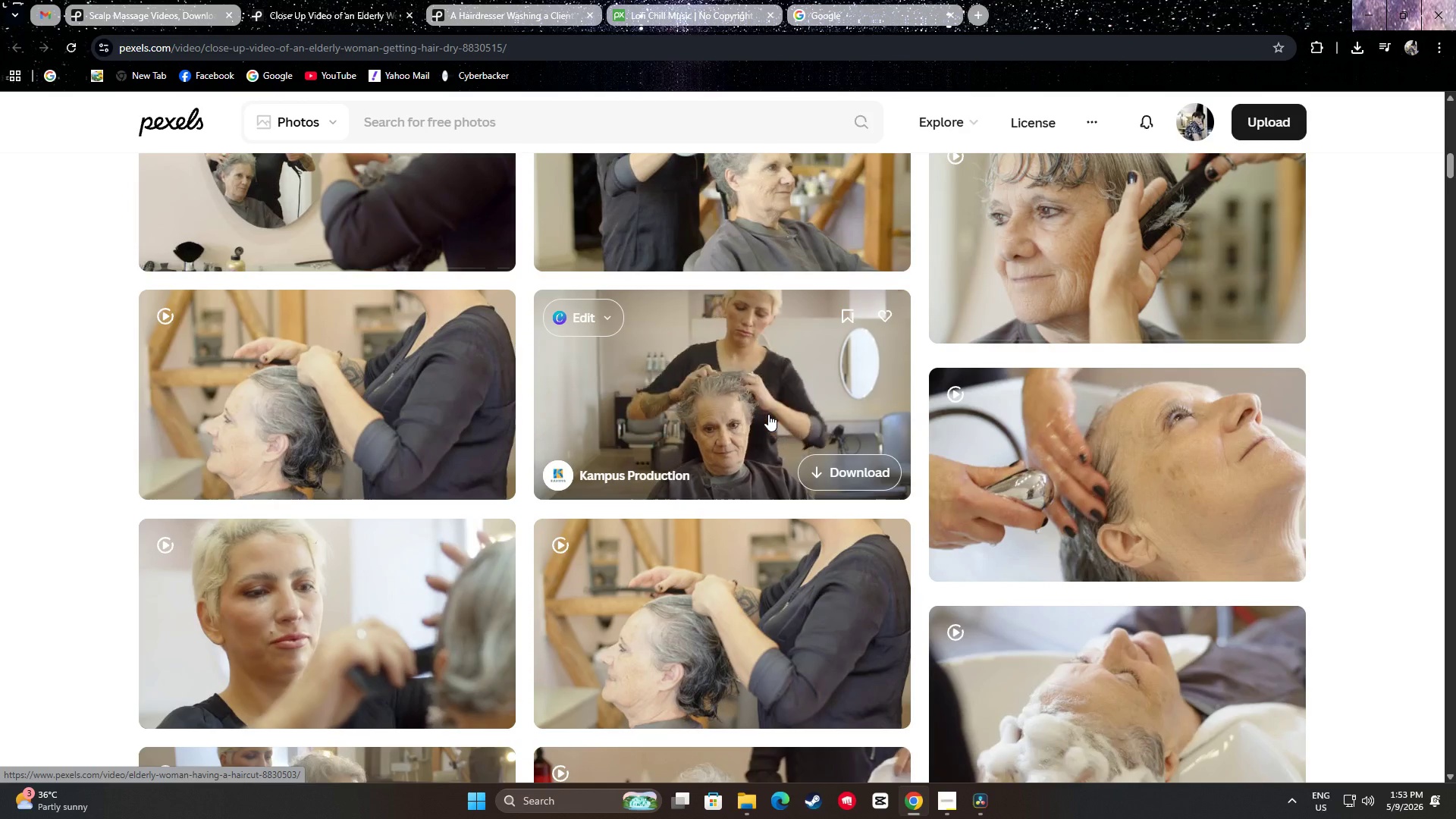 
scroll: coordinate [1452, 537], scroll_direction: up, amount: 7.0
 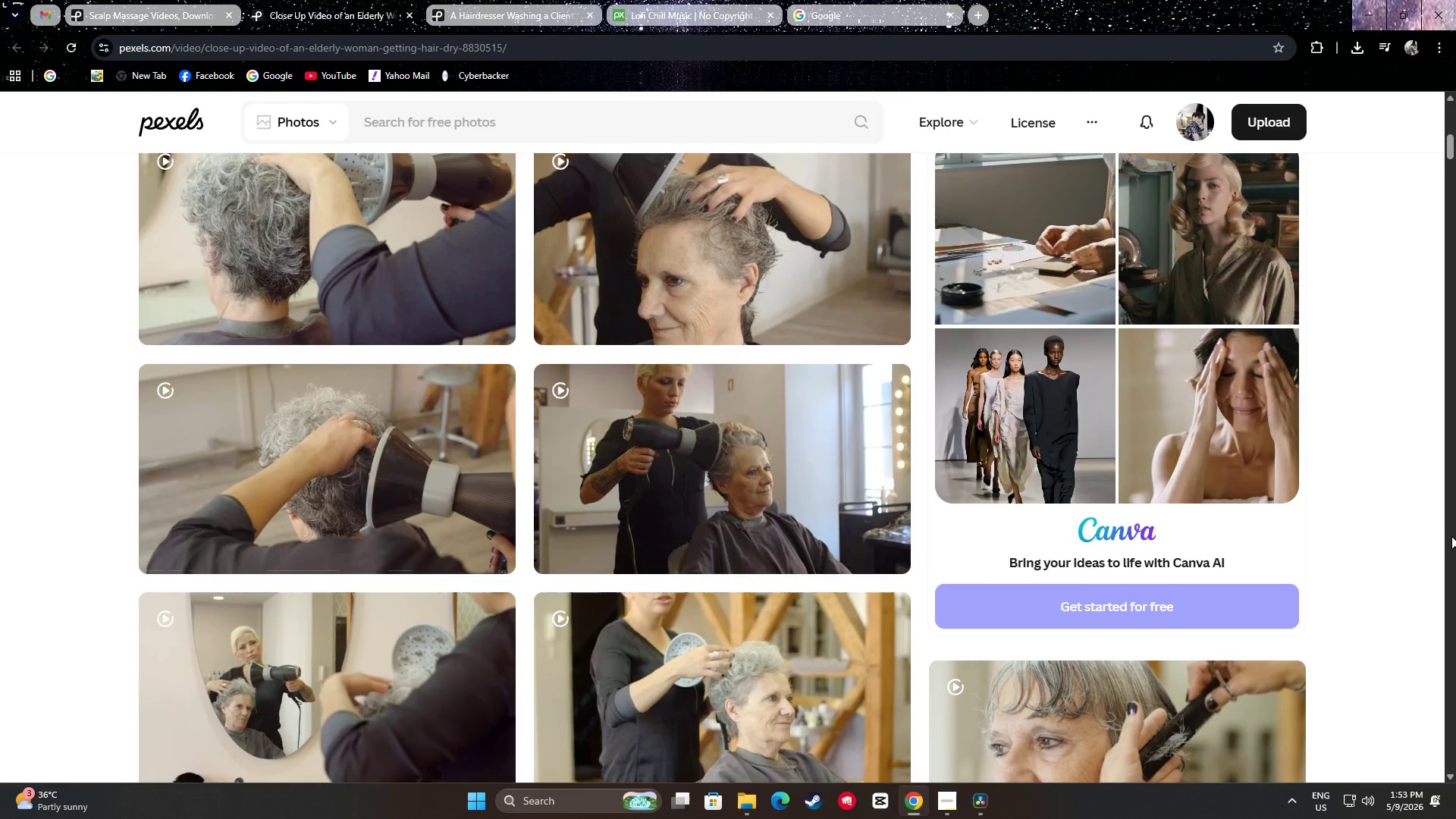 
scroll: coordinate [1415, 535], scroll_direction: down, amount: 33.0
 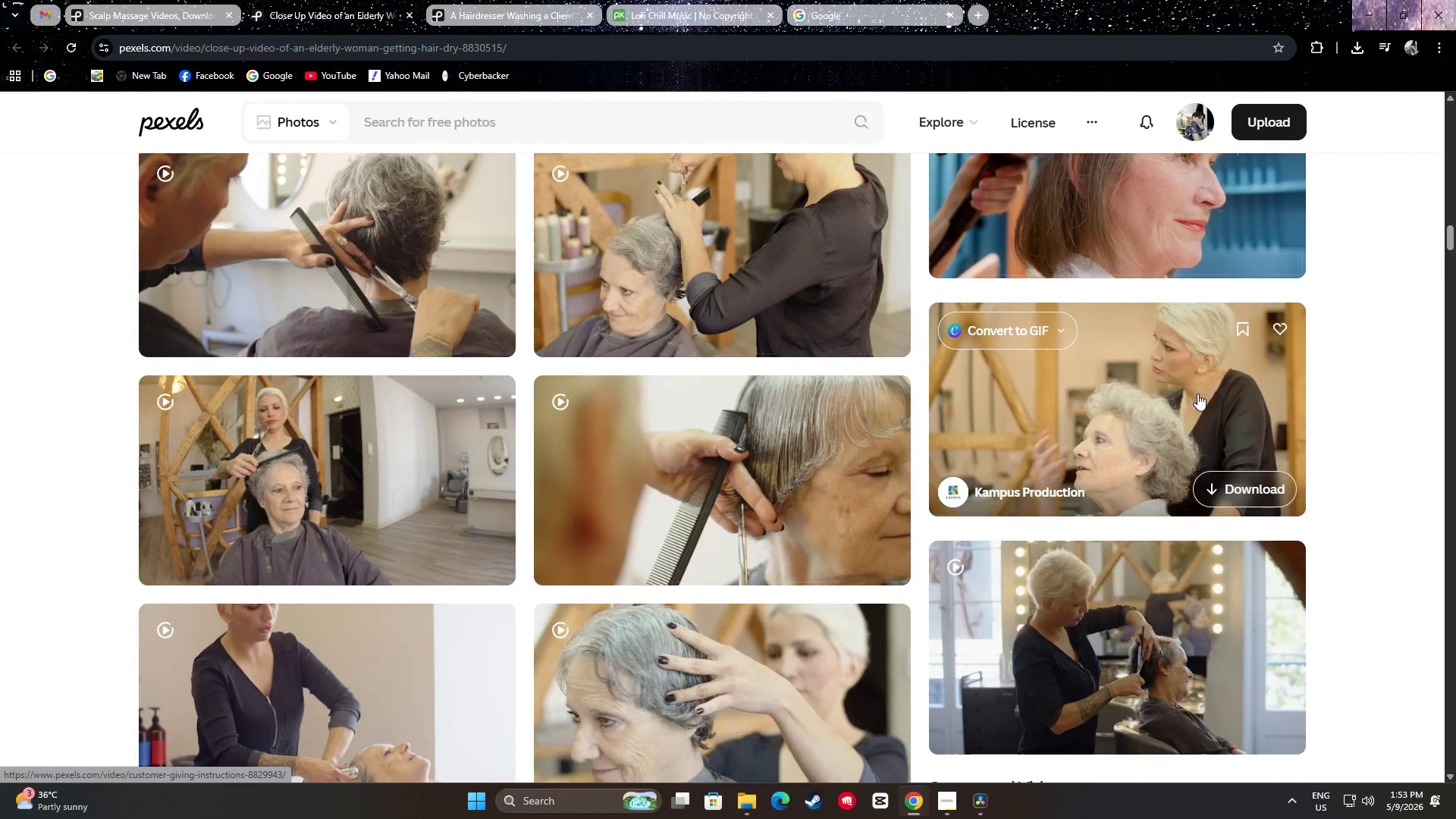 
wait(6.6)
 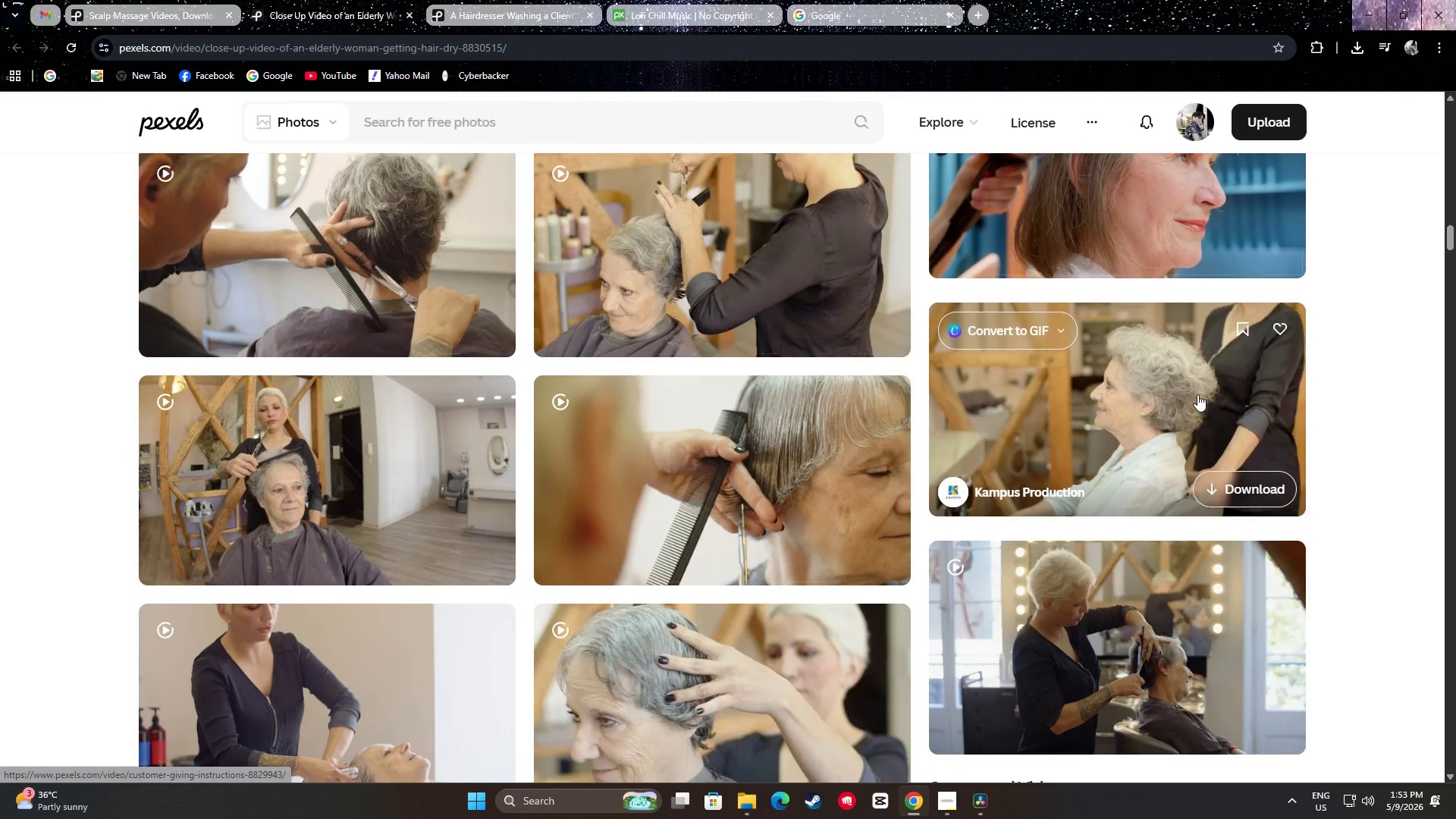 
scroll: coordinate [1155, 323], scroll_direction: down, amount: 1.0
 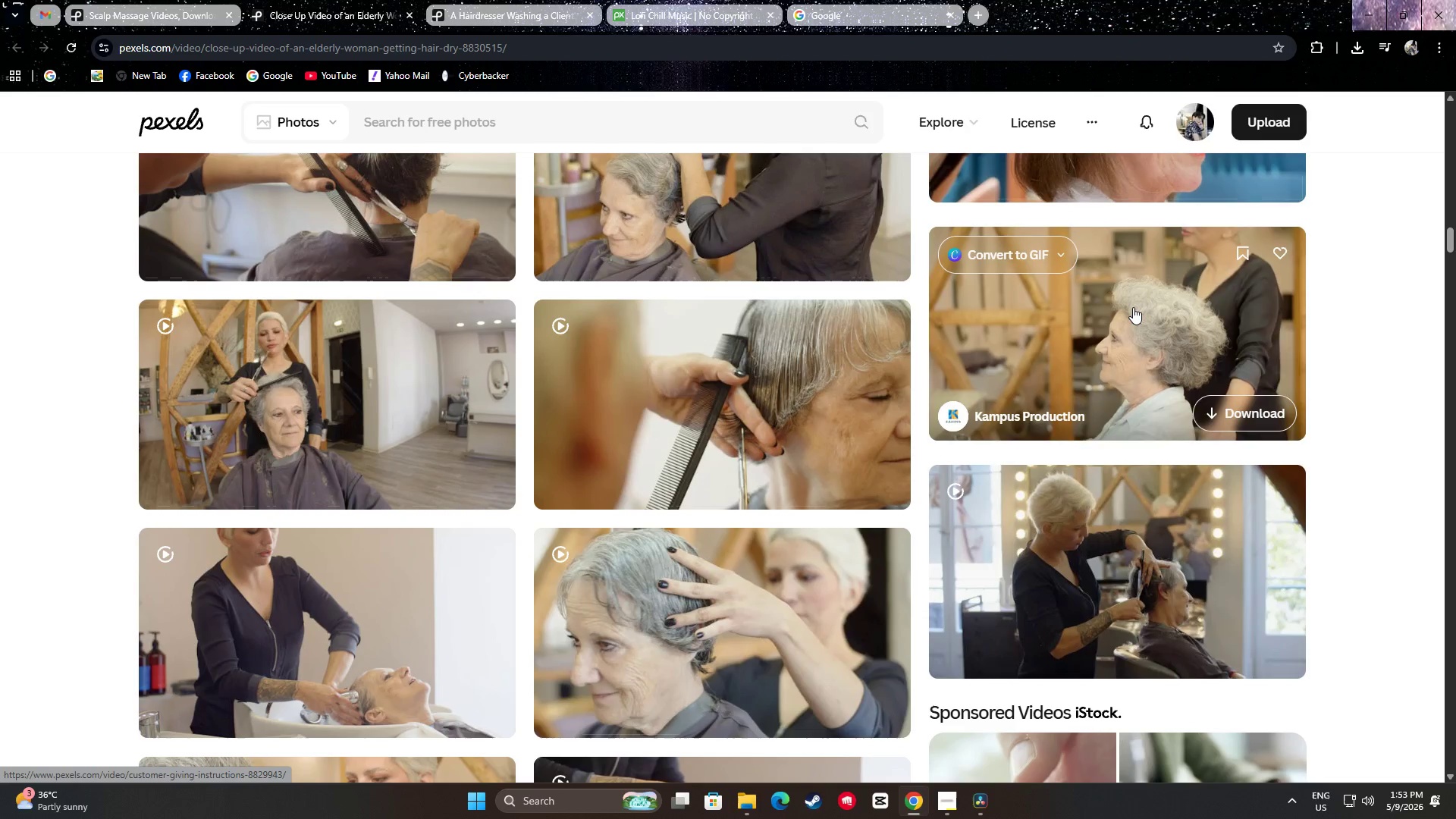 
wait(7.64)
 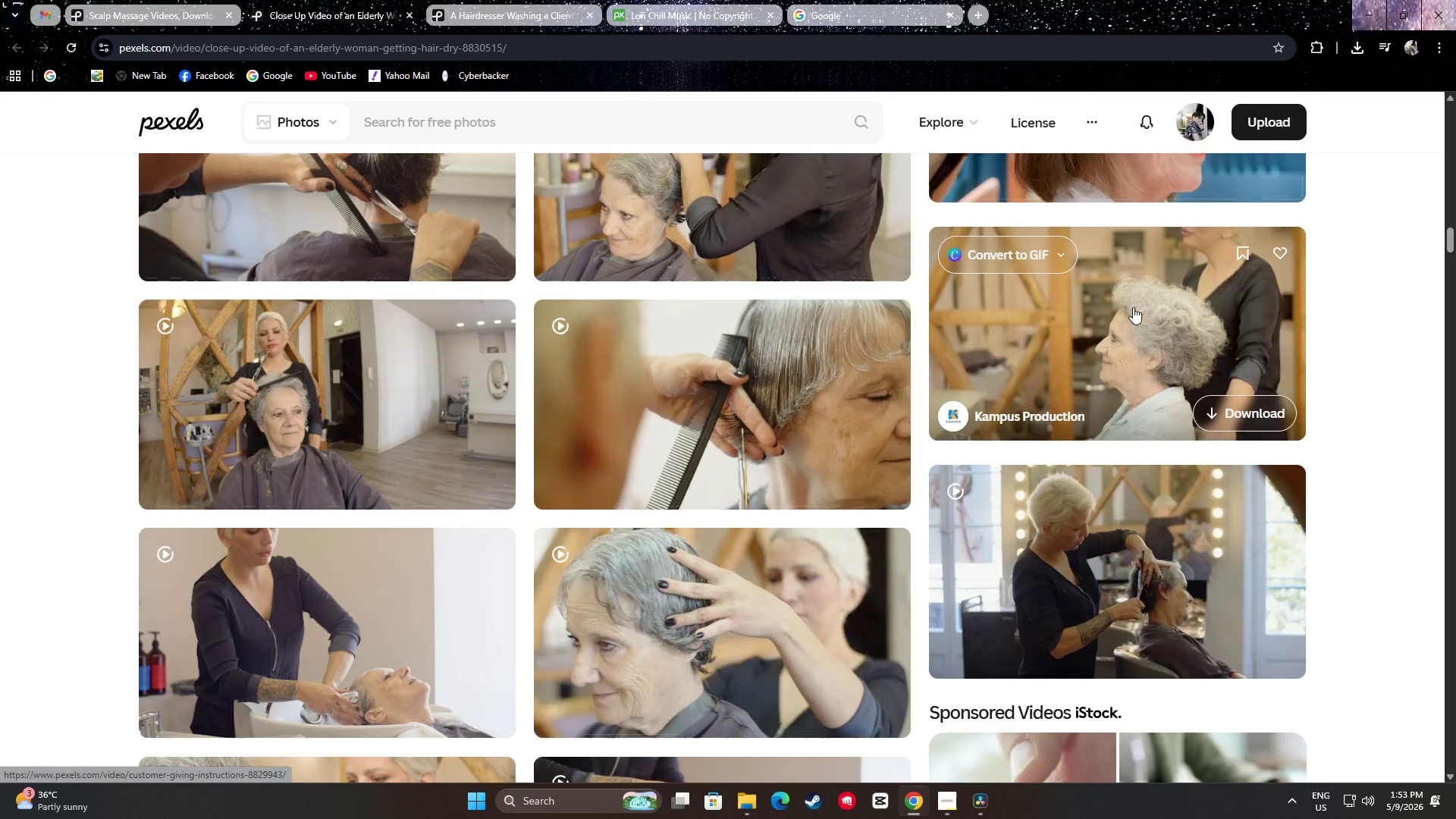 
scroll: coordinate [1393, 275], scroll_direction: down, amount: 18.0
 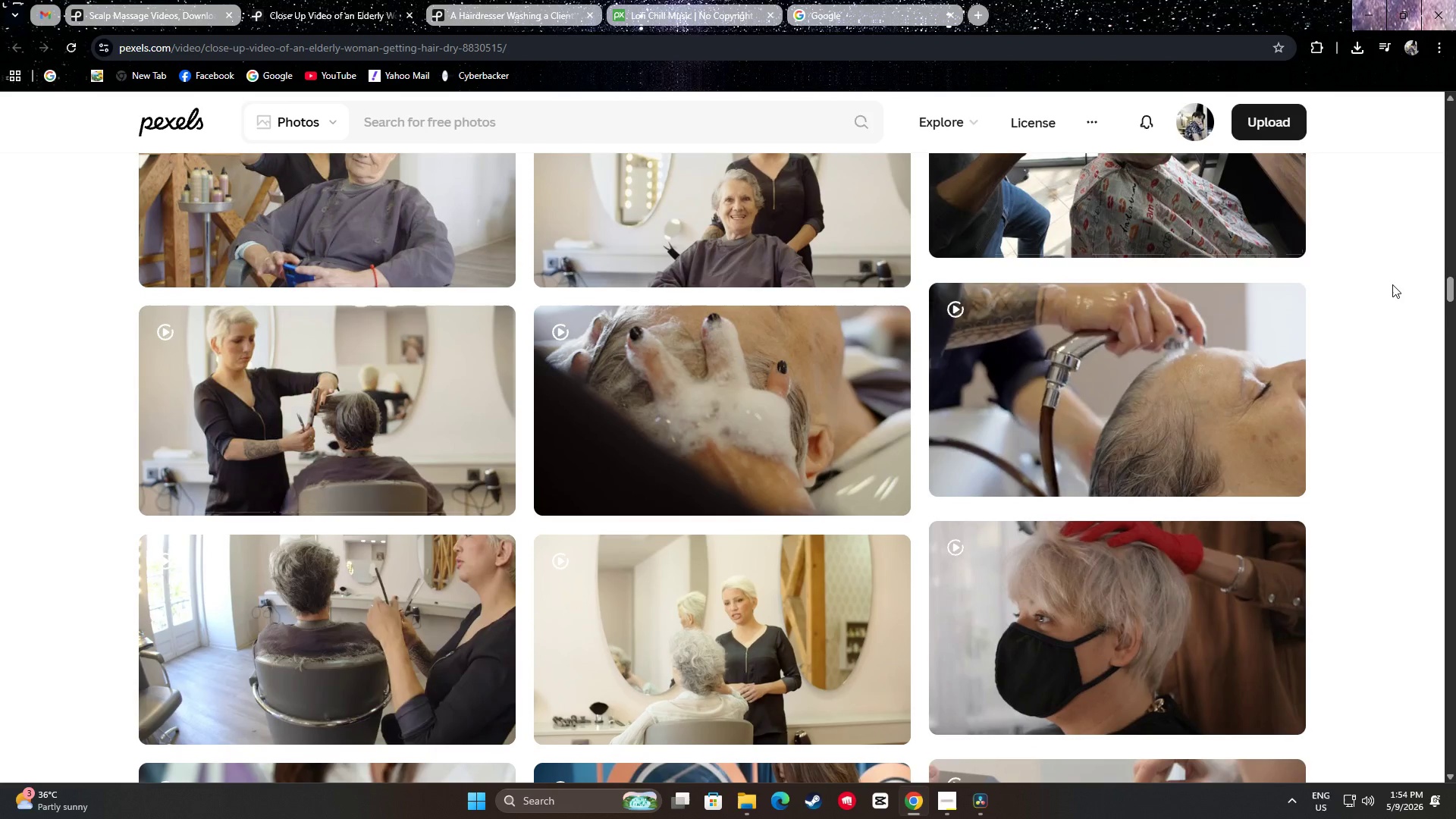 
scroll: coordinate [1391, 287], scroll_direction: down, amount: 3.0
 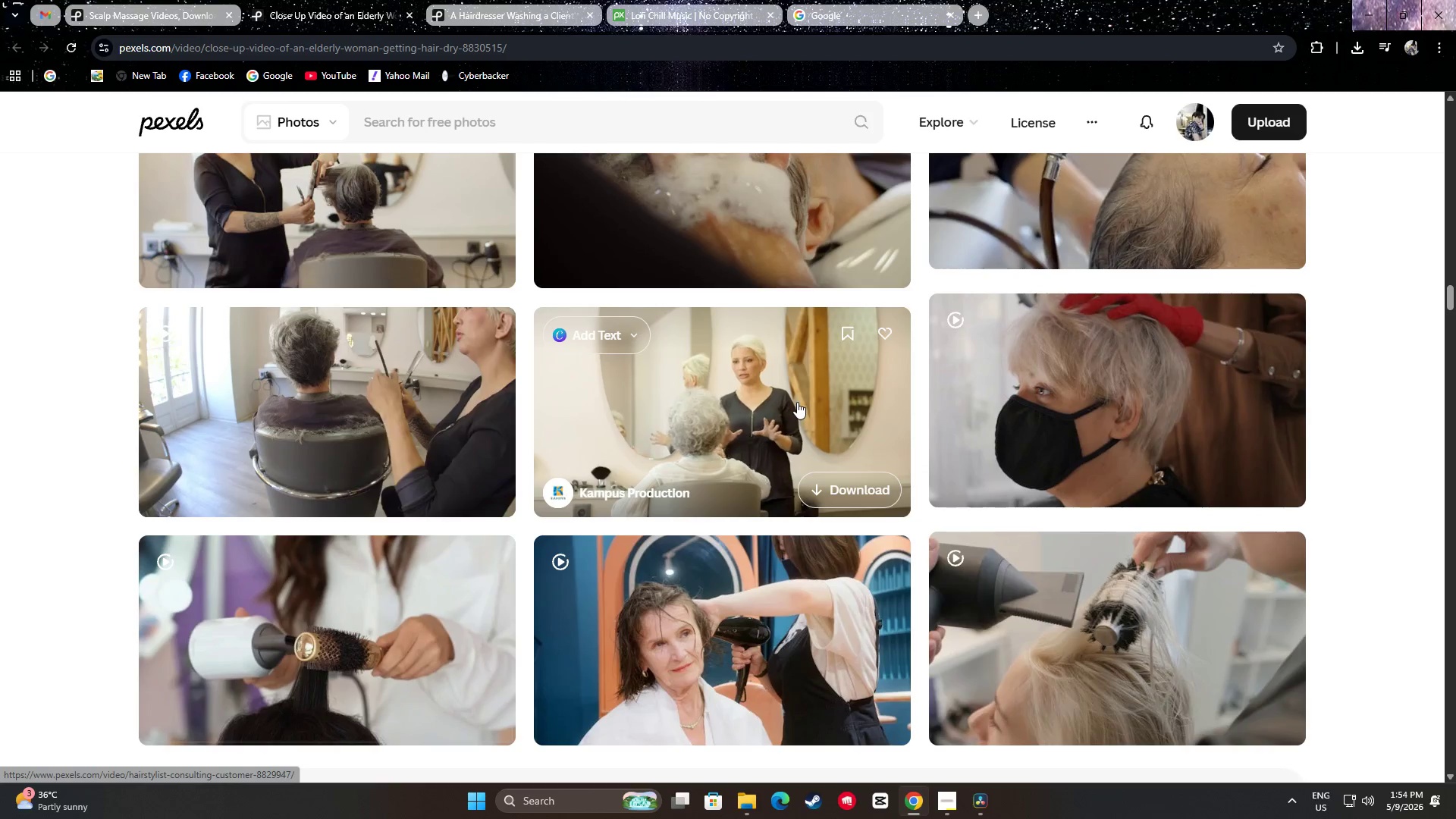 
left_click([986, 803])
 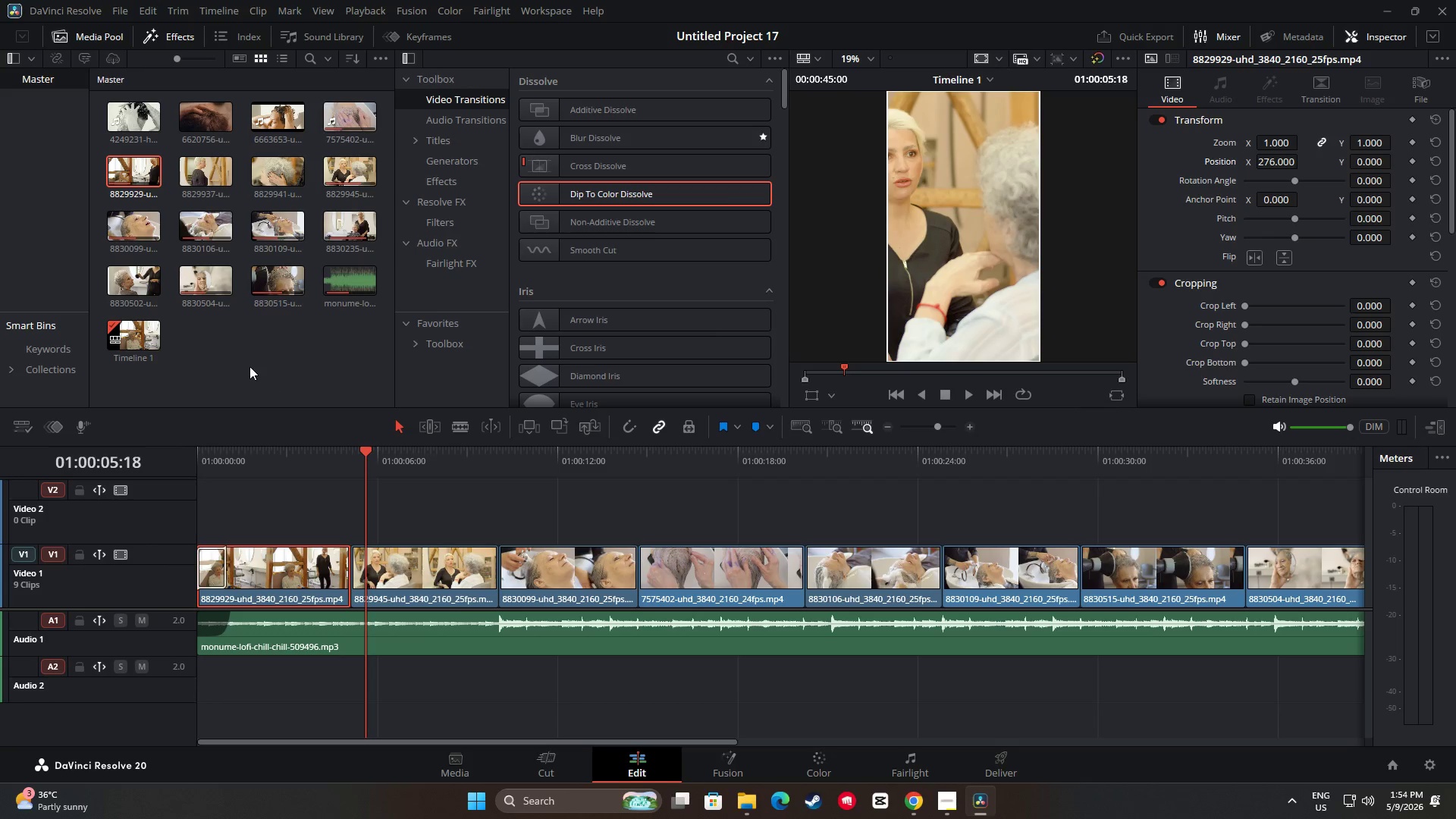 
wait(5.17)
 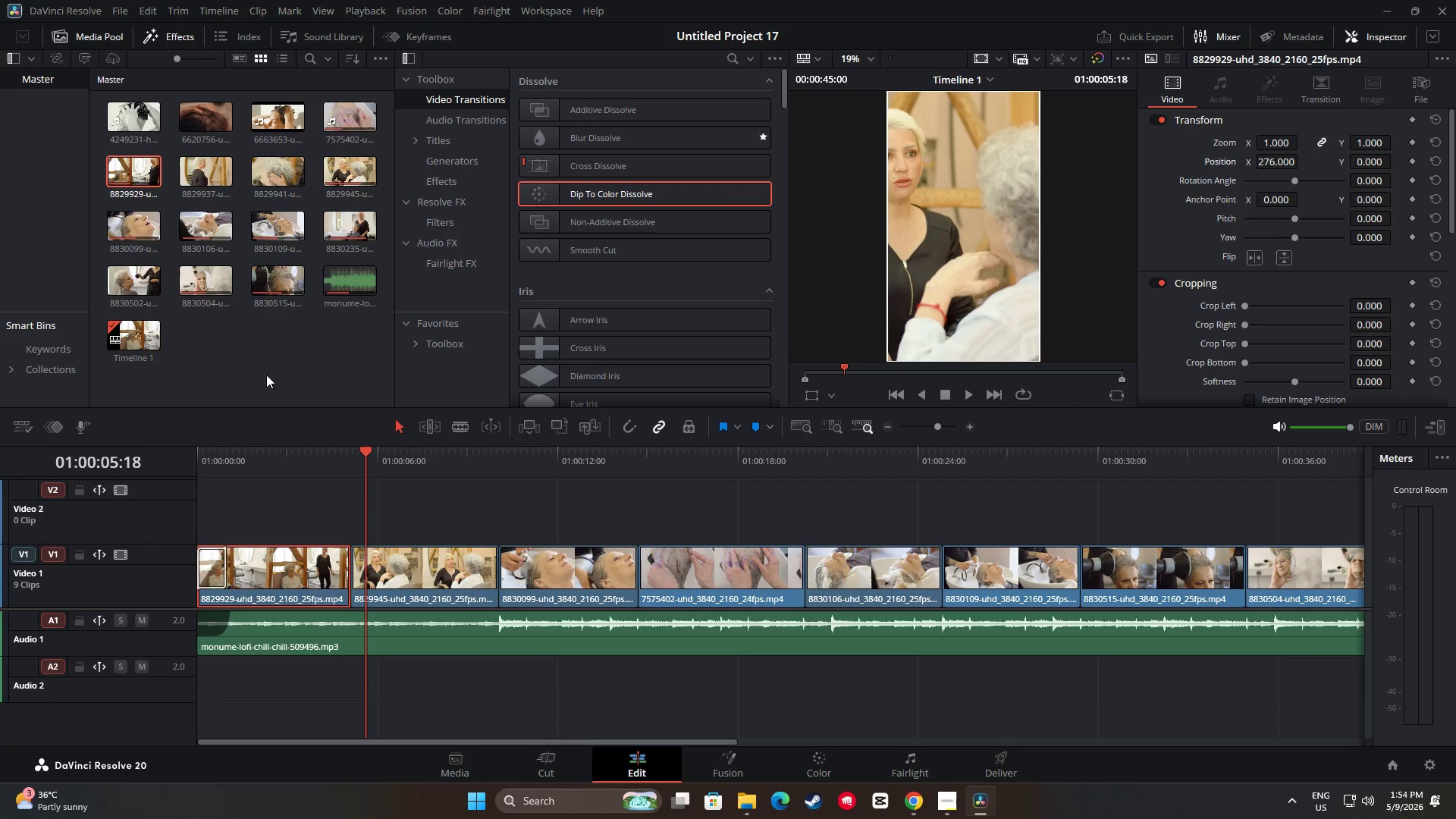 
left_click([918, 797])
 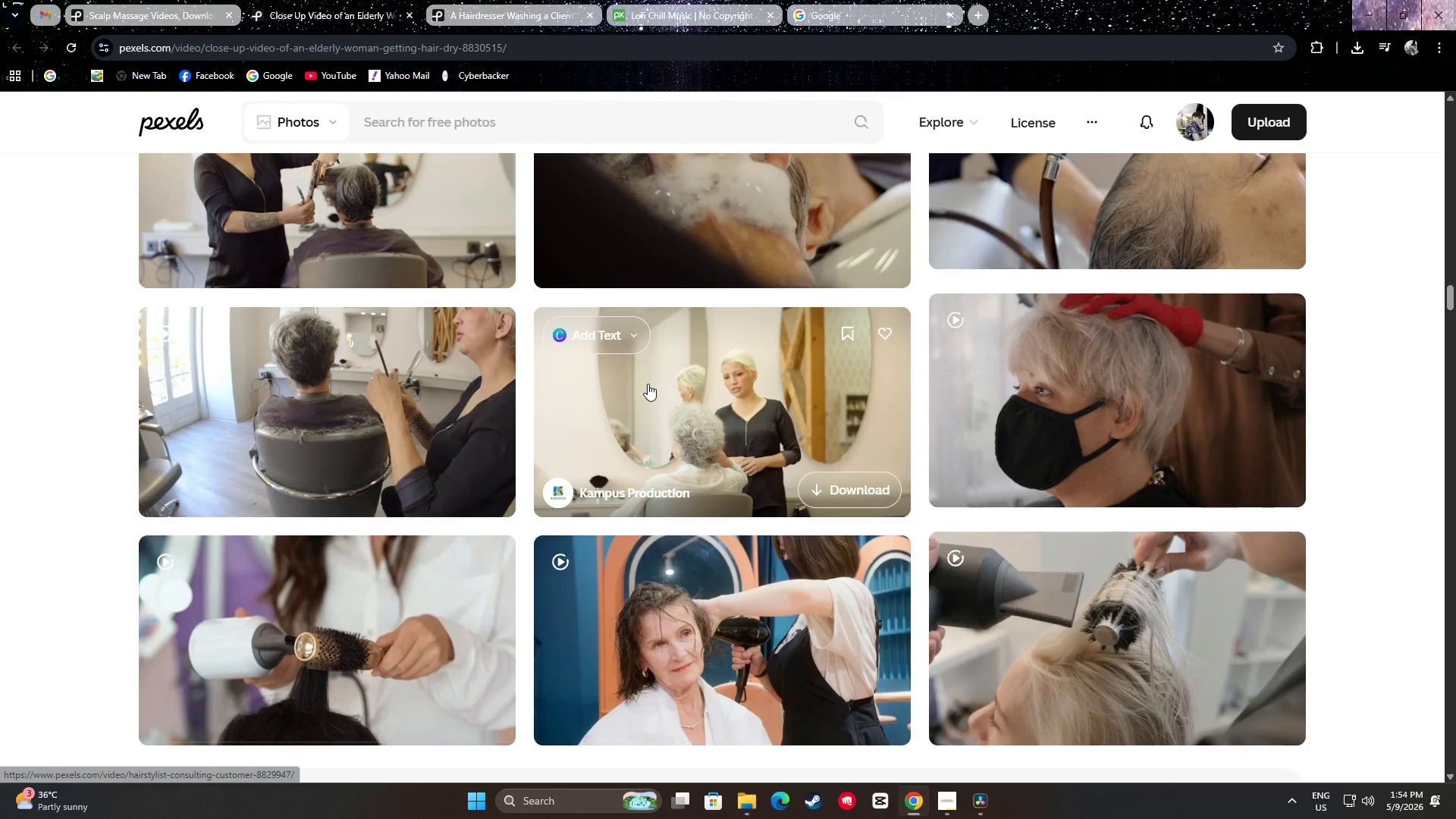 
wait(9.61)
 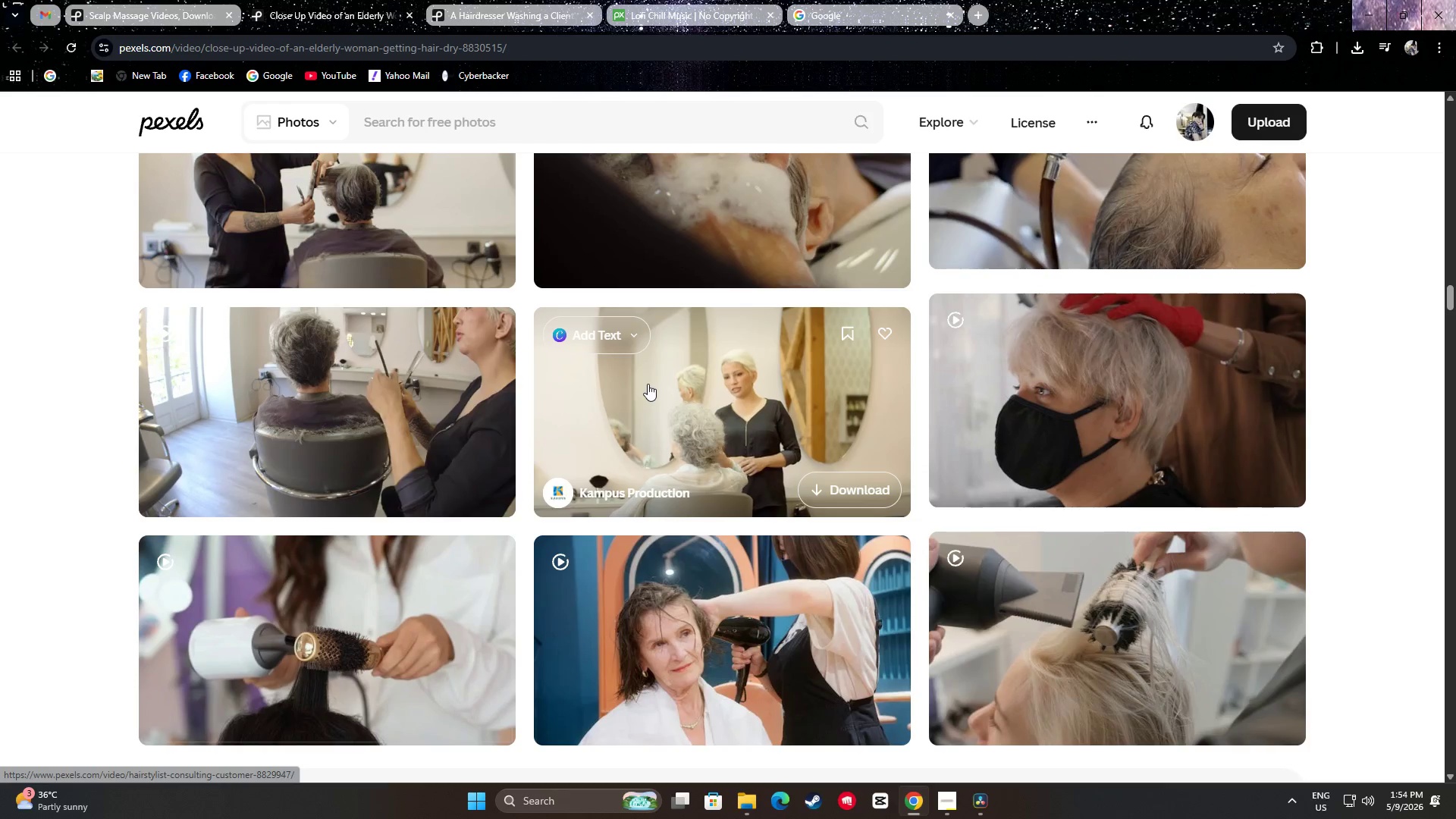 
scroll: coordinate [4, 435], scroll_direction: down, amount: 15.0
 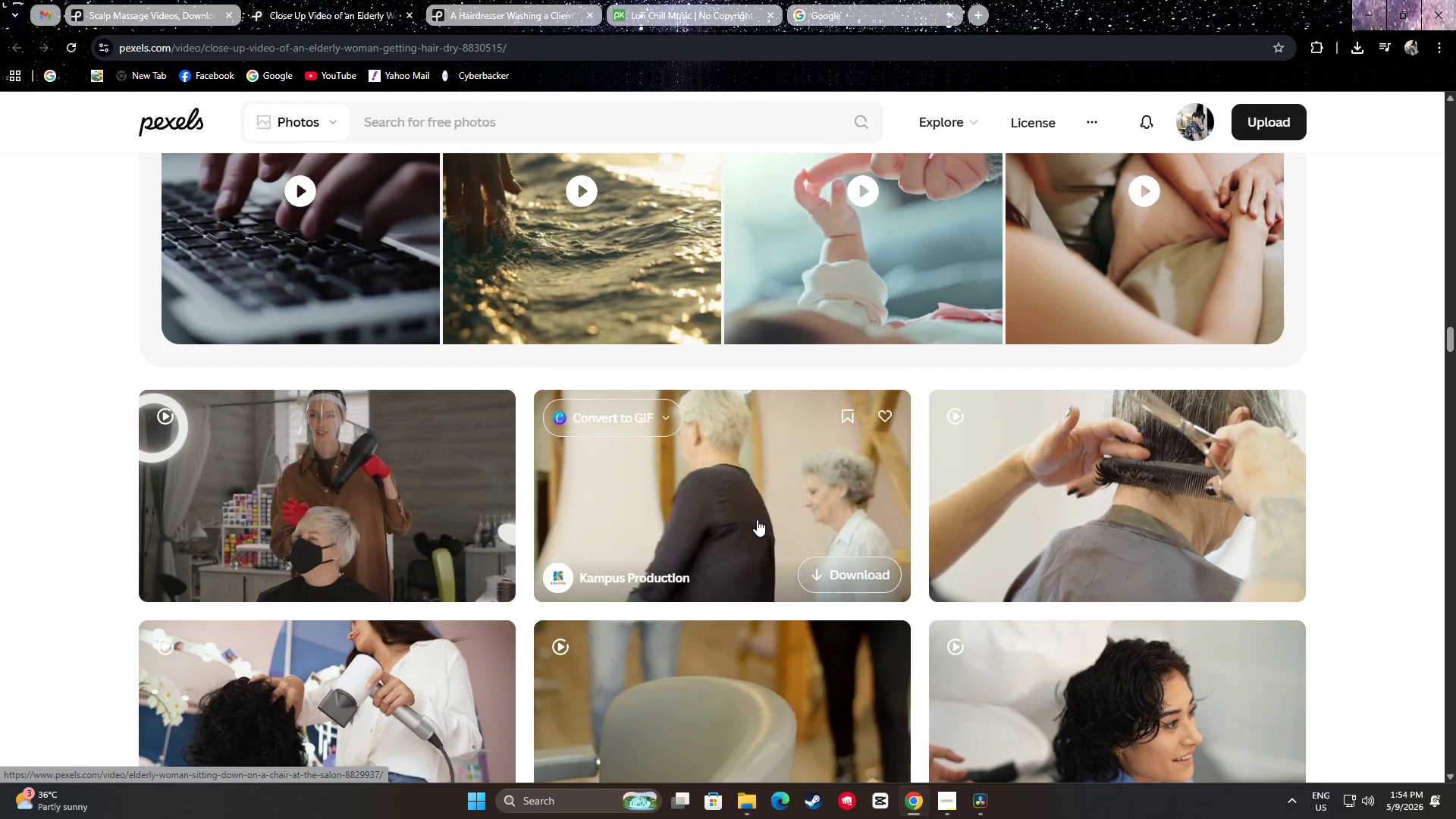 
wait(10.32)
 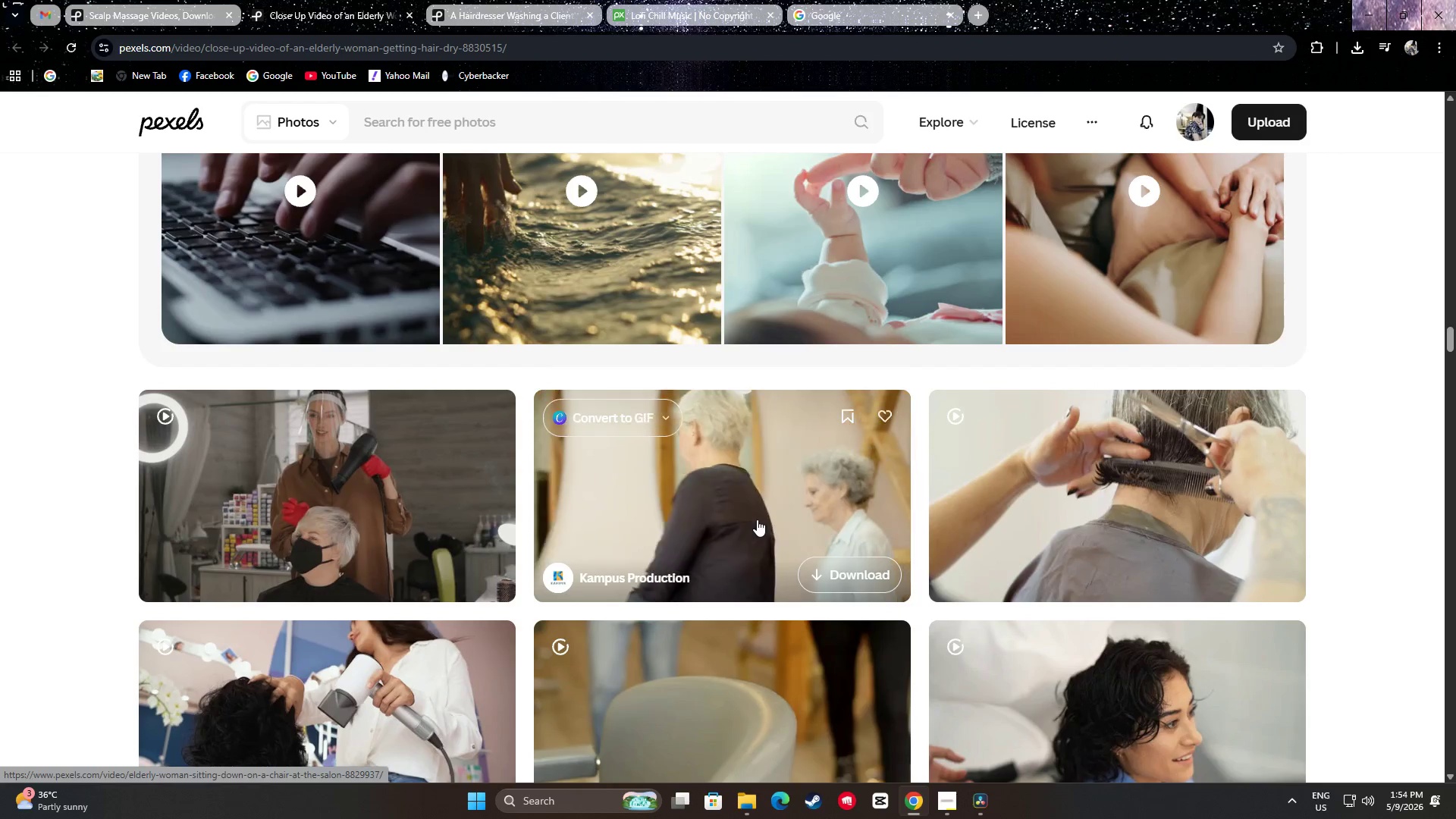 
scroll: coordinate [764, 517], scroll_direction: down, amount: 3.0
 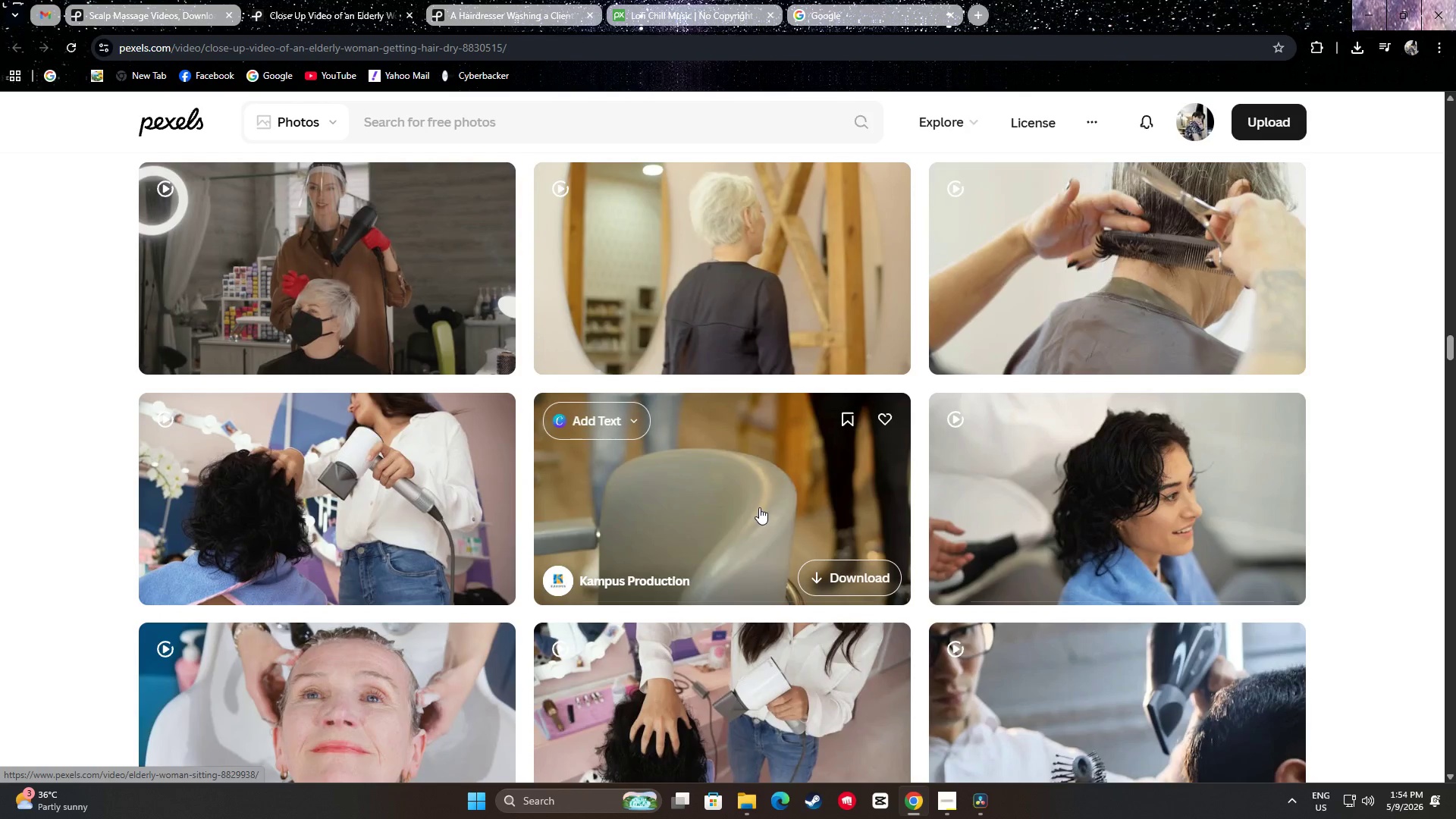 
scroll: coordinate [758, 505], scroll_direction: up, amount: 2.0
 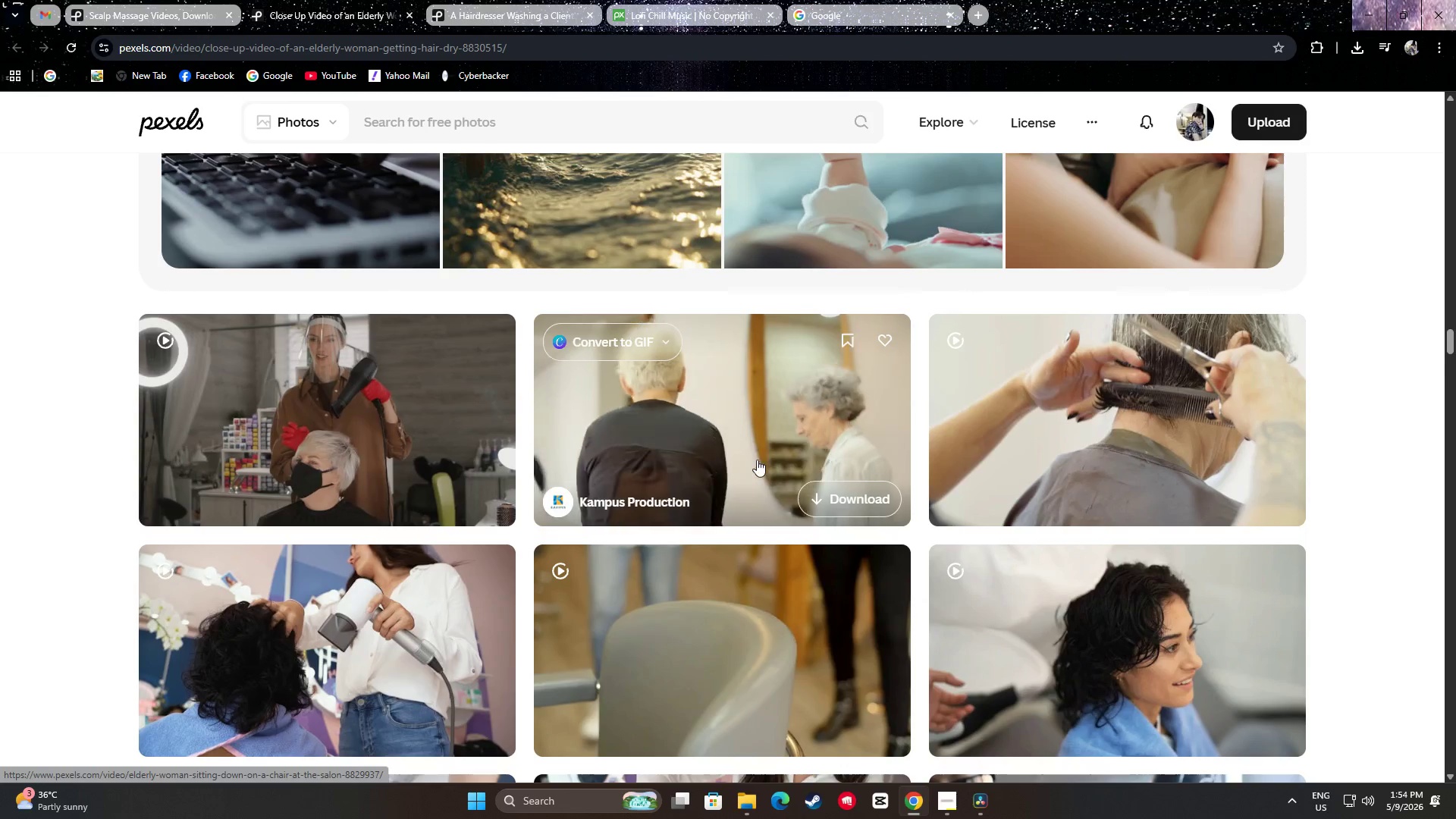 
scroll: coordinate [736, 419], scroll_direction: down, amount: 3.0
 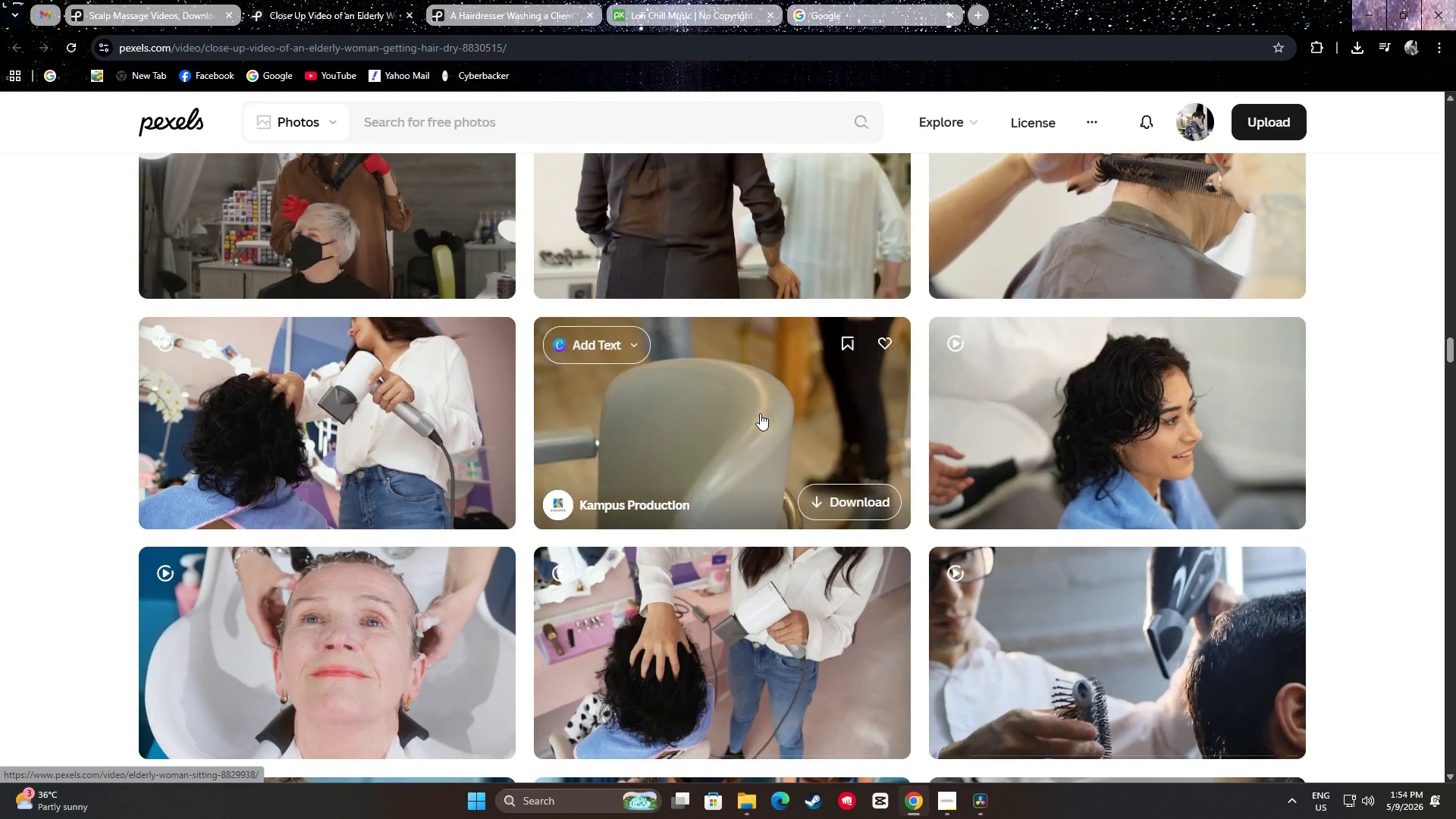 
wait(23.41)
 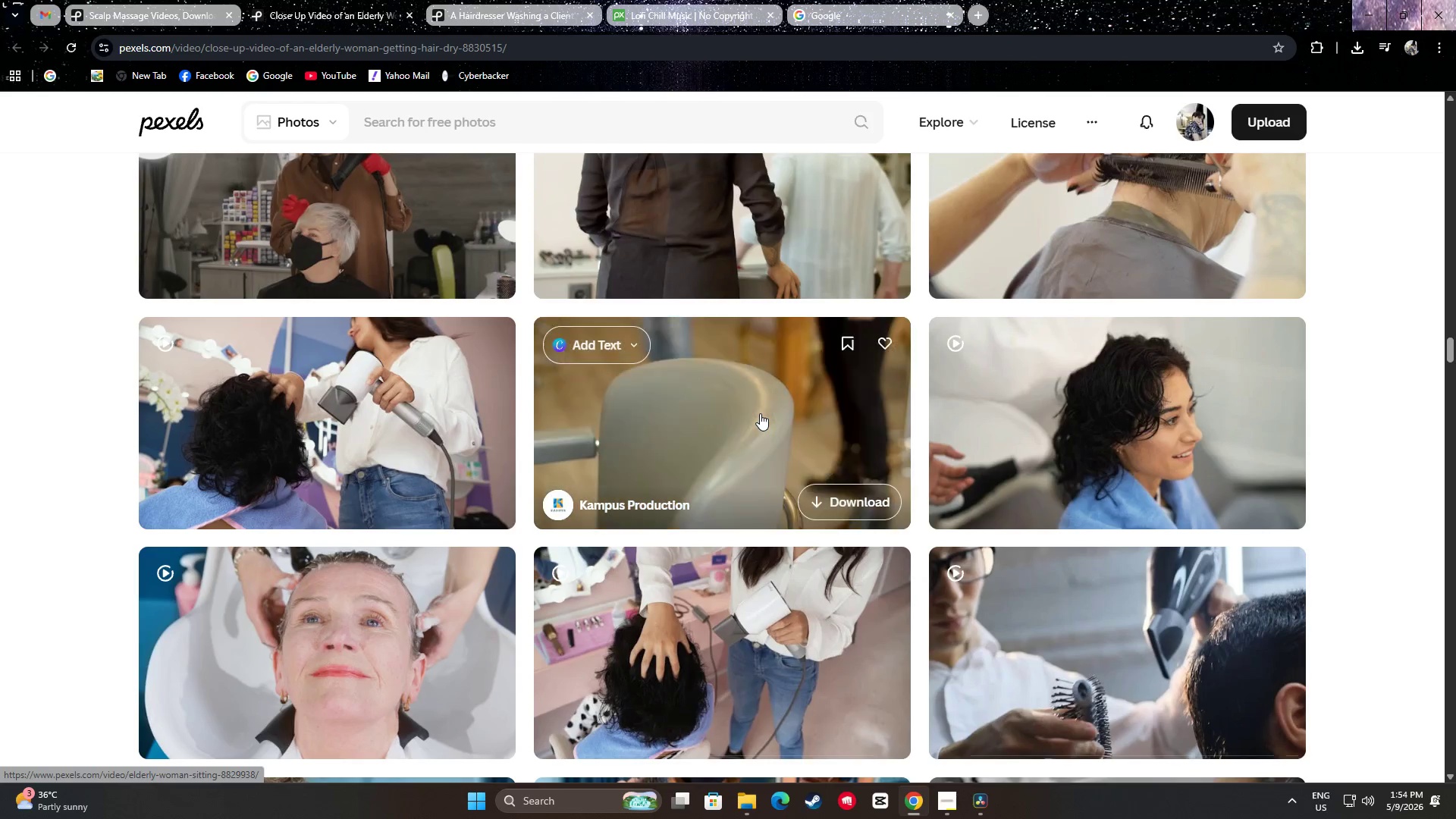 
scroll: coordinate [1410, 392], scroll_direction: down, amount: 13.0
 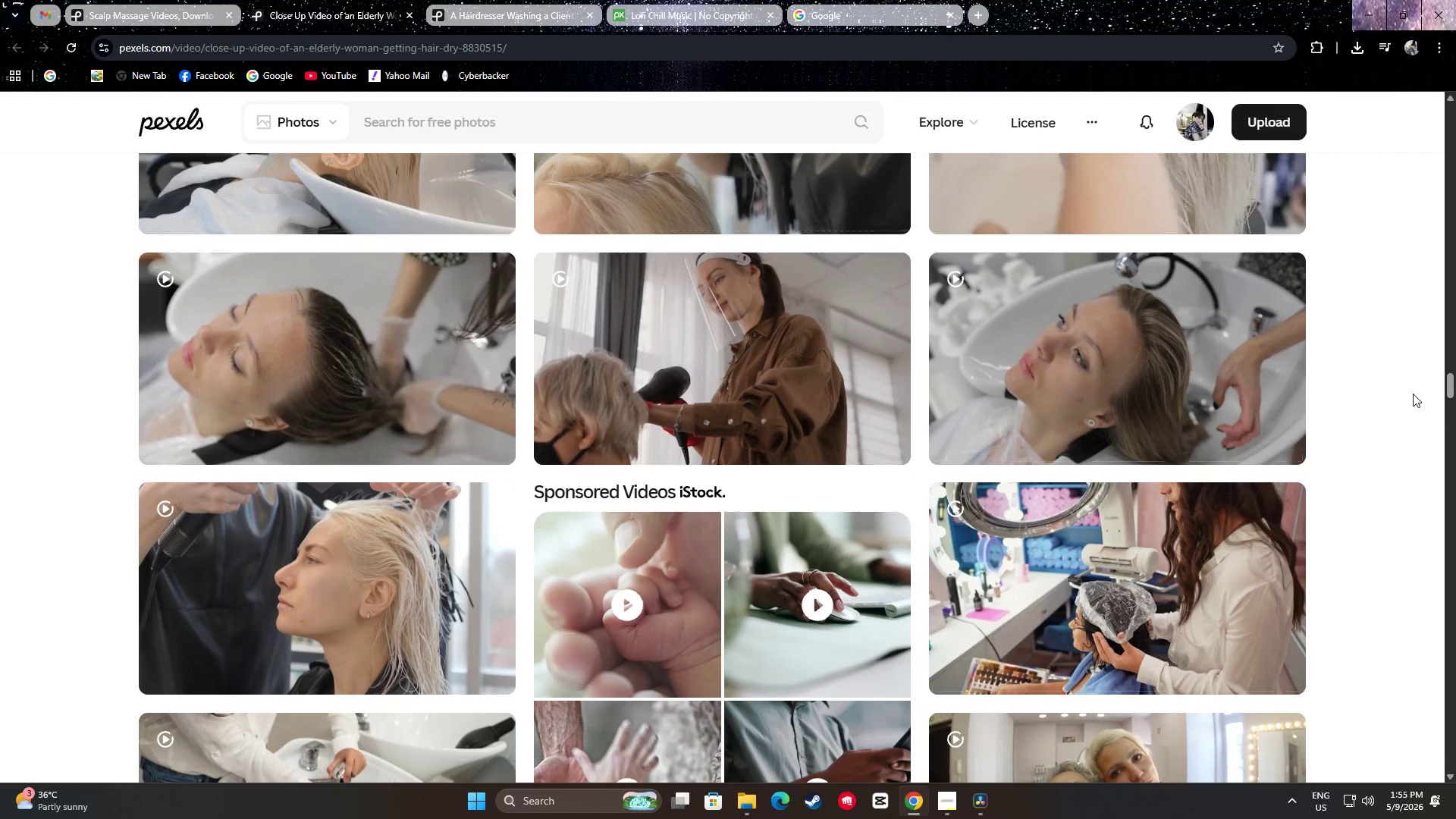 
scroll: coordinate [1411, 400], scroll_direction: down, amount: 7.0
 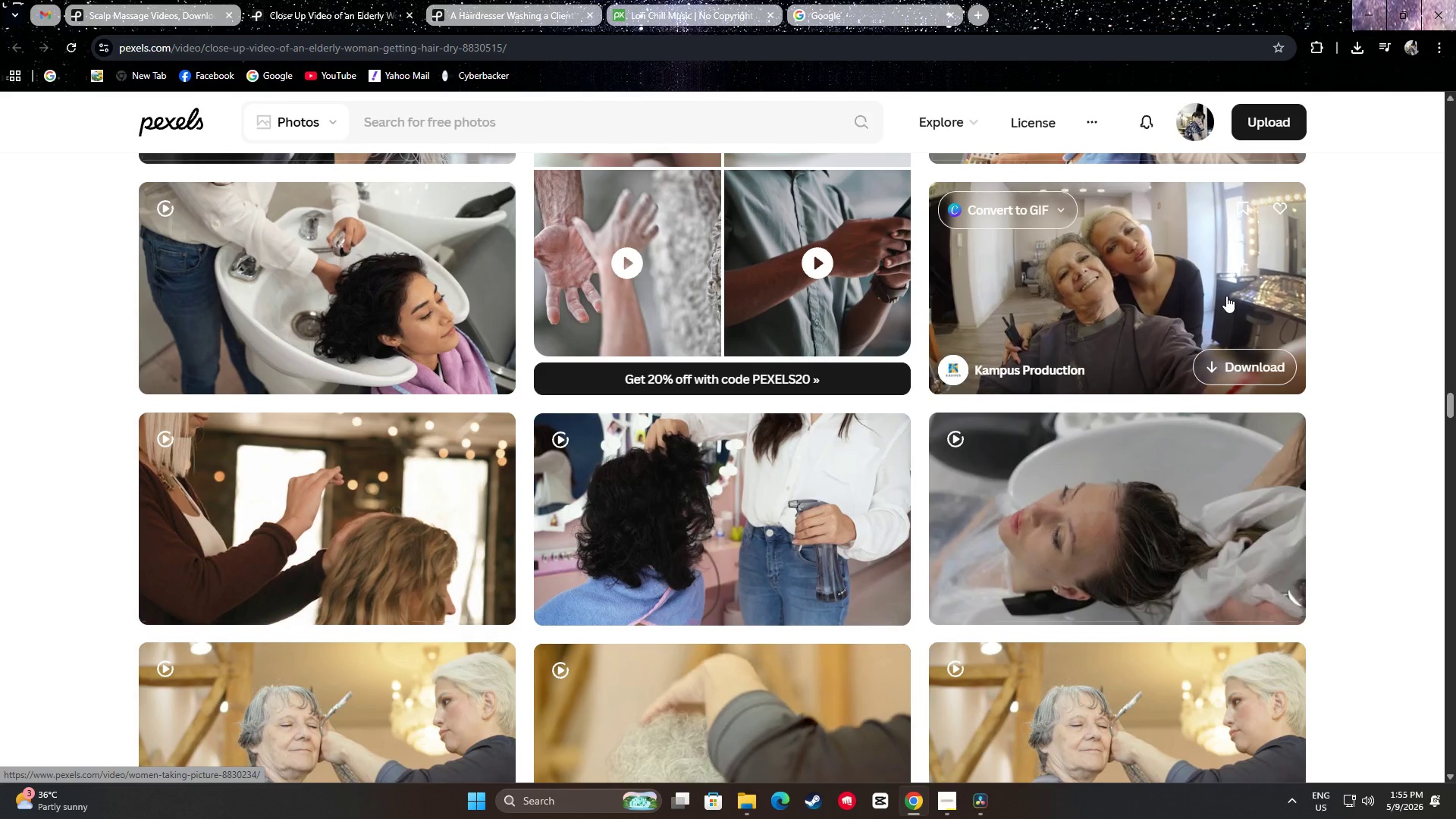 
wait(7.68)
 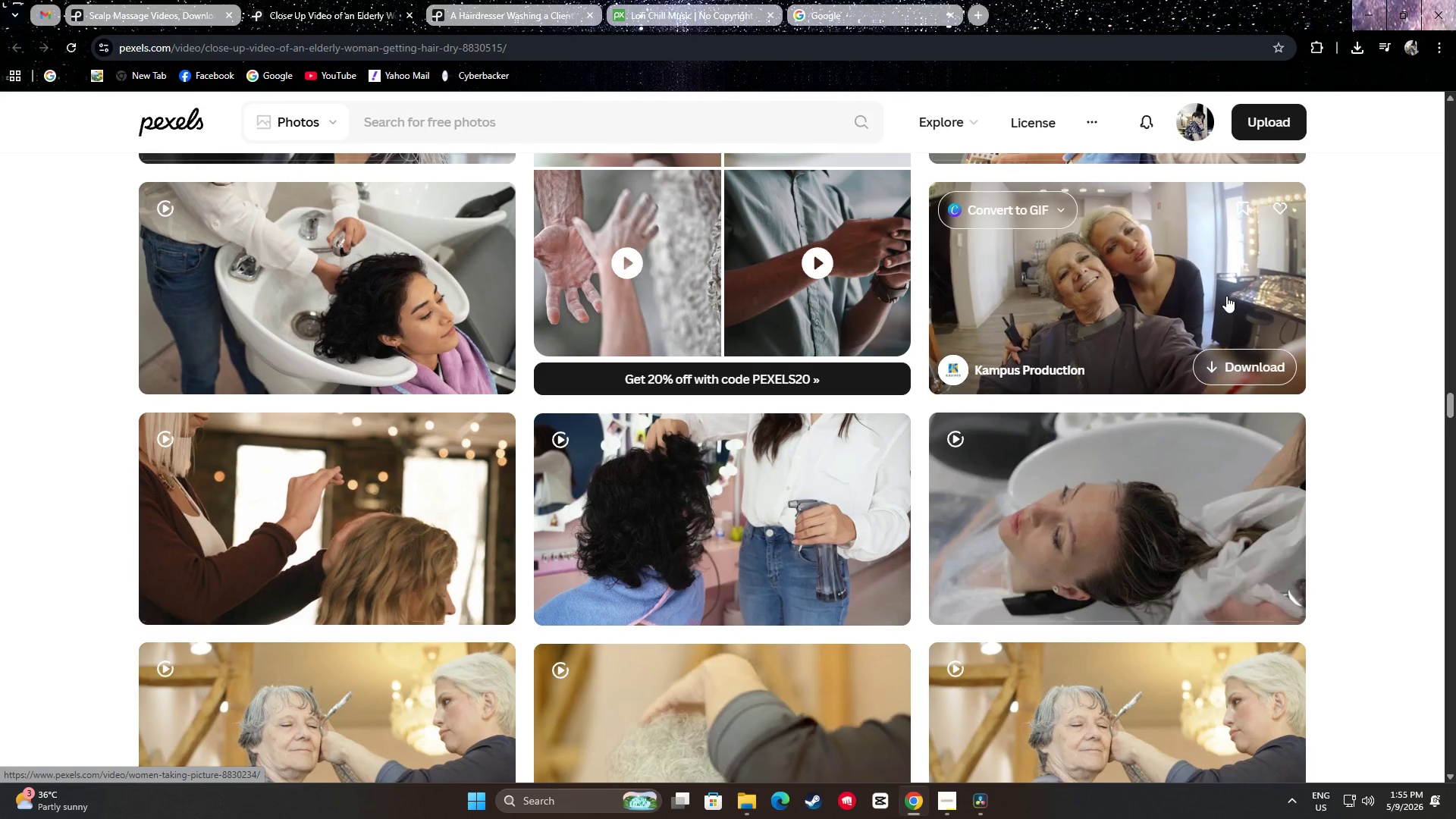 
left_click([973, 801])
 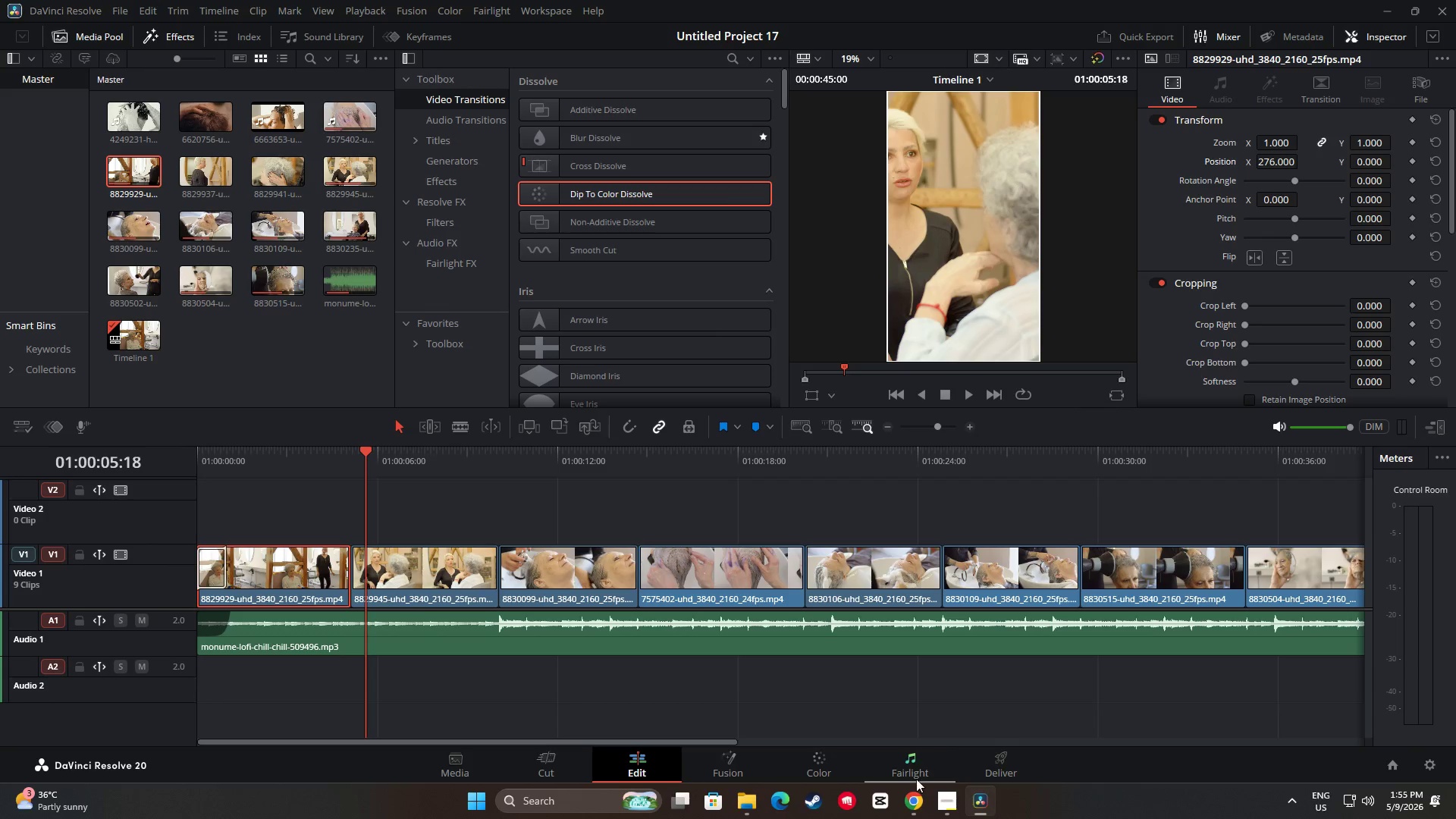 
left_click([912, 807])
 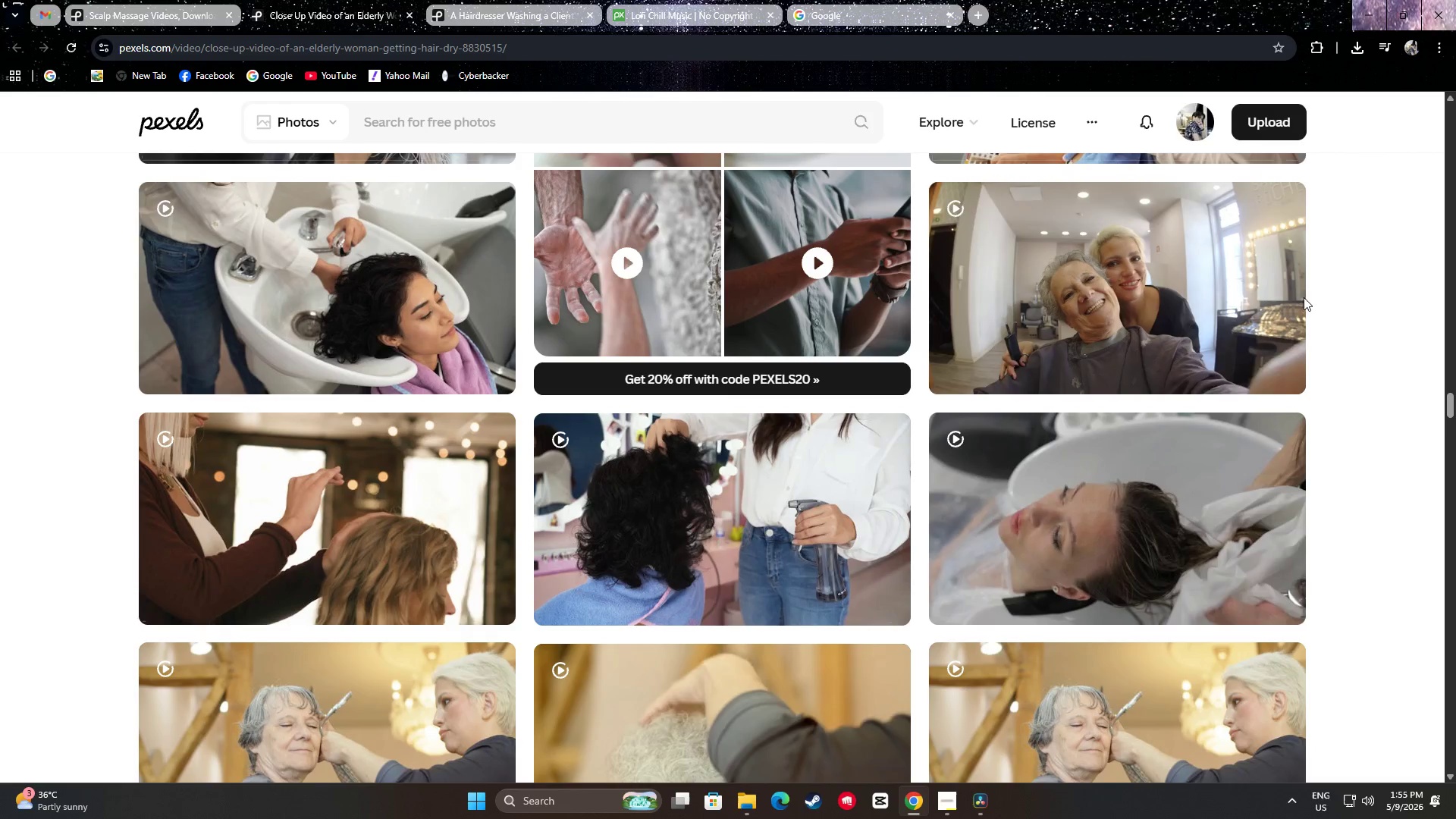 
wait(9.03)
 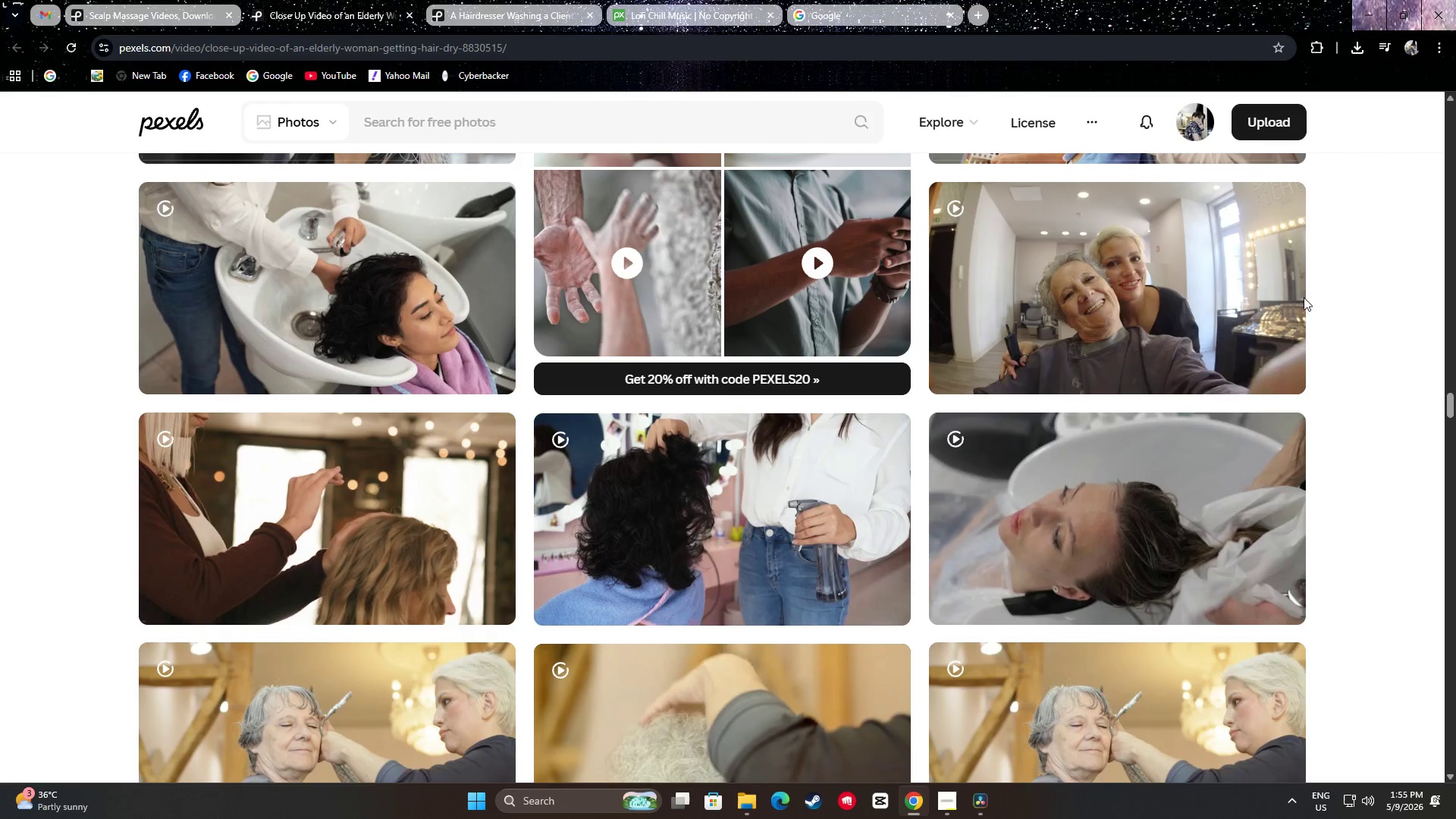 
scroll: coordinate [1381, 408], scroll_direction: down, amount: 2.0
 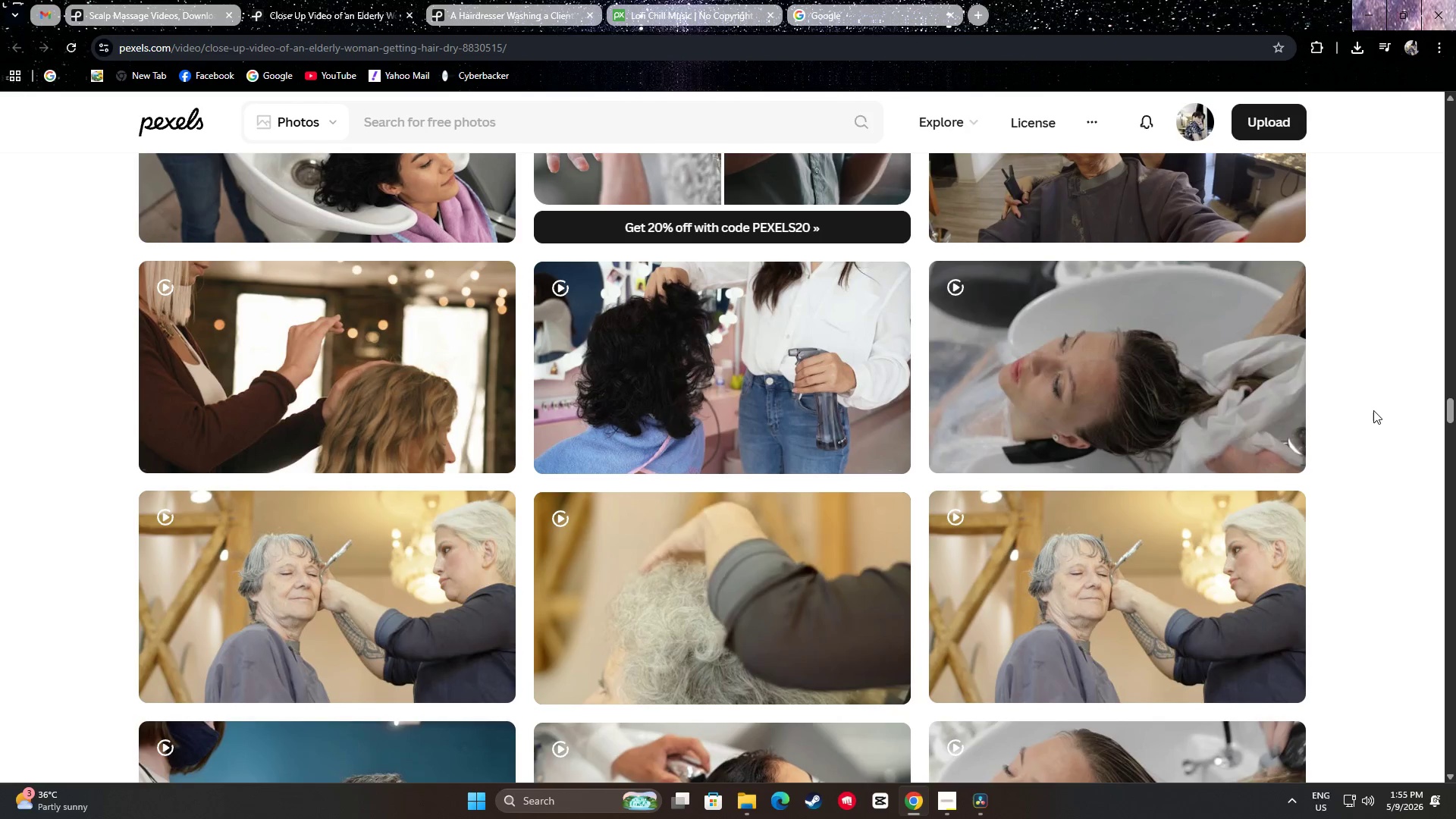 
scroll: coordinate [1371, 407], scroll_direction: none, amount: 0.0
 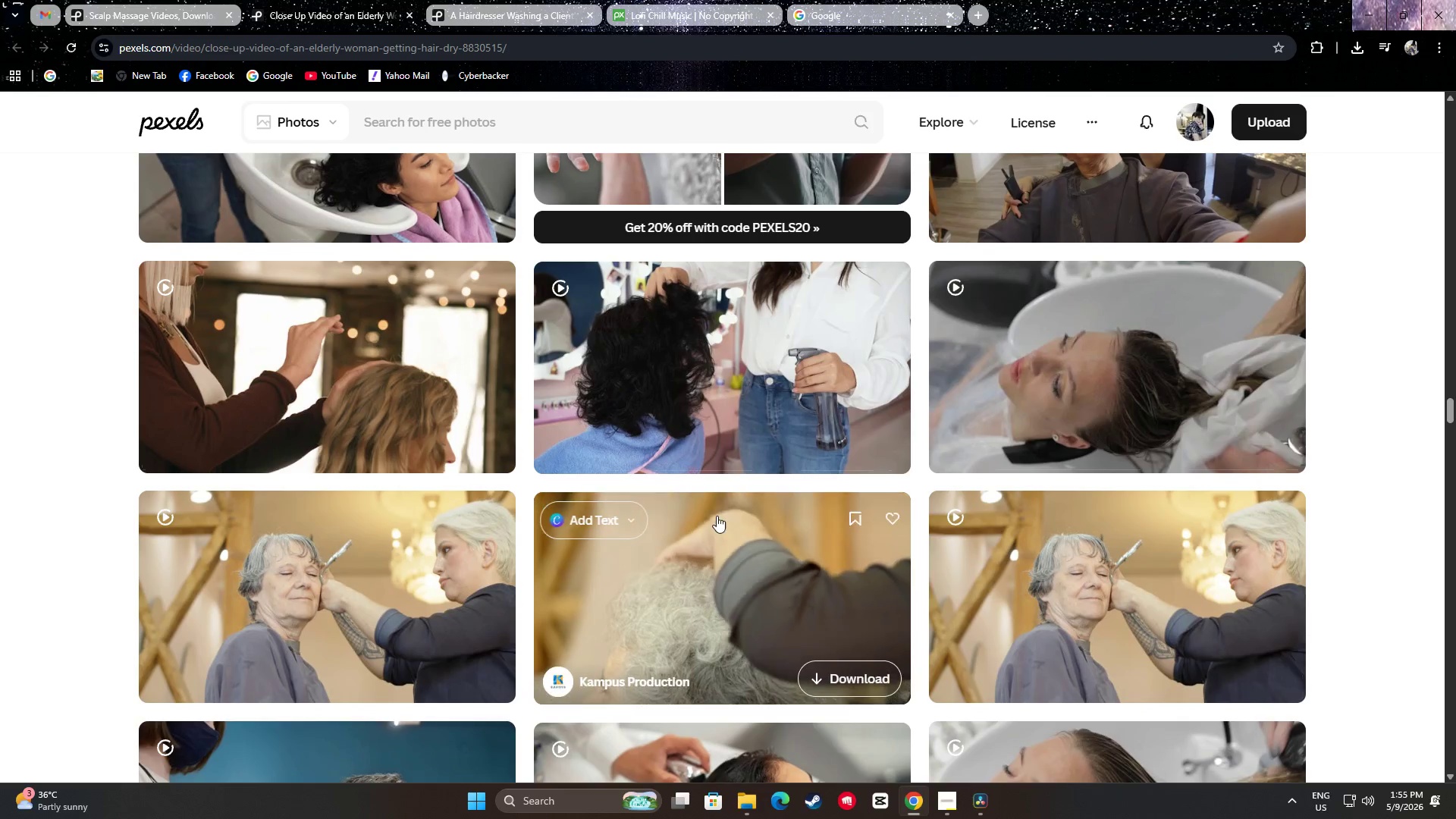 
scroll: coordinate [730, 527], scroll_direction: down, amount: 2.0
 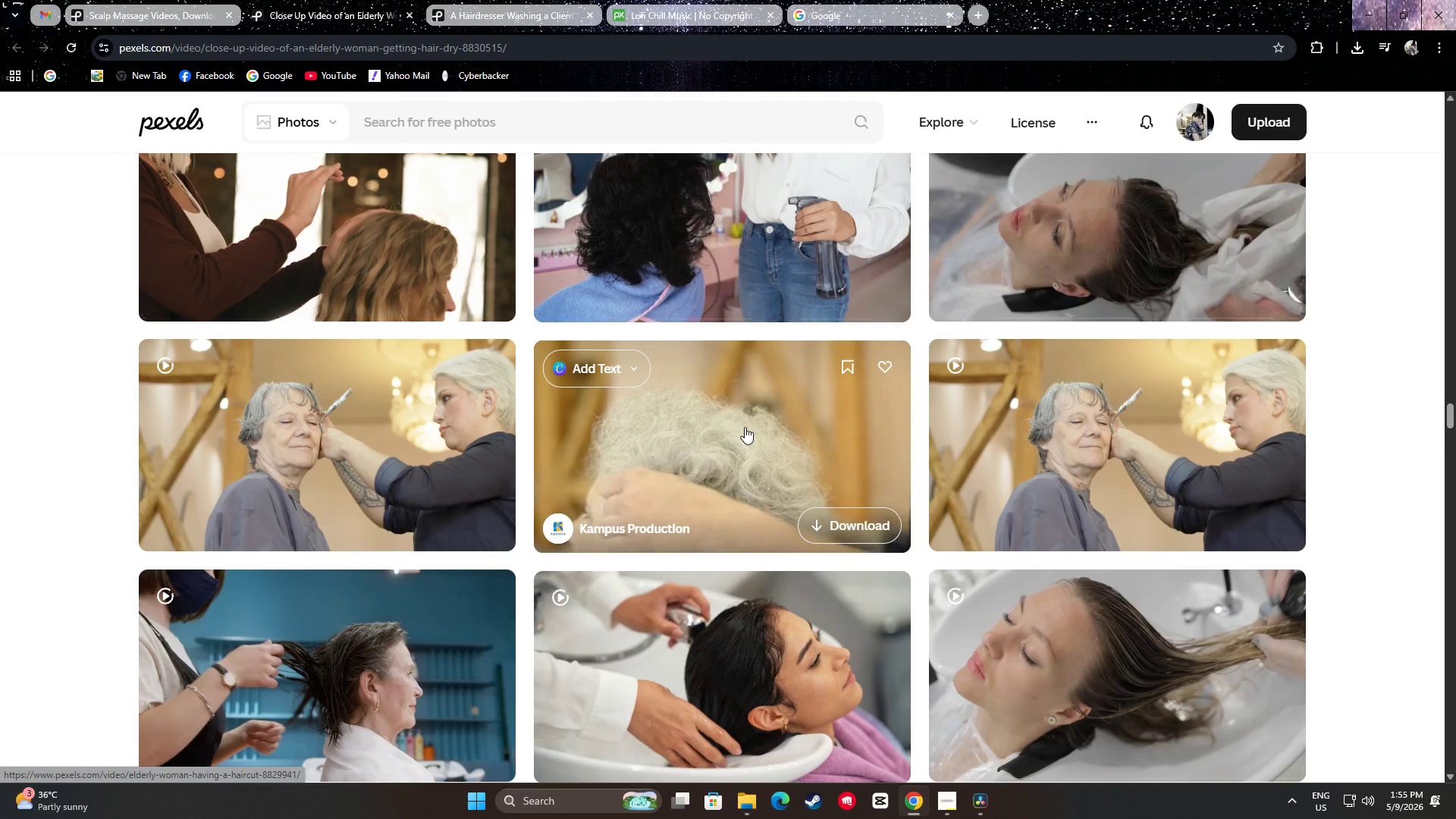 
left_click([865, 530])
 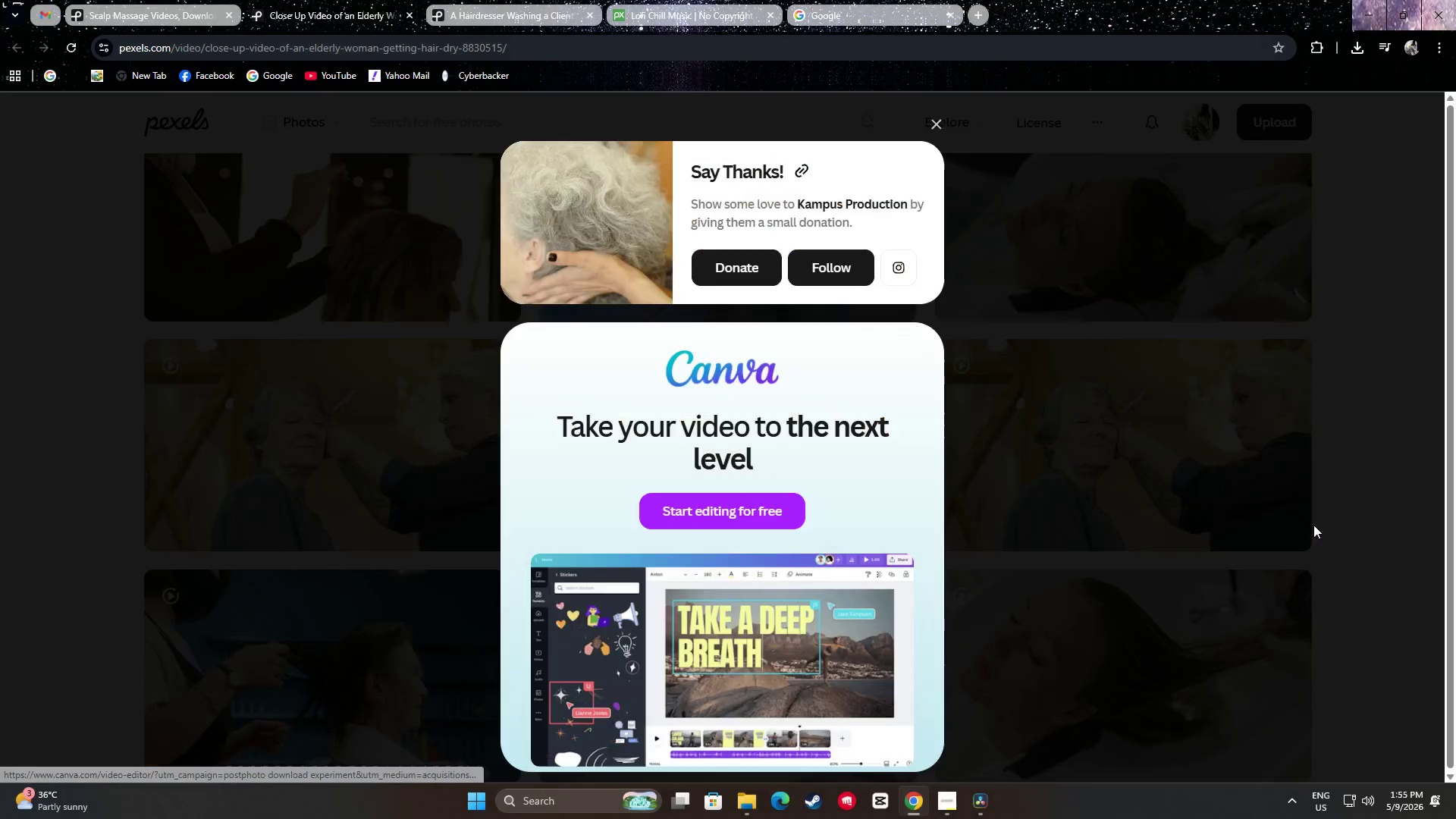 
left_click([1371, 497])
 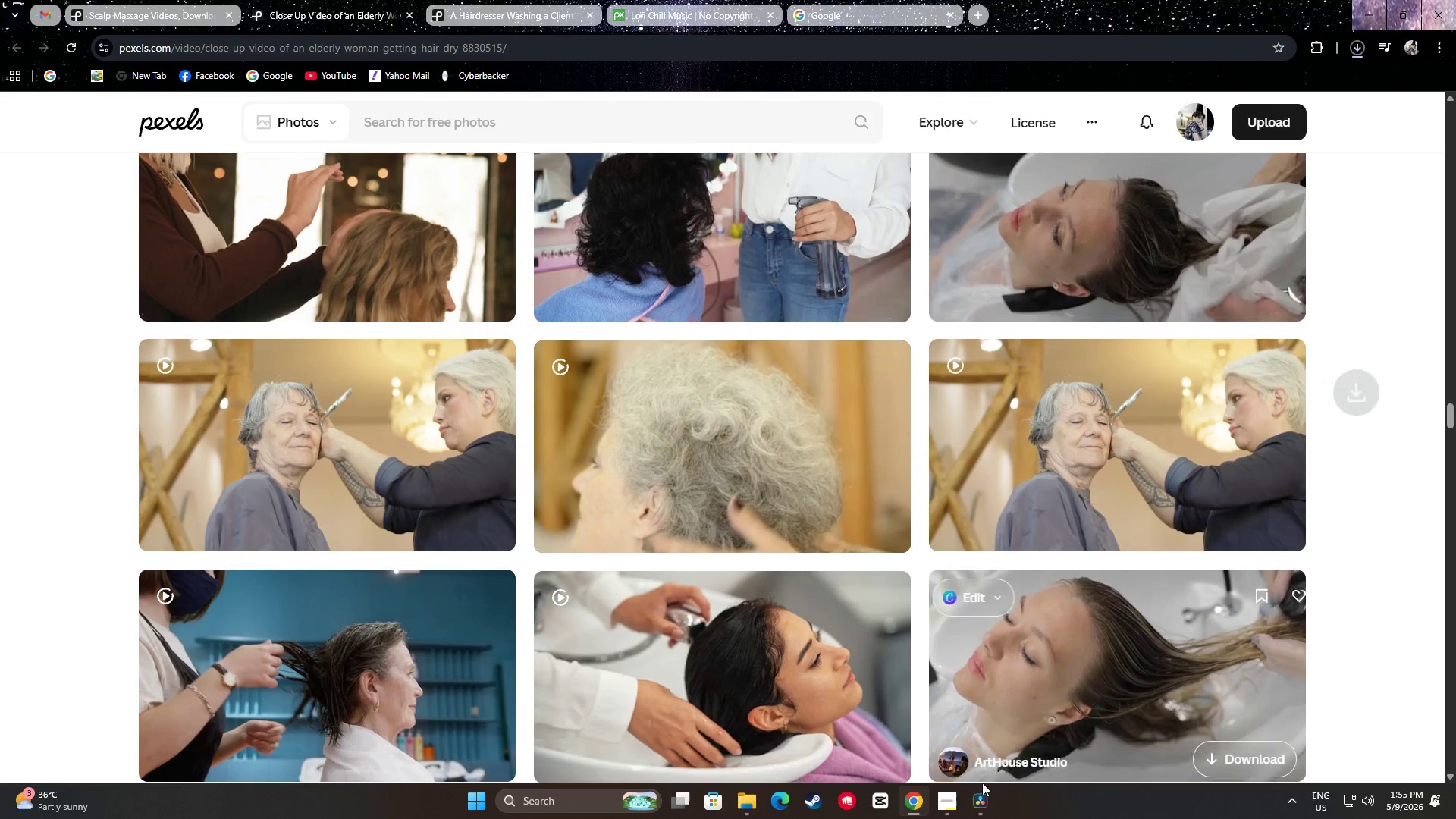 
left_click_drag(start_coordinate=[957, 811], to_coordinate=[974, 808])
 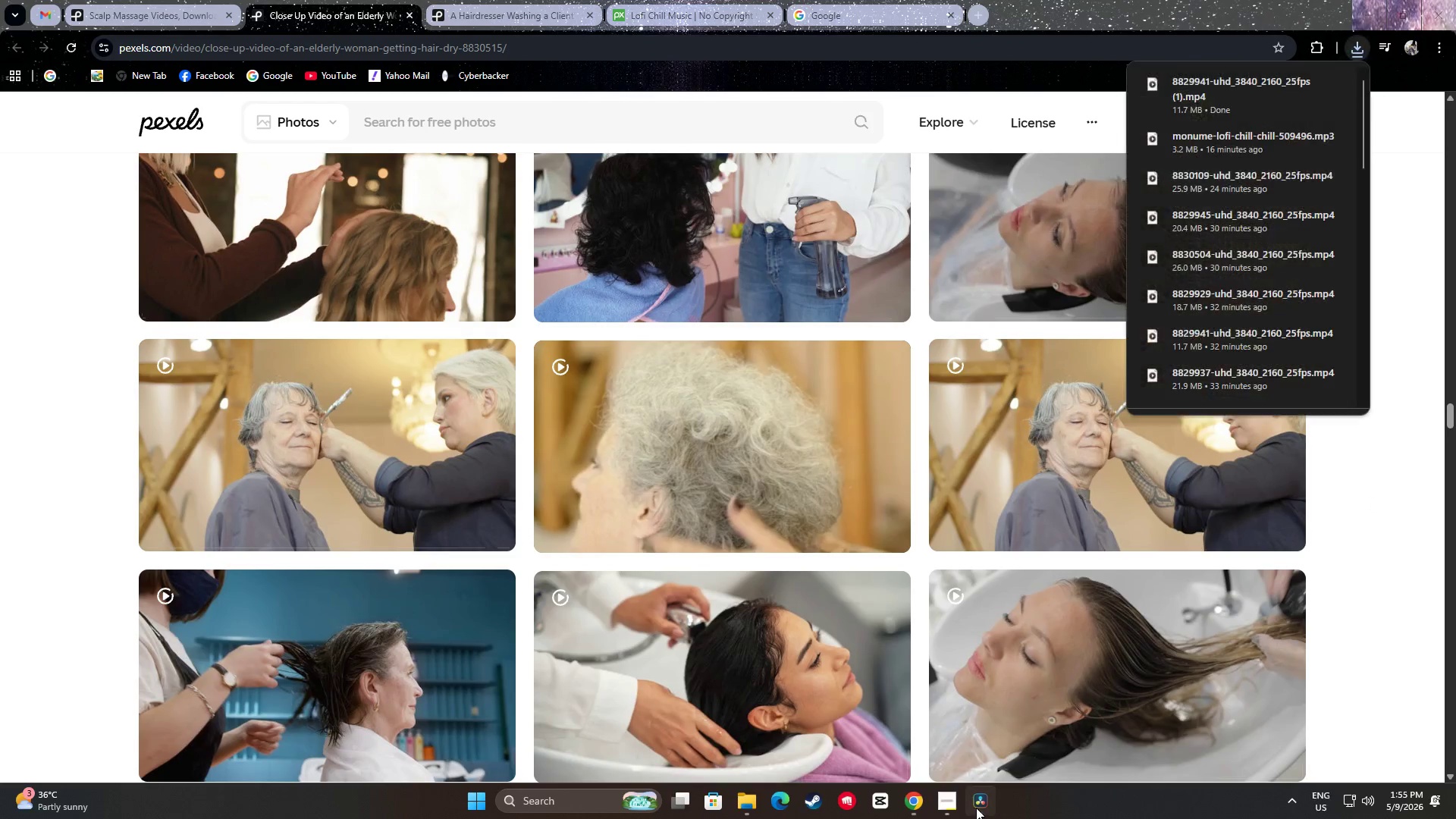 
double_click([976, 808])
 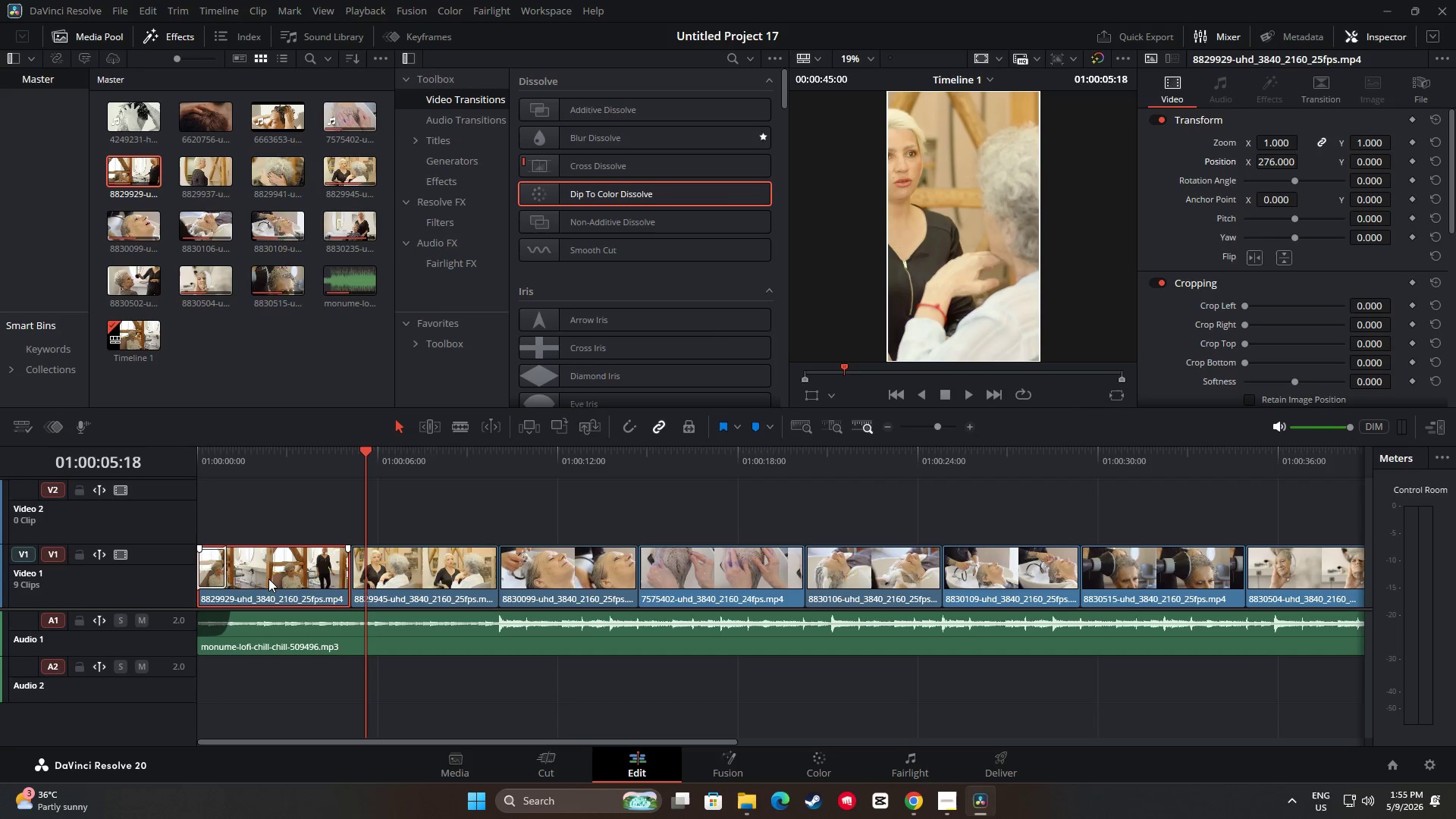 
key(Backspace)
 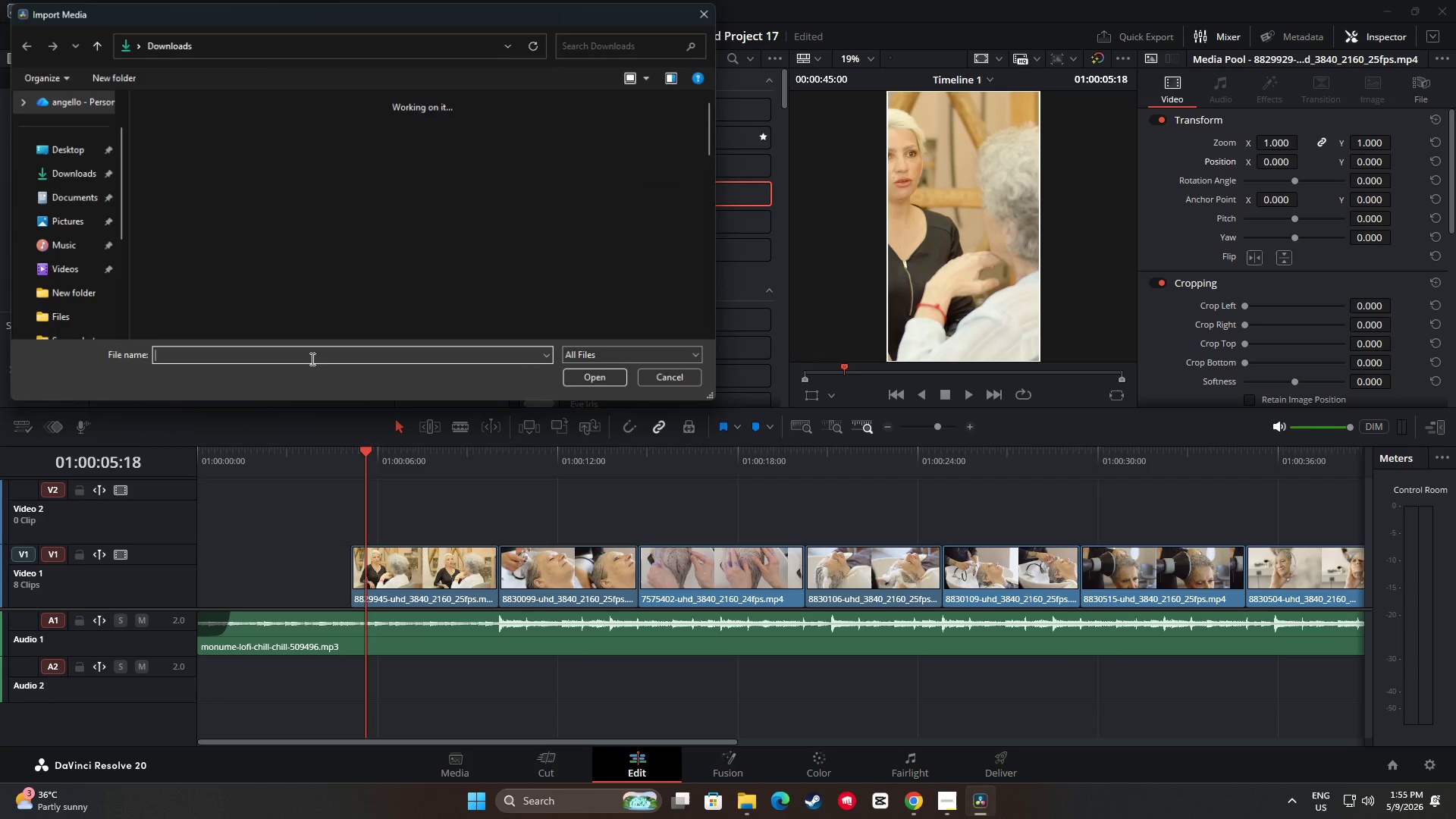 
left_click([178, 178])
 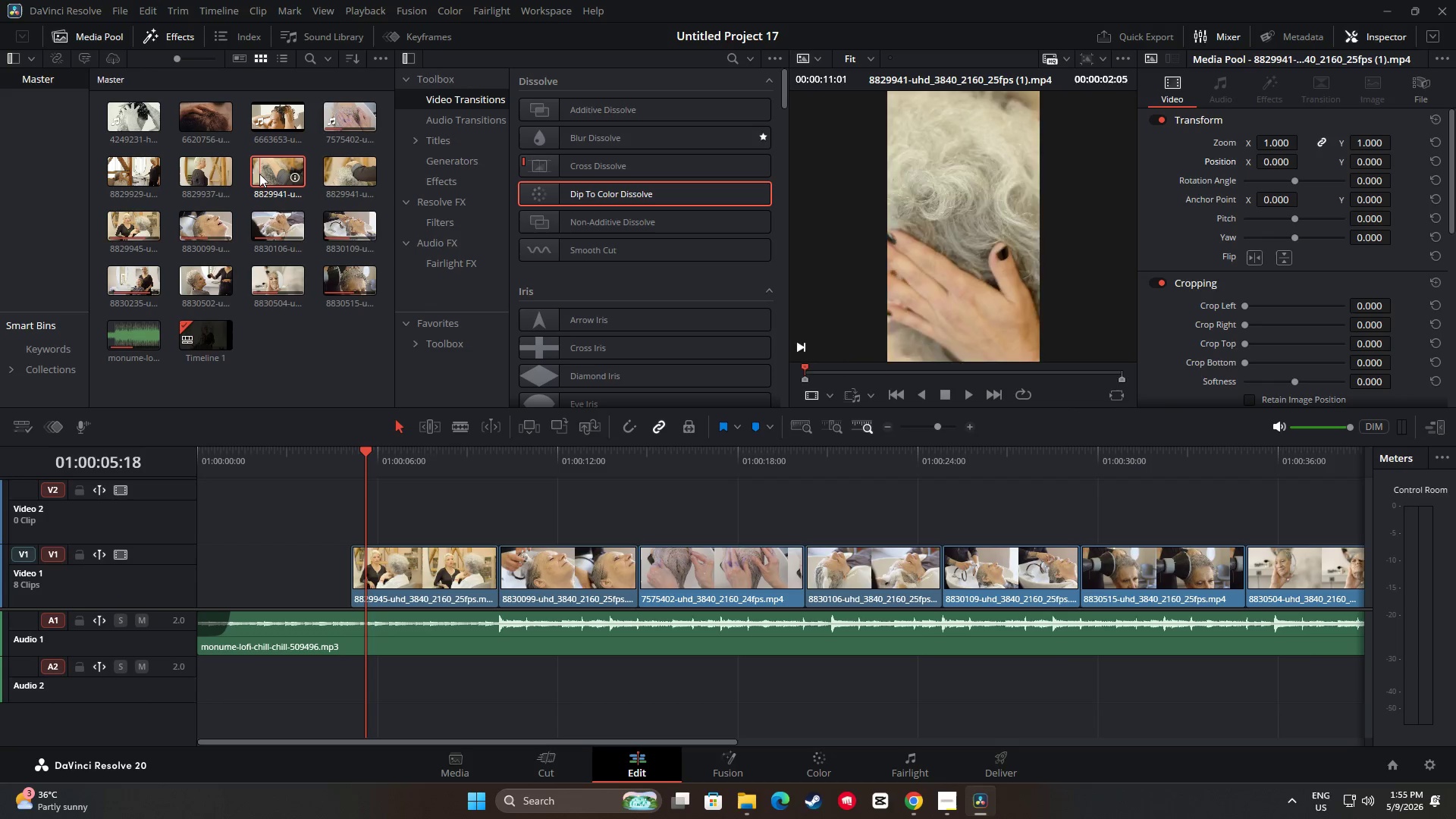 
wait(6.66)
 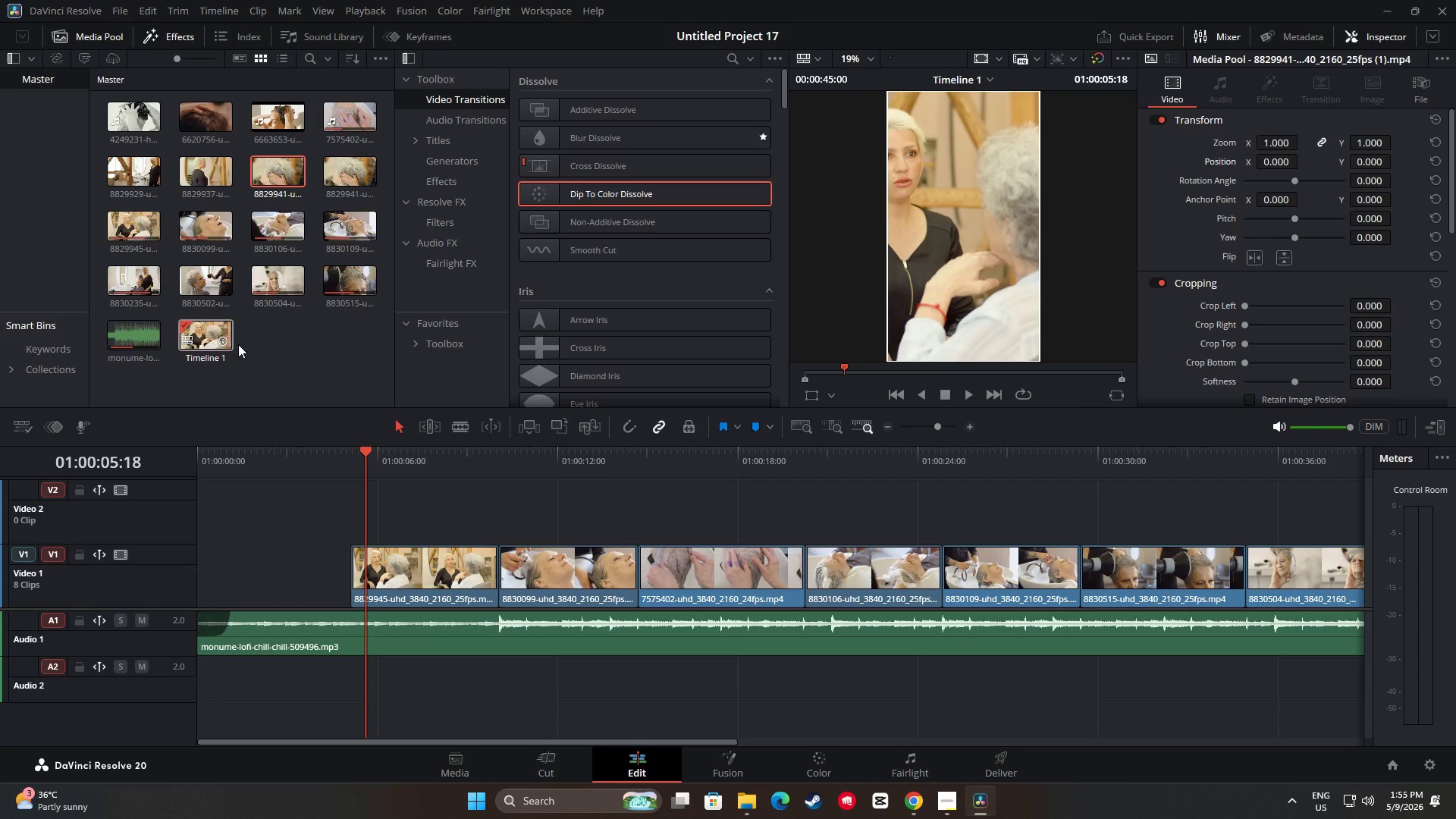 
left_click([282, 175])
 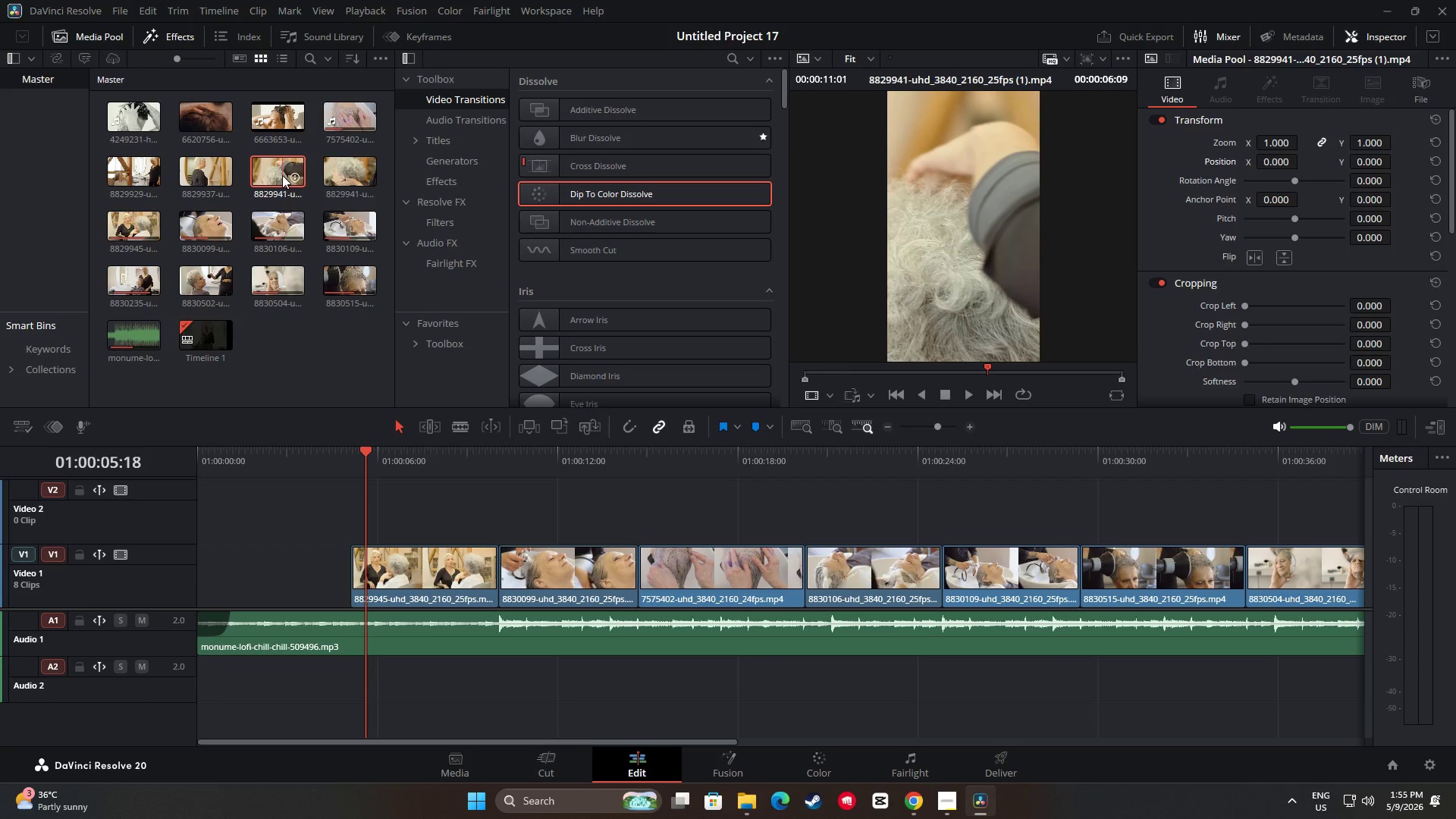 
key(Backspace)
 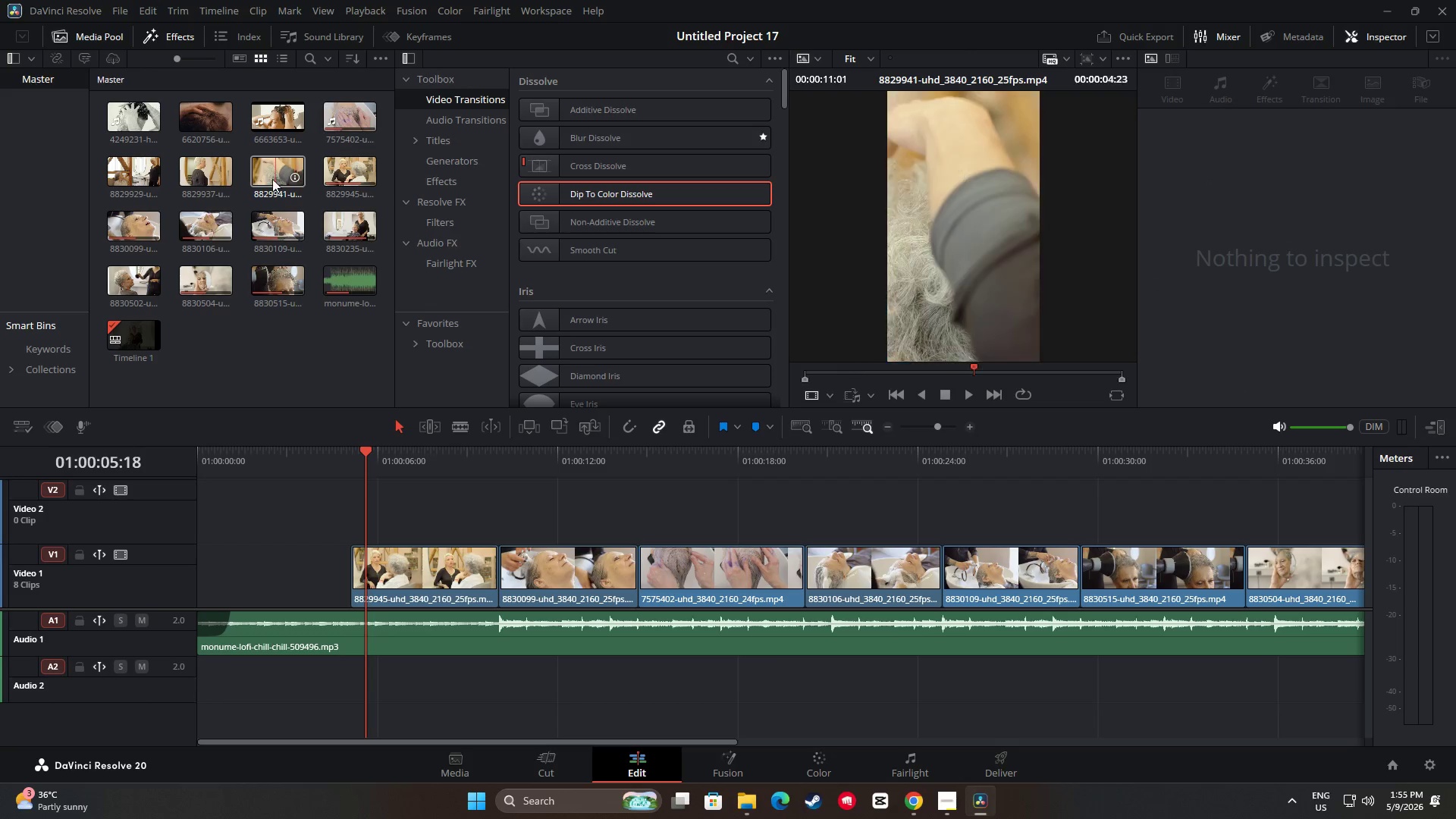 
left_click_drag(start_coordinate=[275, 168], to_coordinate=[188, 505])
 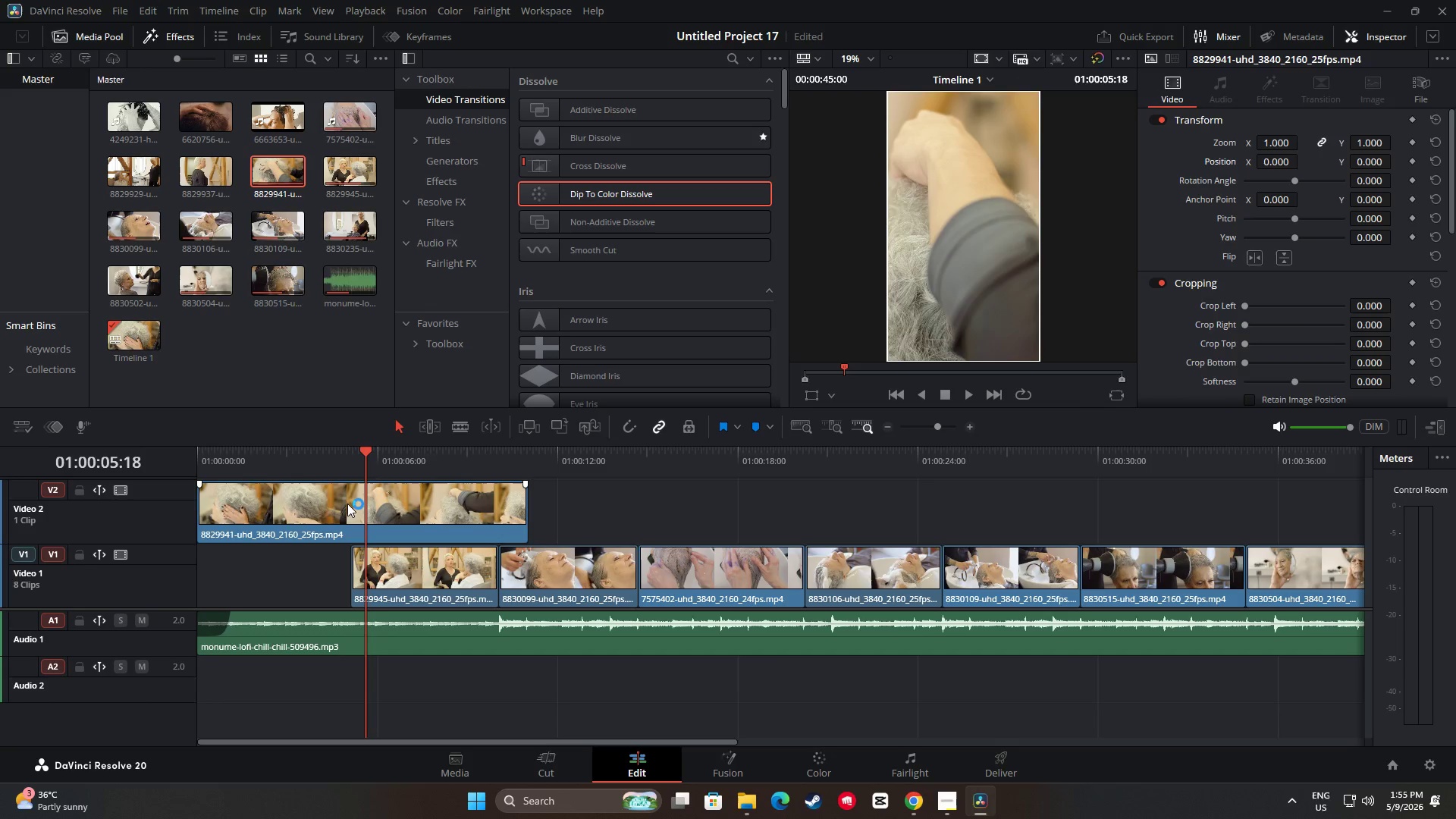 
left_click([348, 504])
 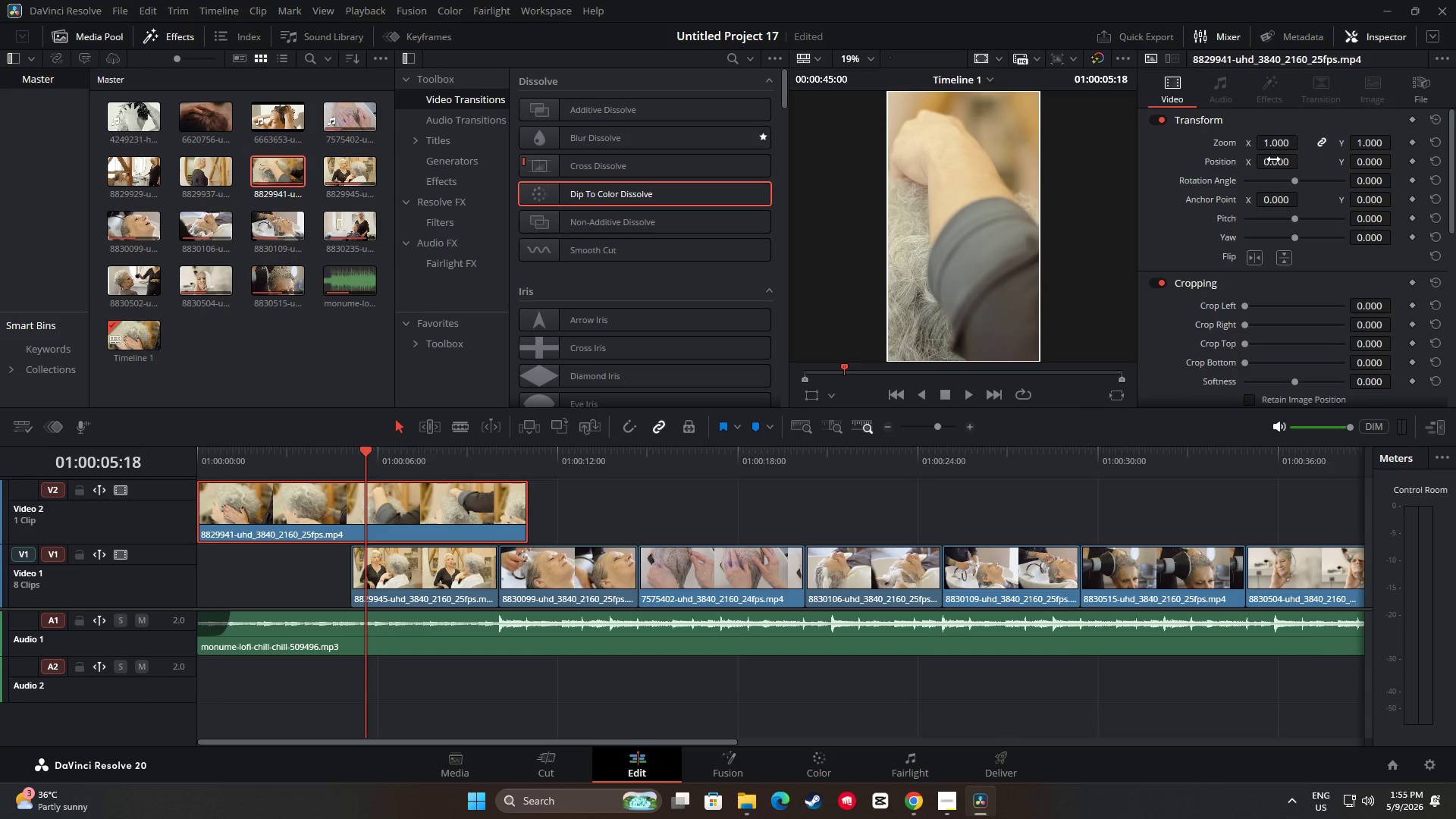 
left_click_drag(start_coordinate=[1279, 161], to_coordinate=[1348, 158])
 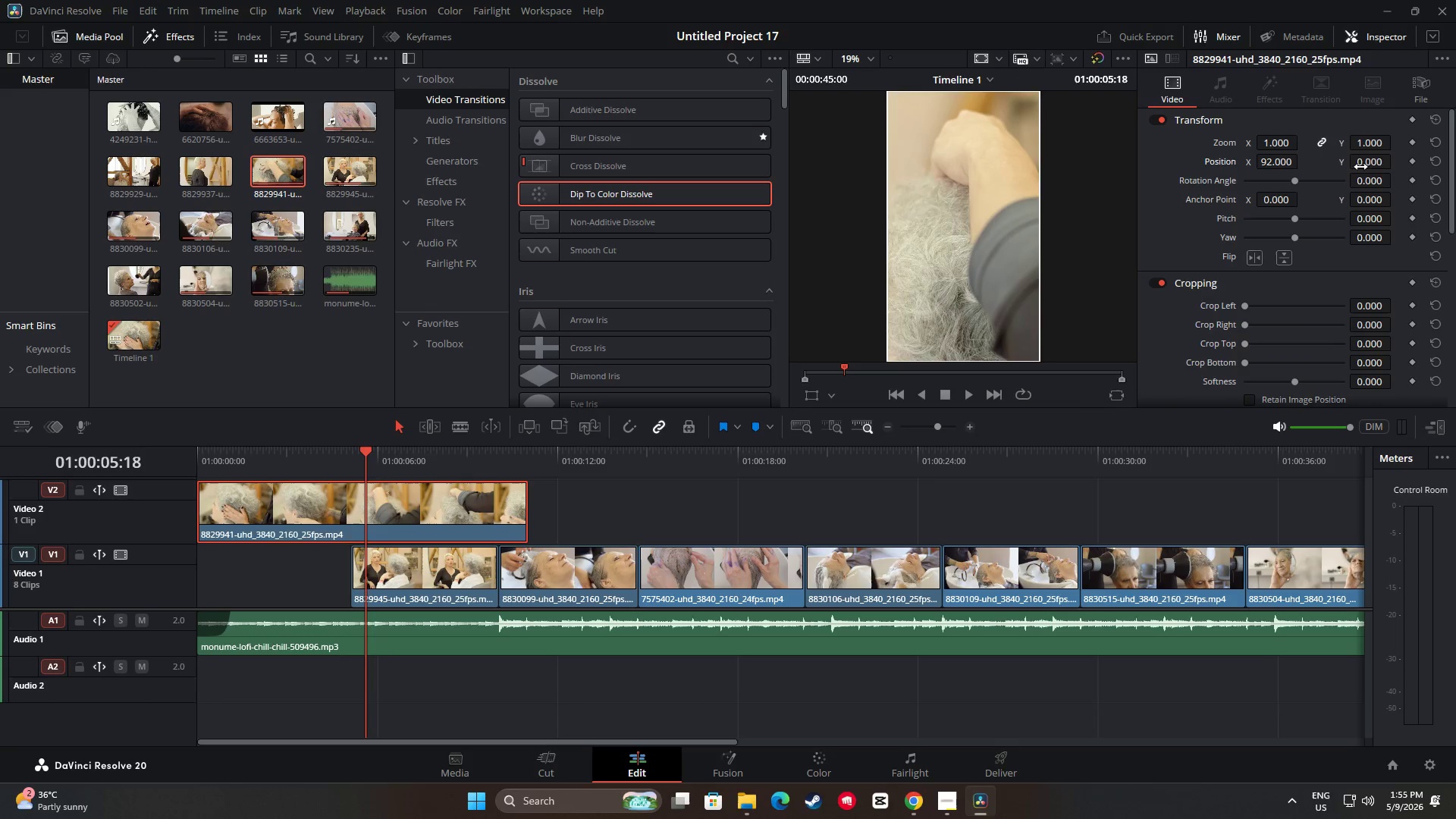 
left_click_drag(start_coordinate=[1372, 165], to_coordinate=[769, 417])
 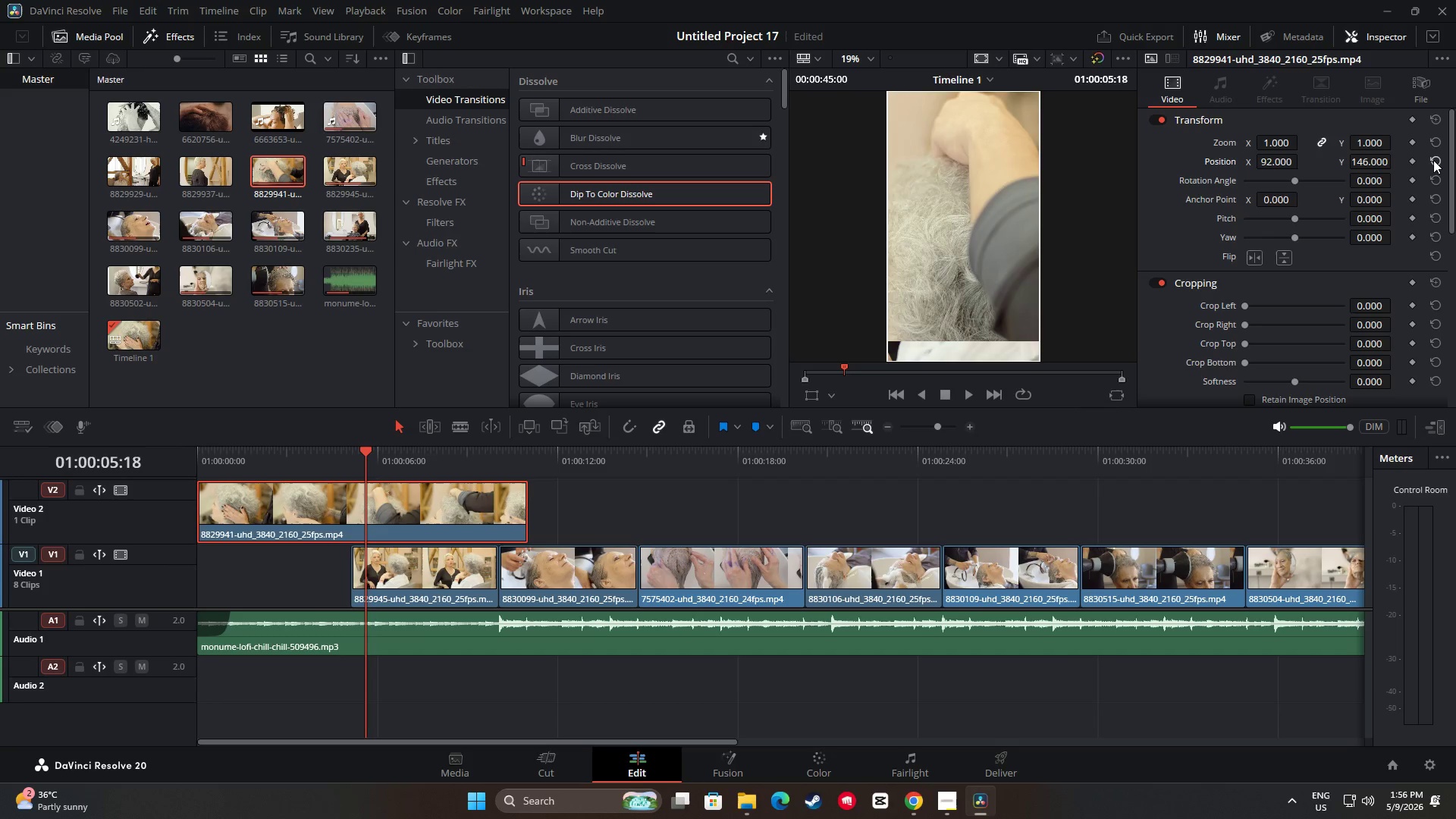 
left_click([1433, 160])
 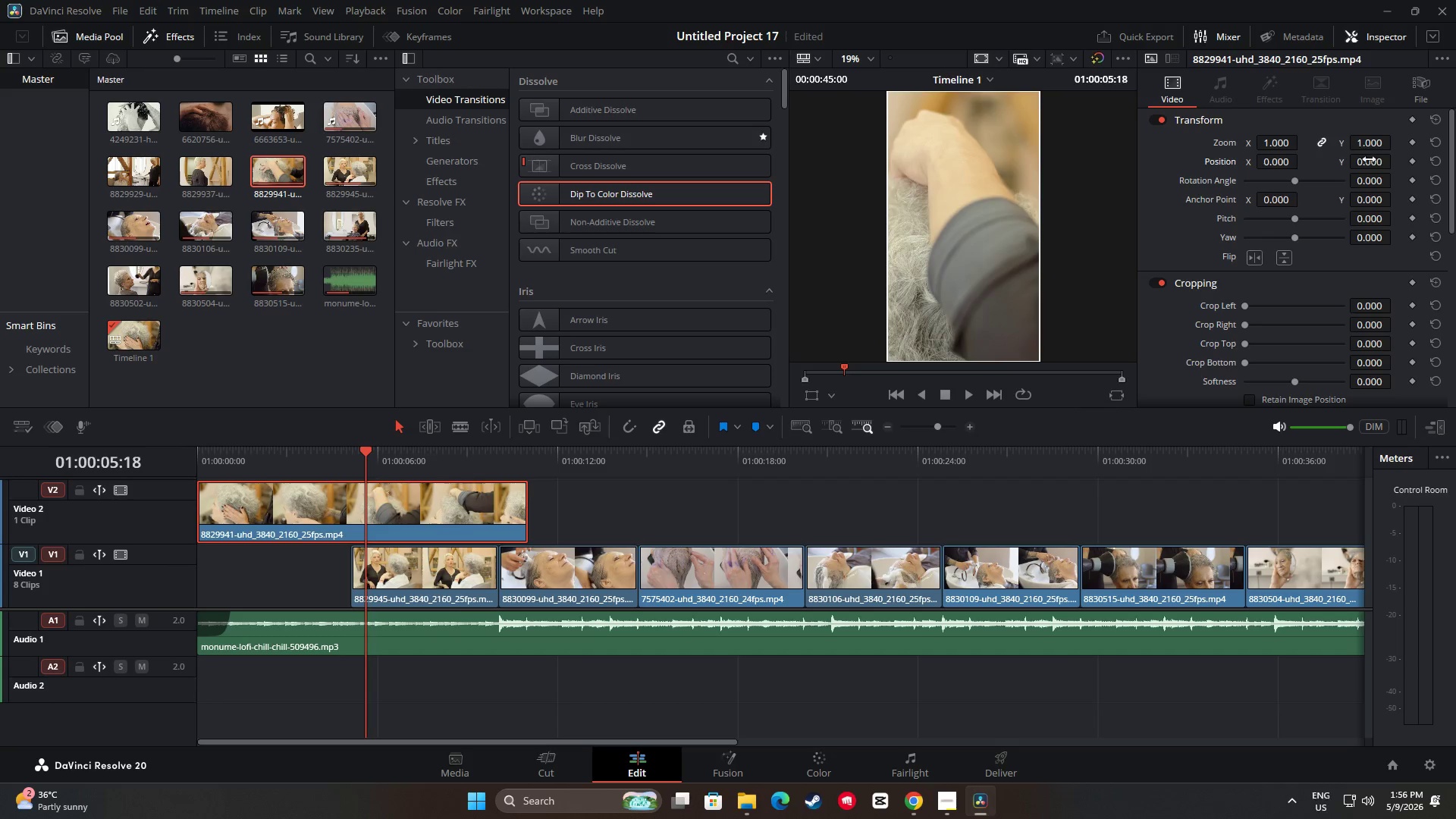 
left_click_drag(start_coordinate=[1370, 160], to_coordinate=[508, 412])
 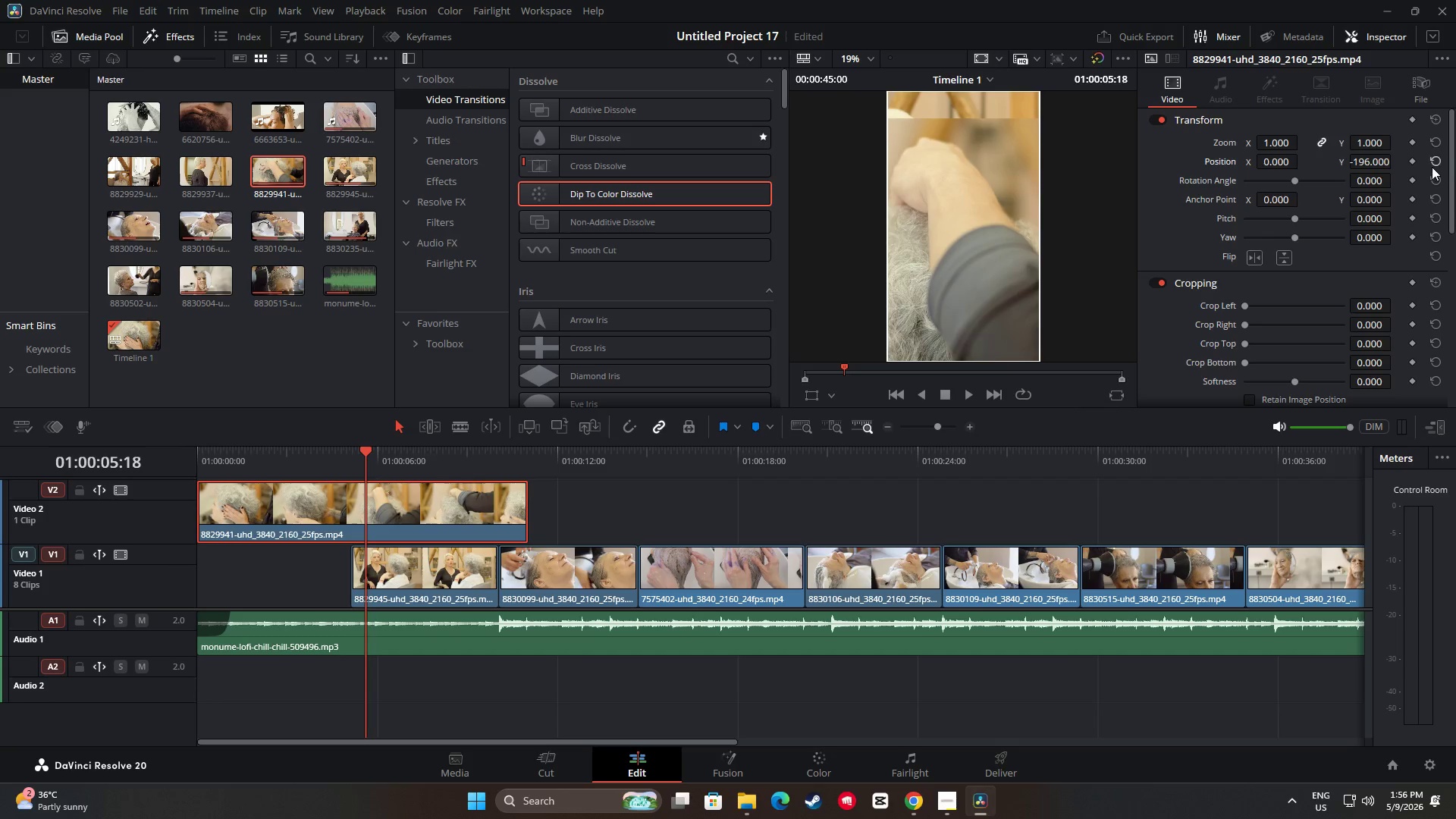 
left_click([1438, 157])
 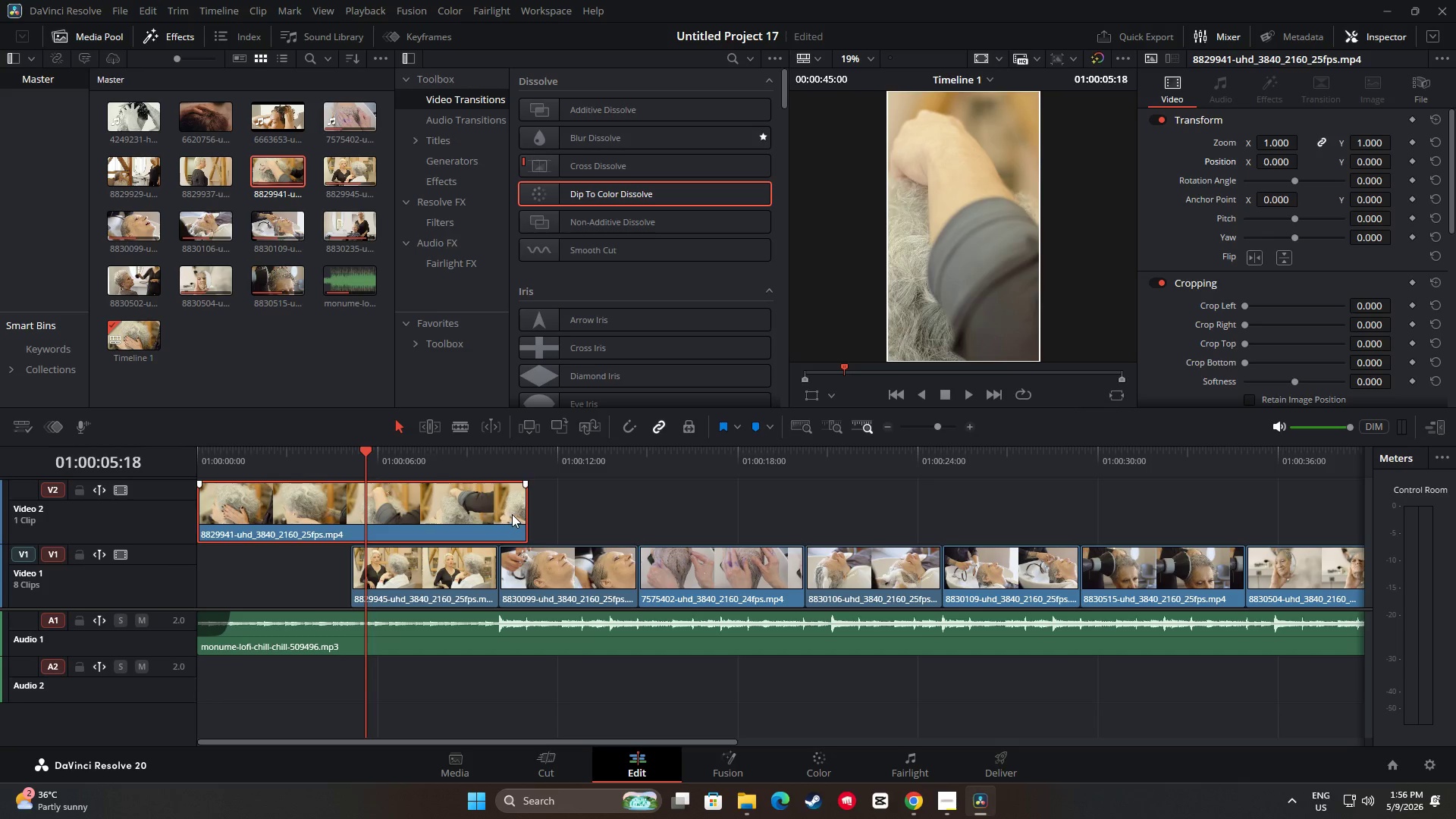 
left_click_drag(start_coordinate=[519, 510], to_coordinate=[344, 504])
 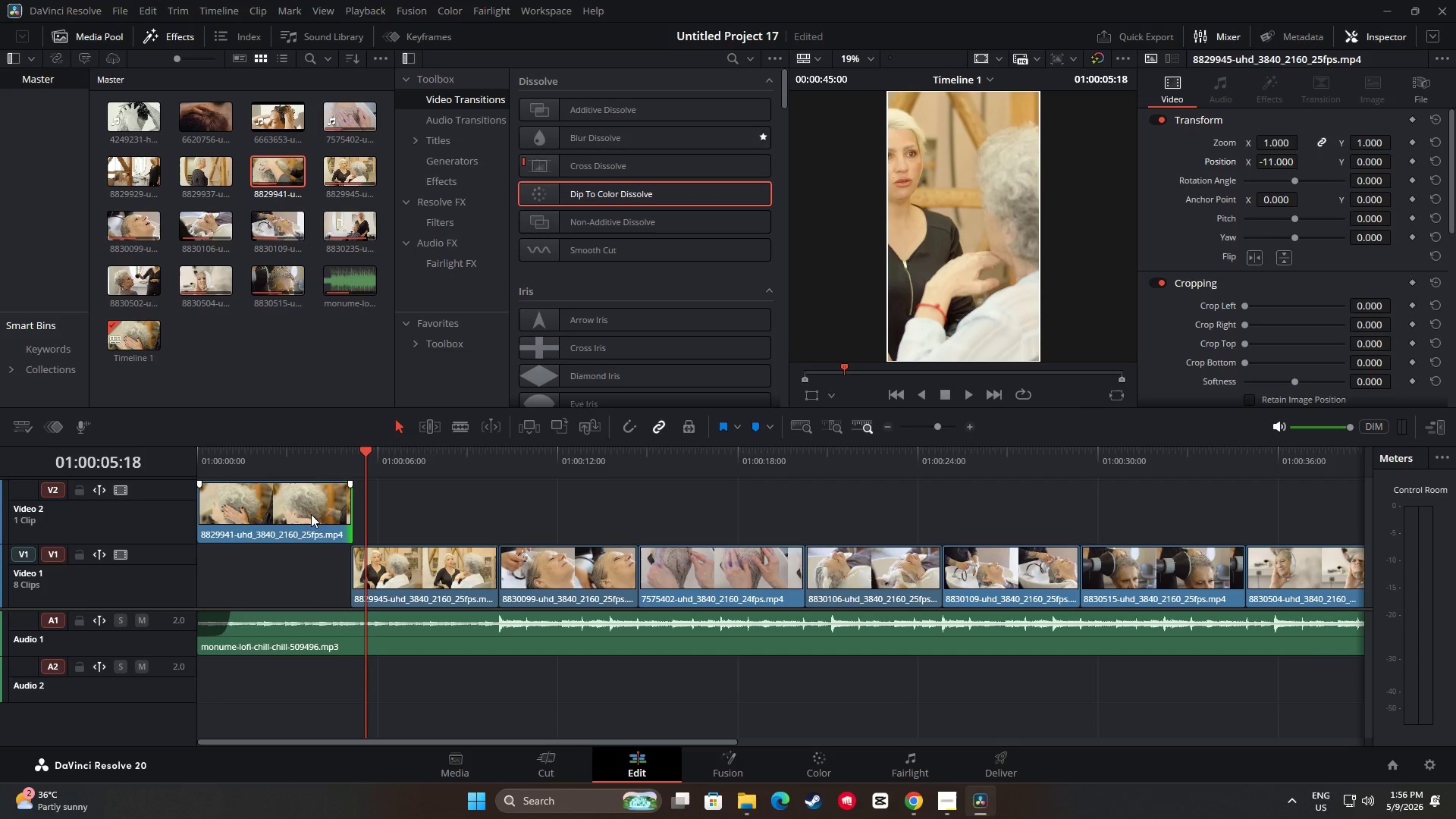 
left_click_drag(start_coordinate=[310, 514], to_coordinate=[303, 554])
 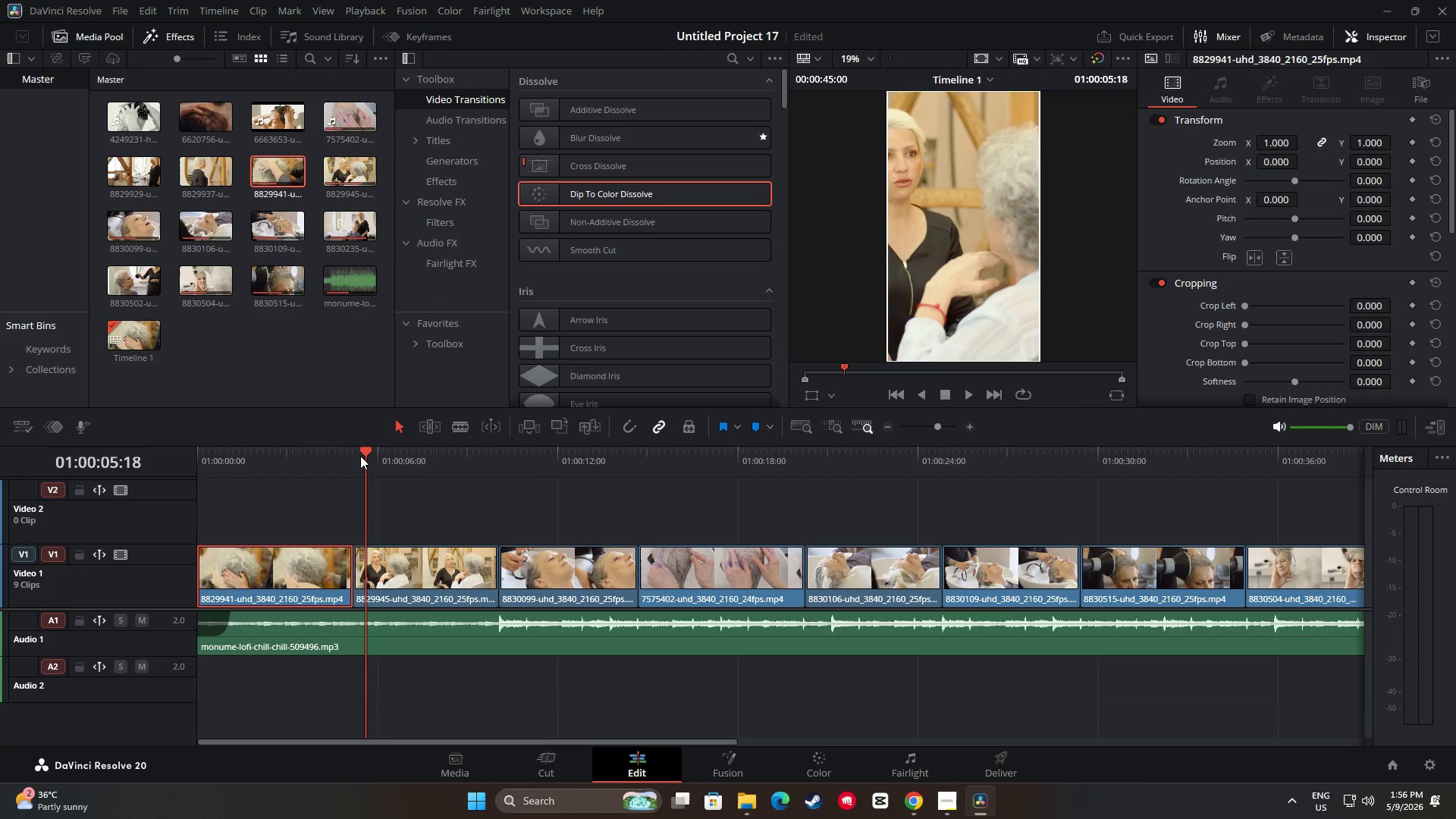 
left_click_drag(start_coordinate=[360, 456], to_coordinate=[143, 460])
 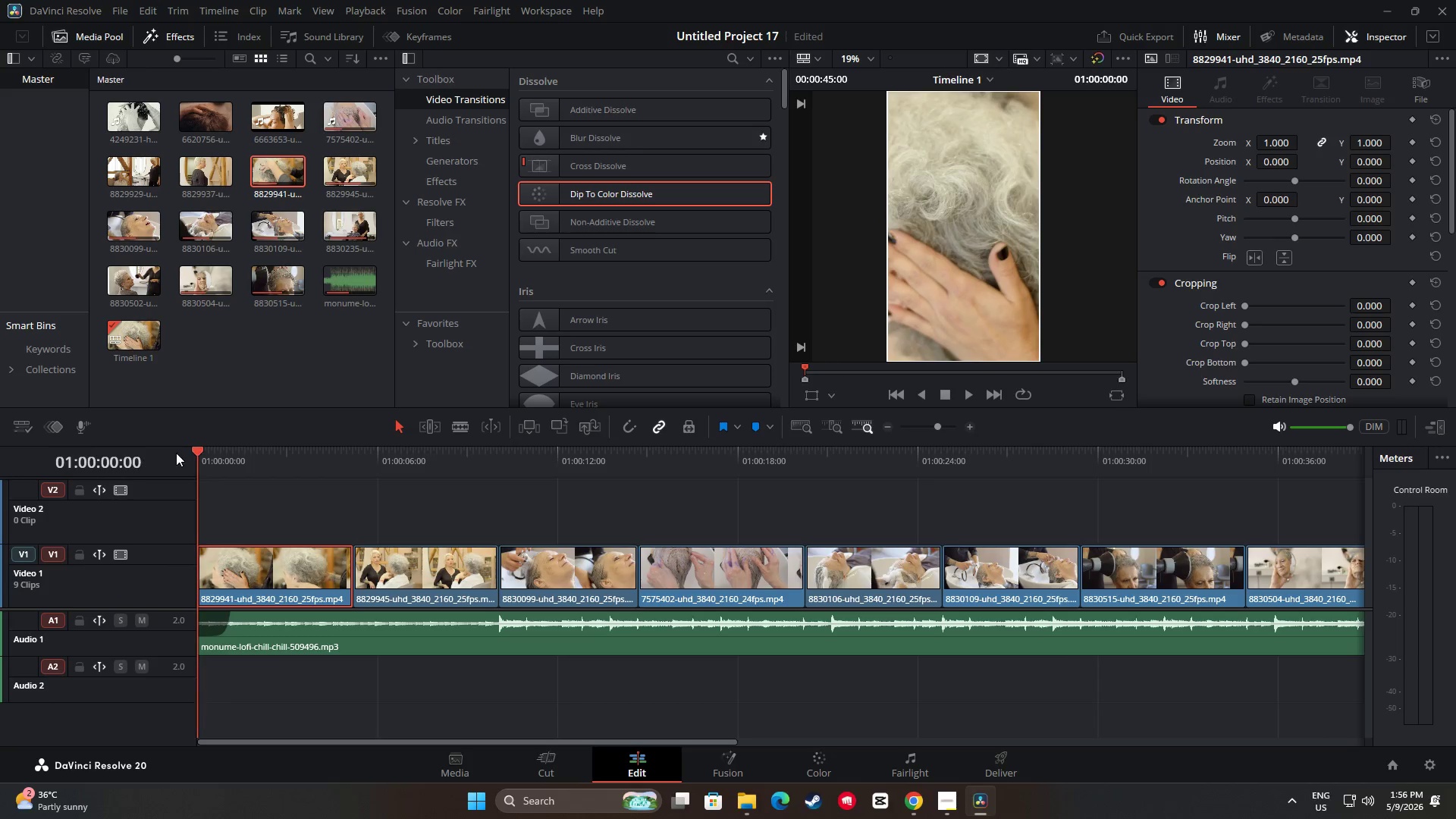 
key(Space)
 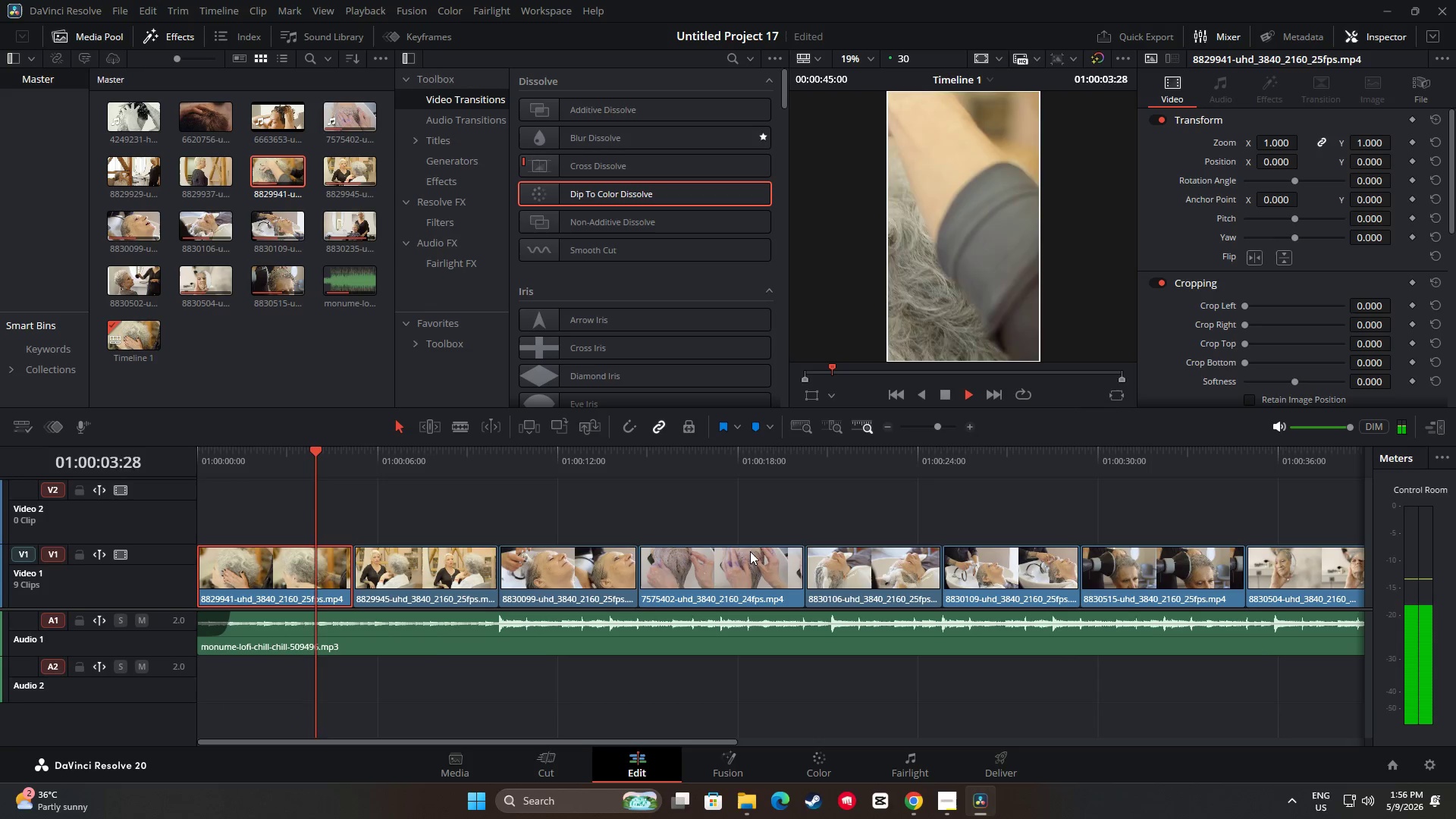 
wait(5.38)
 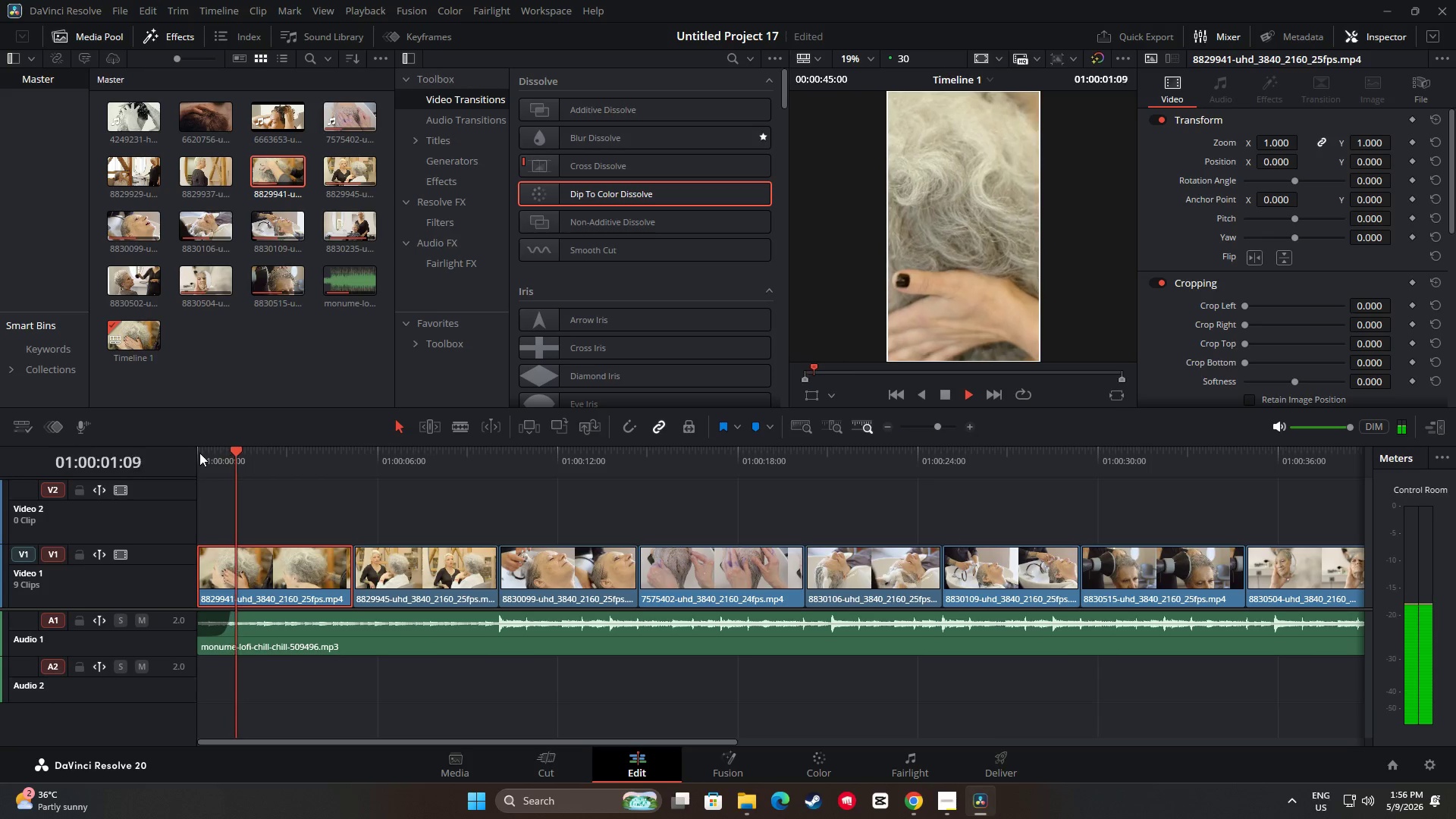 
key(Space)
 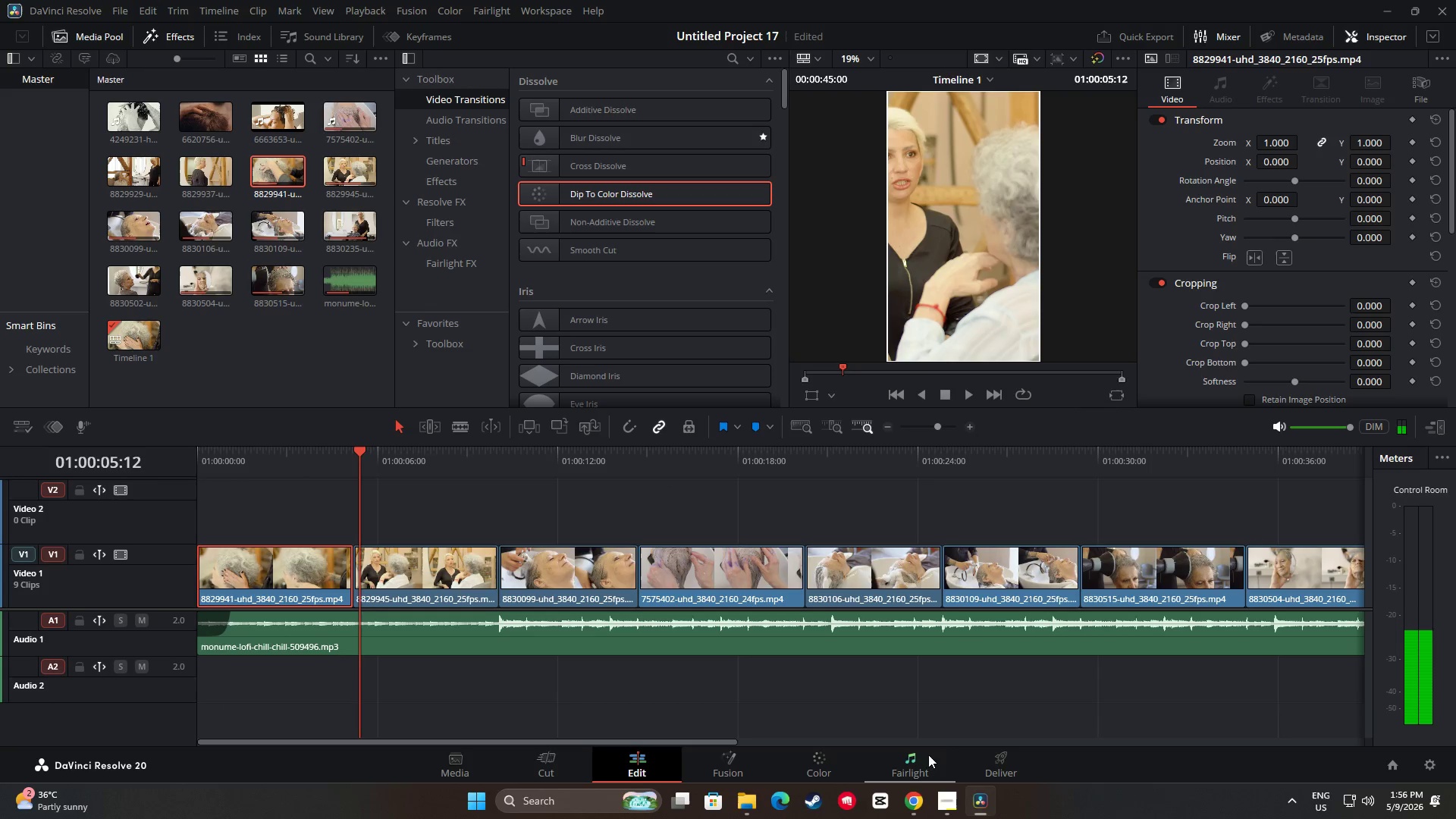 
left_click([918, 814])
 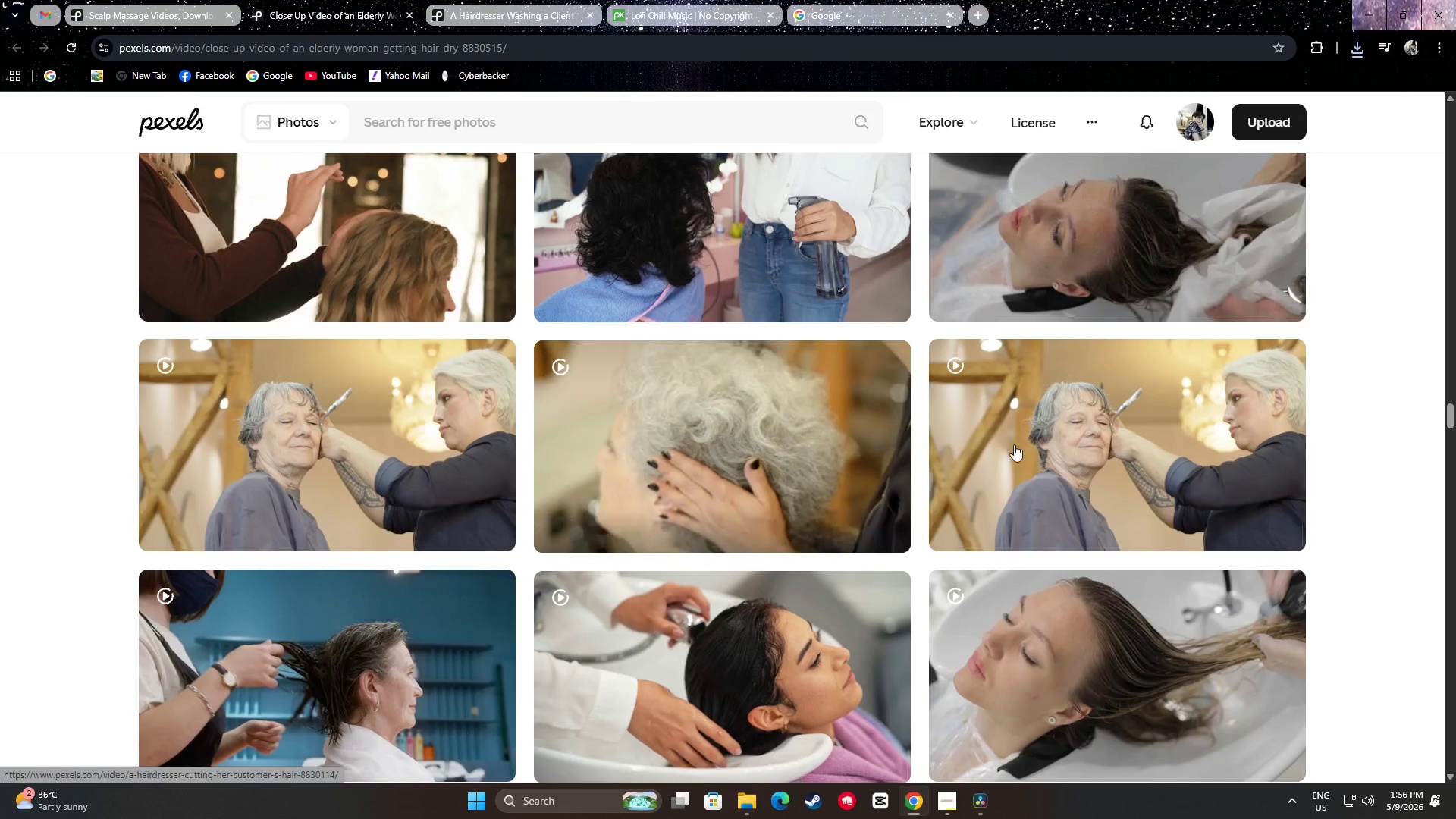 
scroll: coordinate [1329, 320], scroll_direction: down, amount: 21.0
 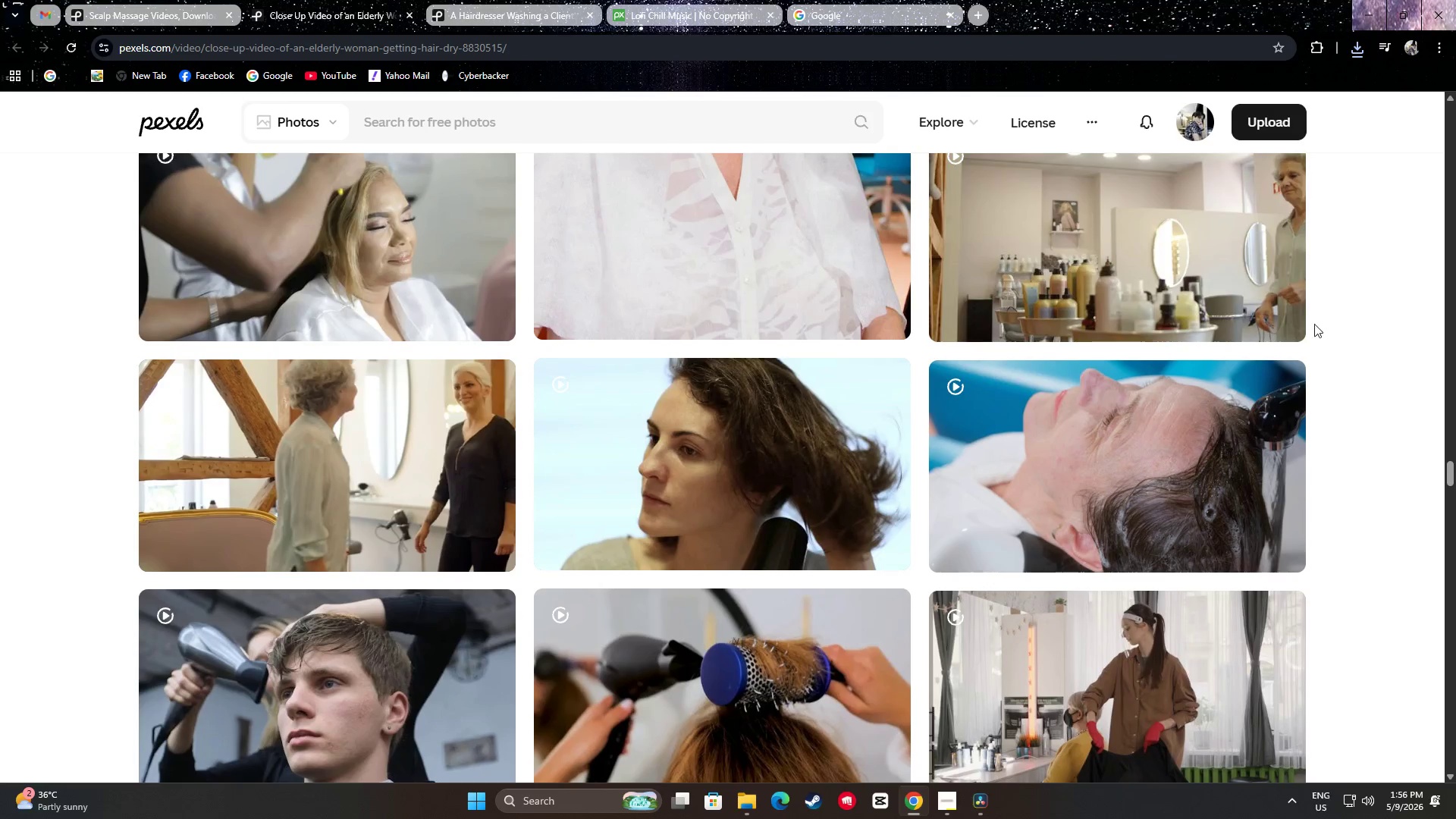 
scroll: coordinate [743, 404], scroll_direction: down, amount: 11.0
 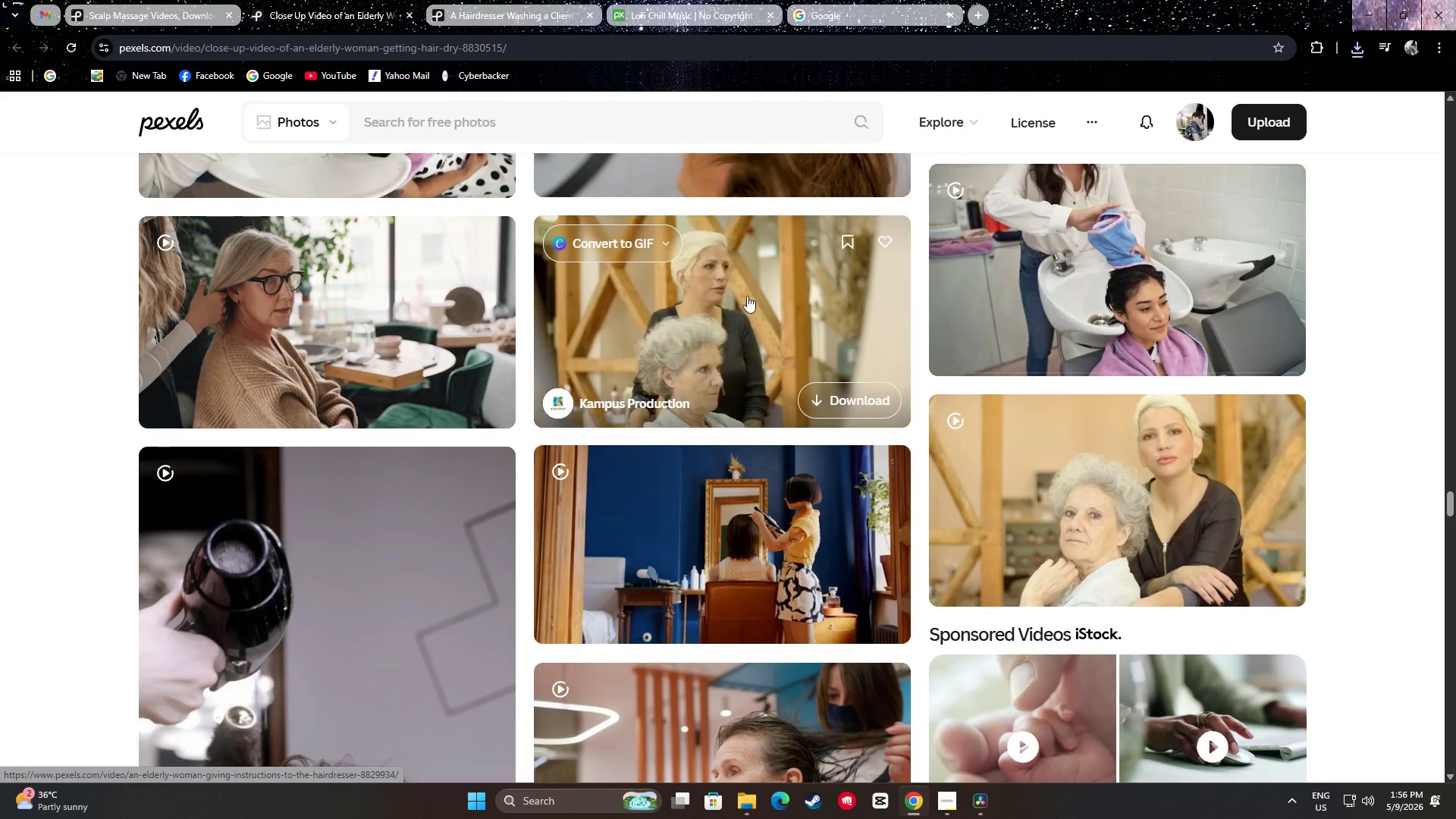 
scroll: coordinate [746, 293], scroll_direction: down, amount: 1.0
 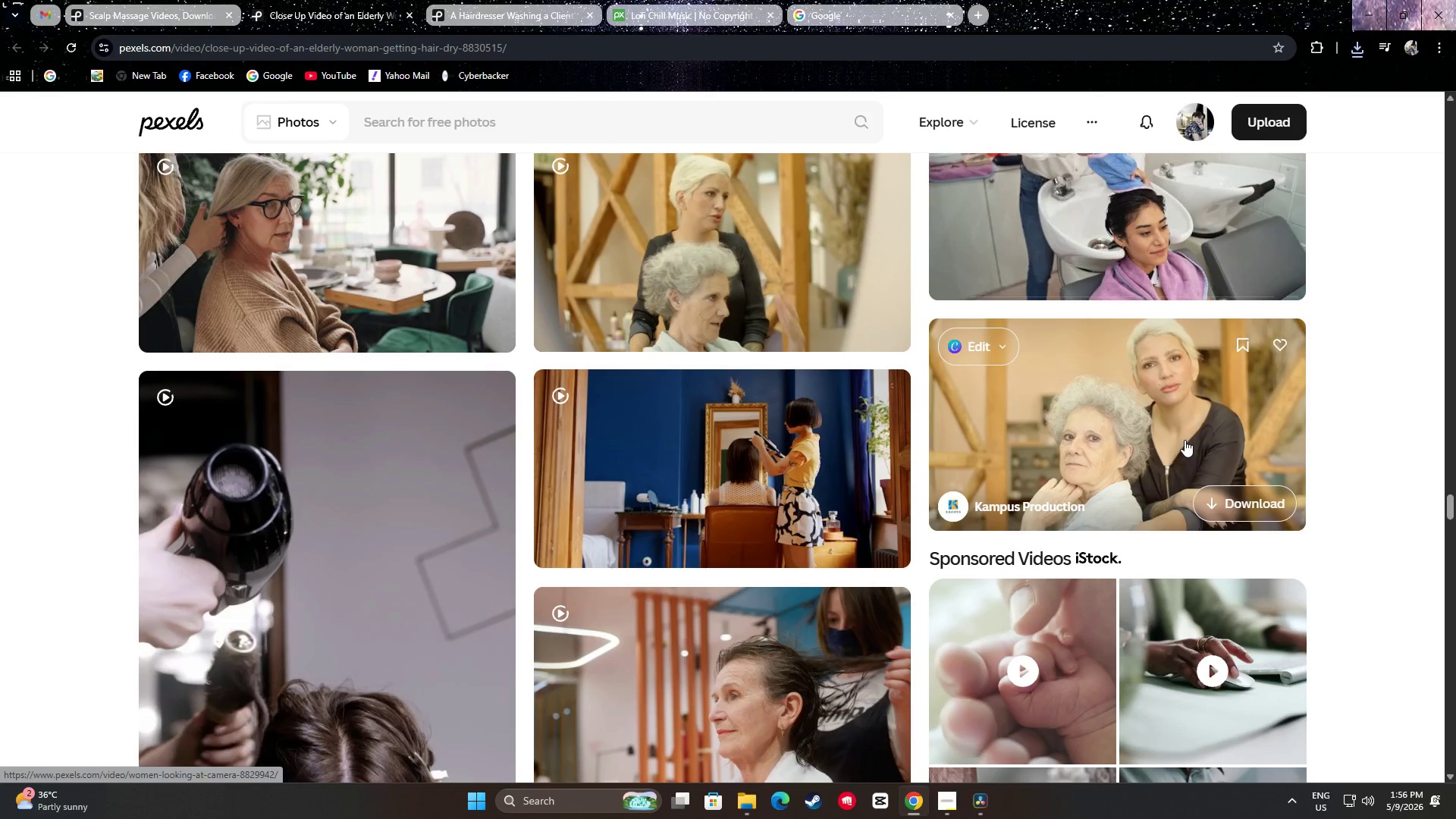 
wait(8.12)
 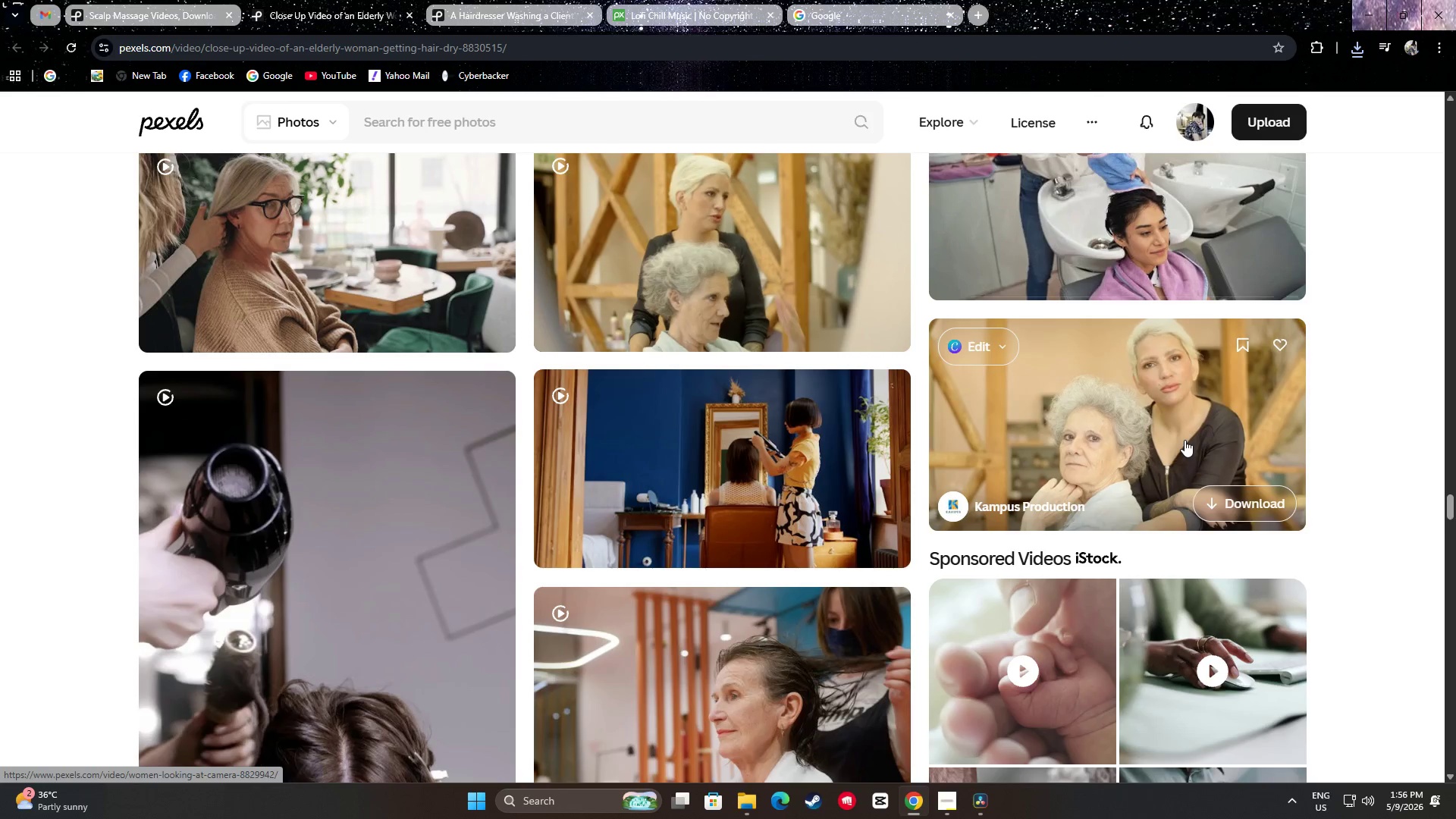 
scroll: coordinate [1409, 410], scroll_direction: down, amount: 2.0
 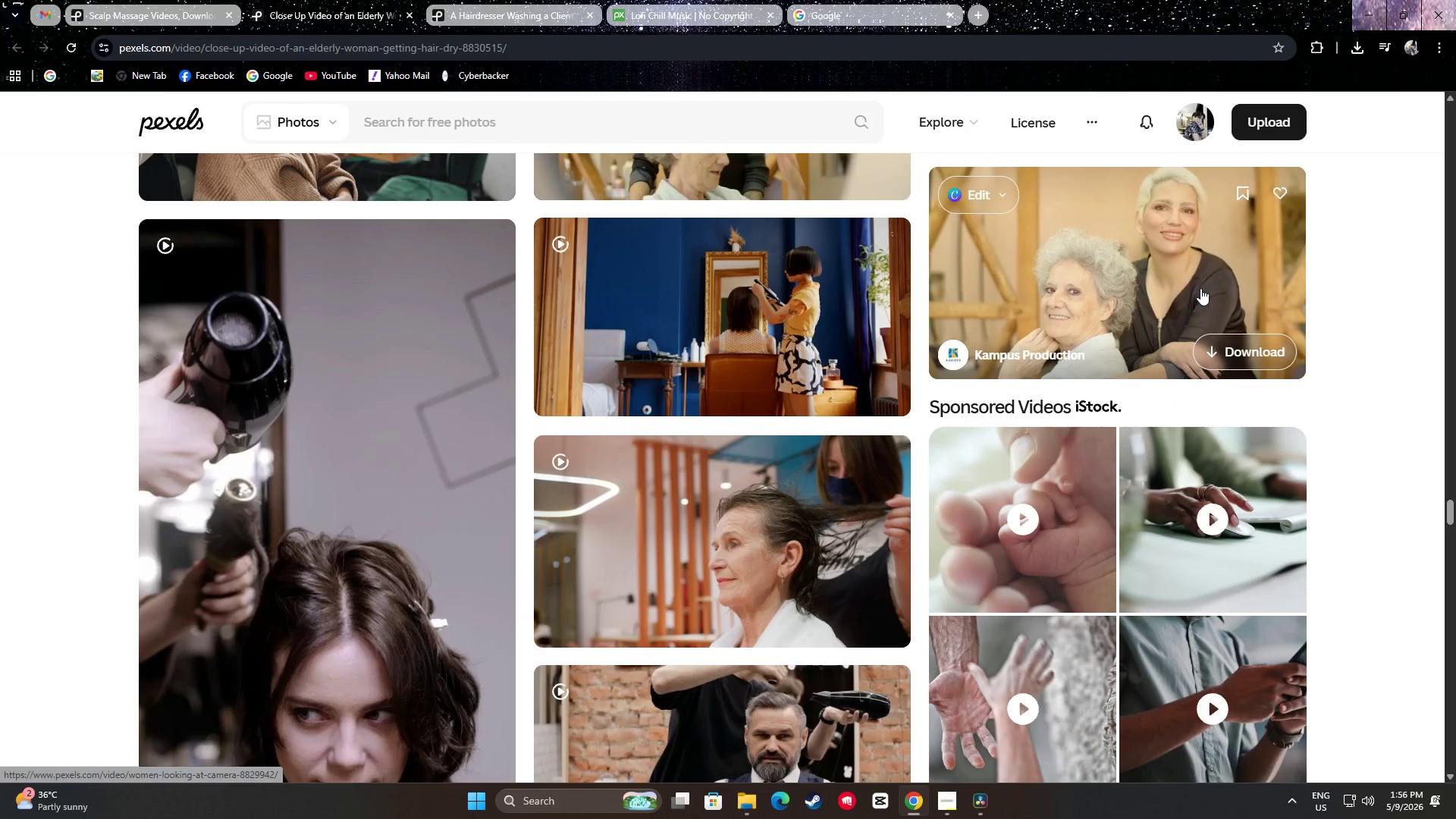 
scroll: coordinate [1200, 286], scroll_direction: up, amount: 2.0
 